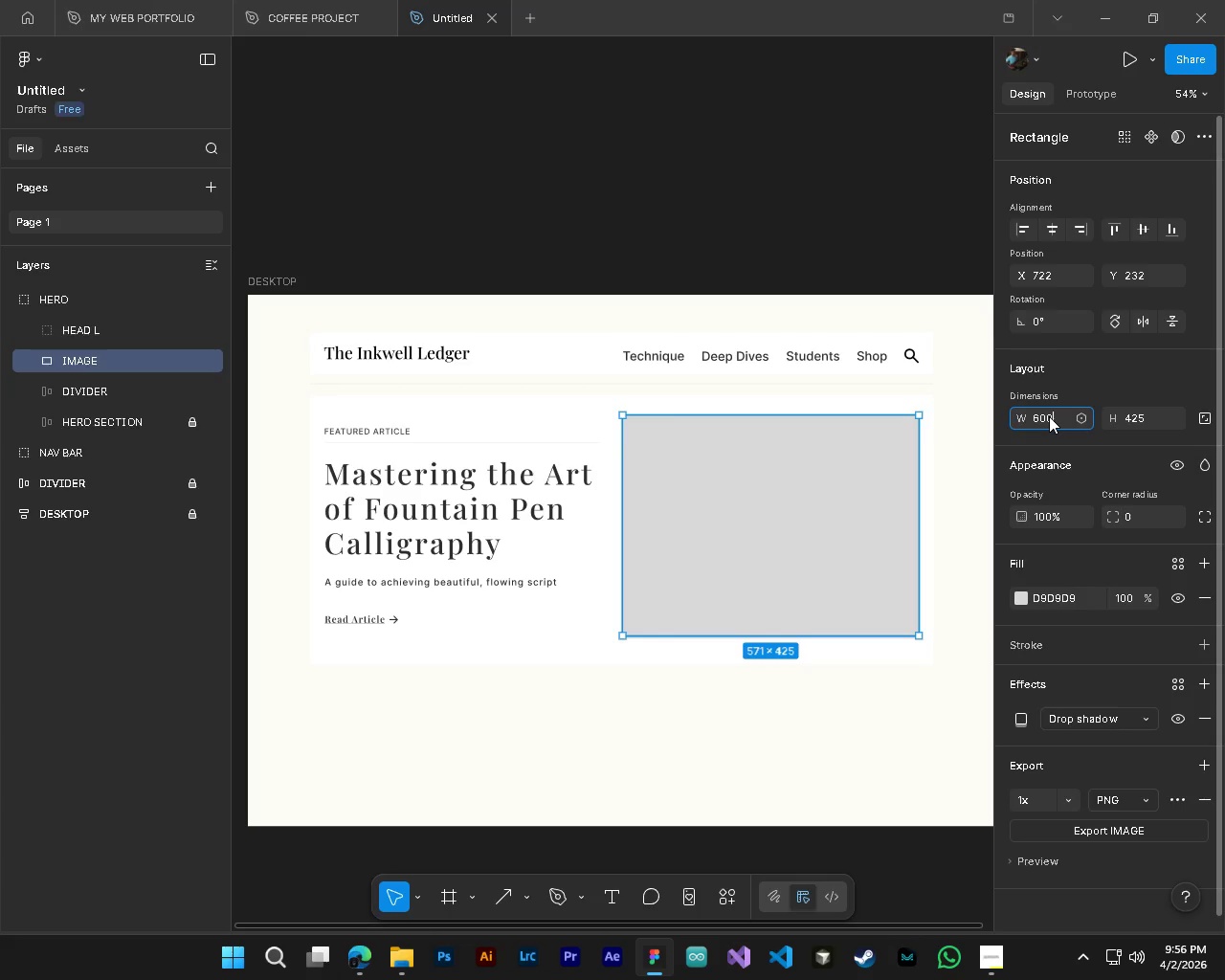 
key(Numpad0)
 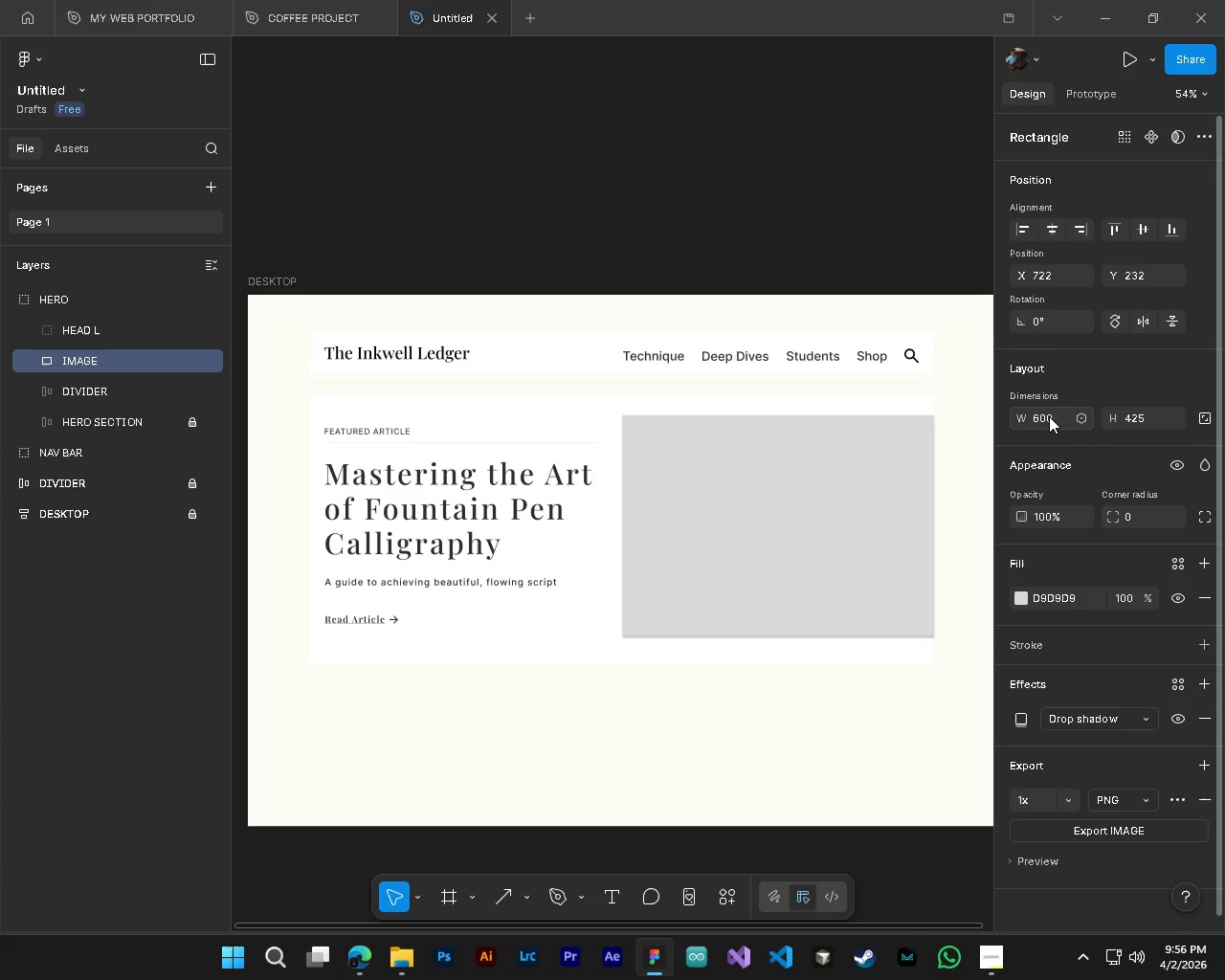 
key(NumpadEnter)
 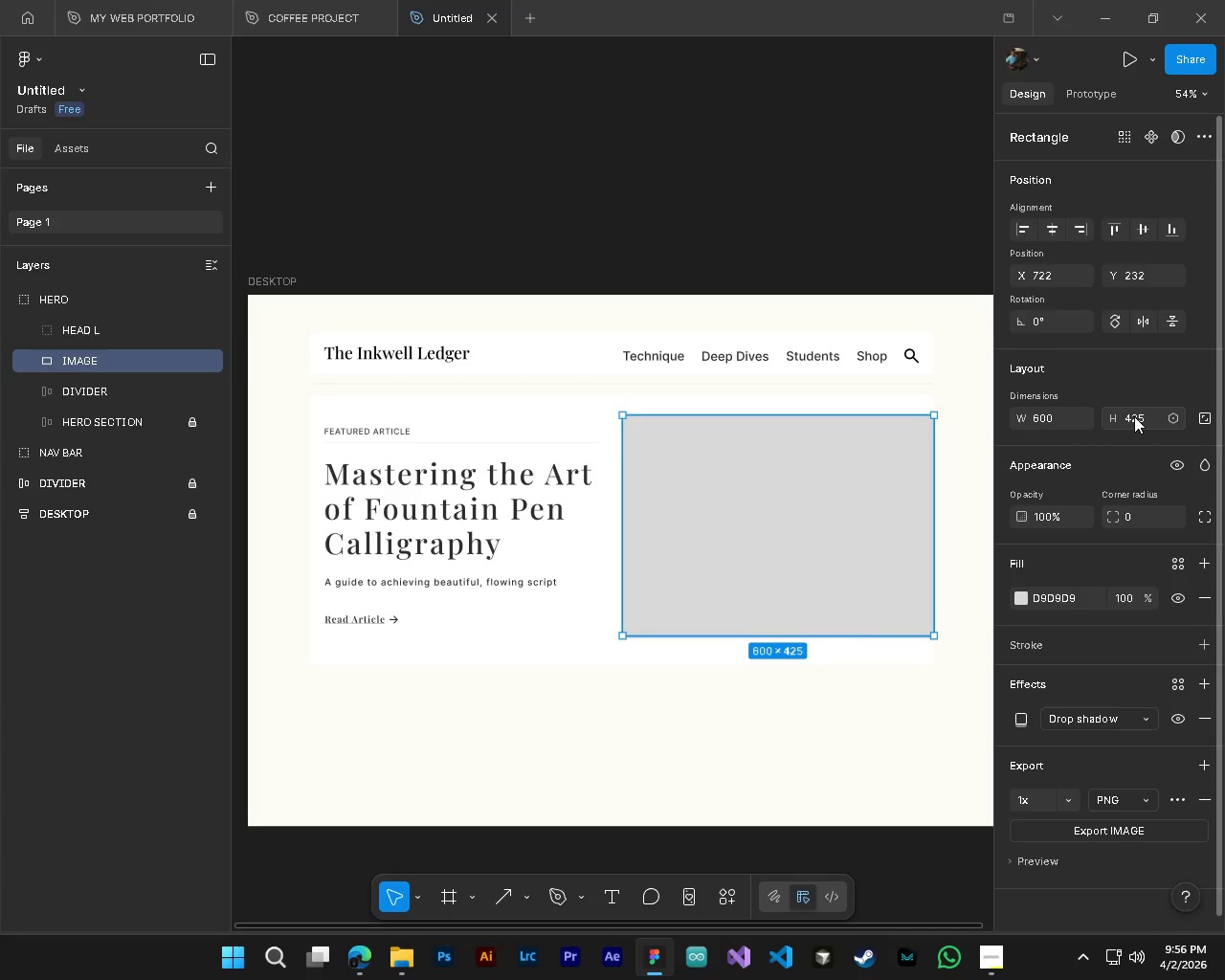 
double_click([1134, 416])
 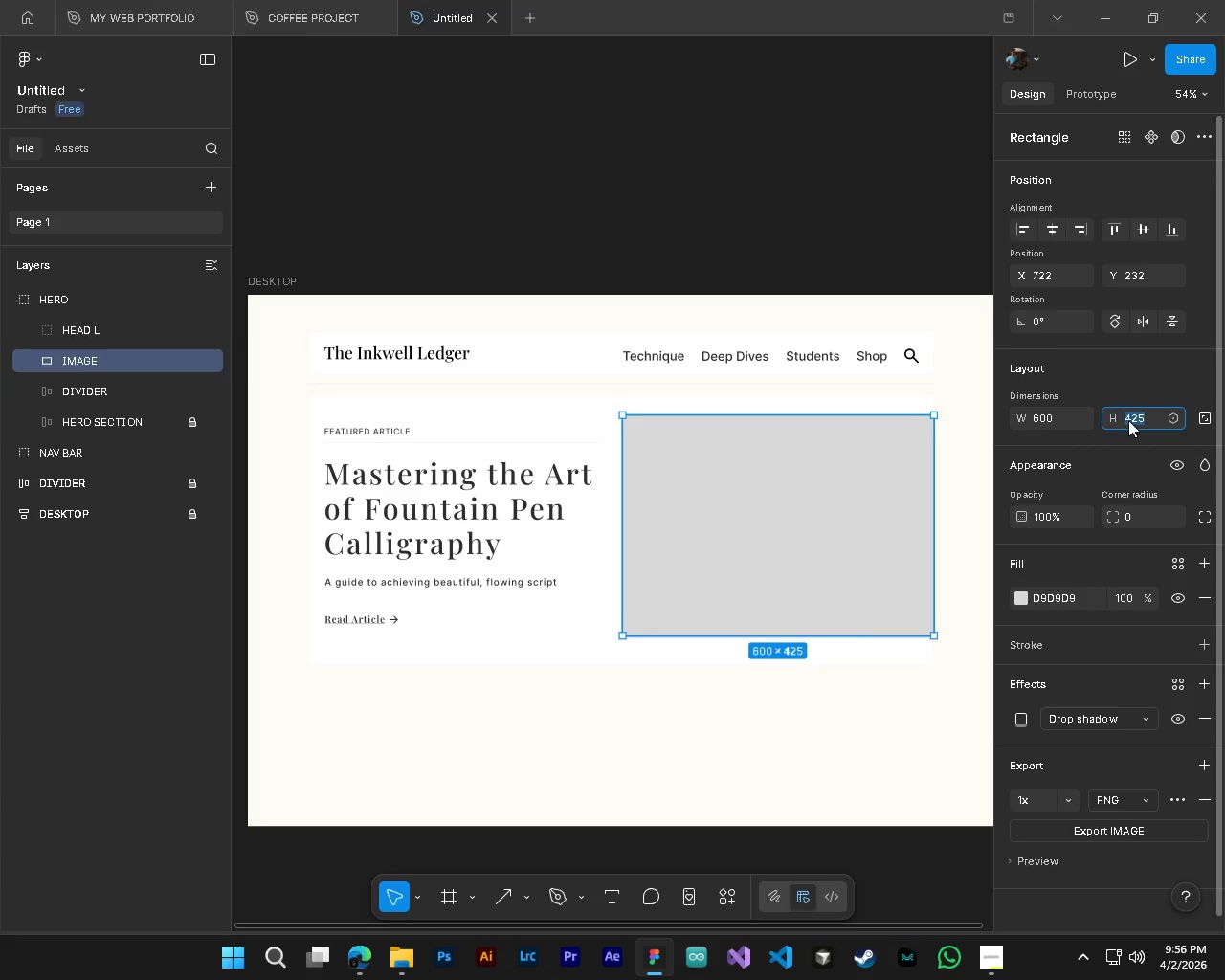 
key(Numpad5)
 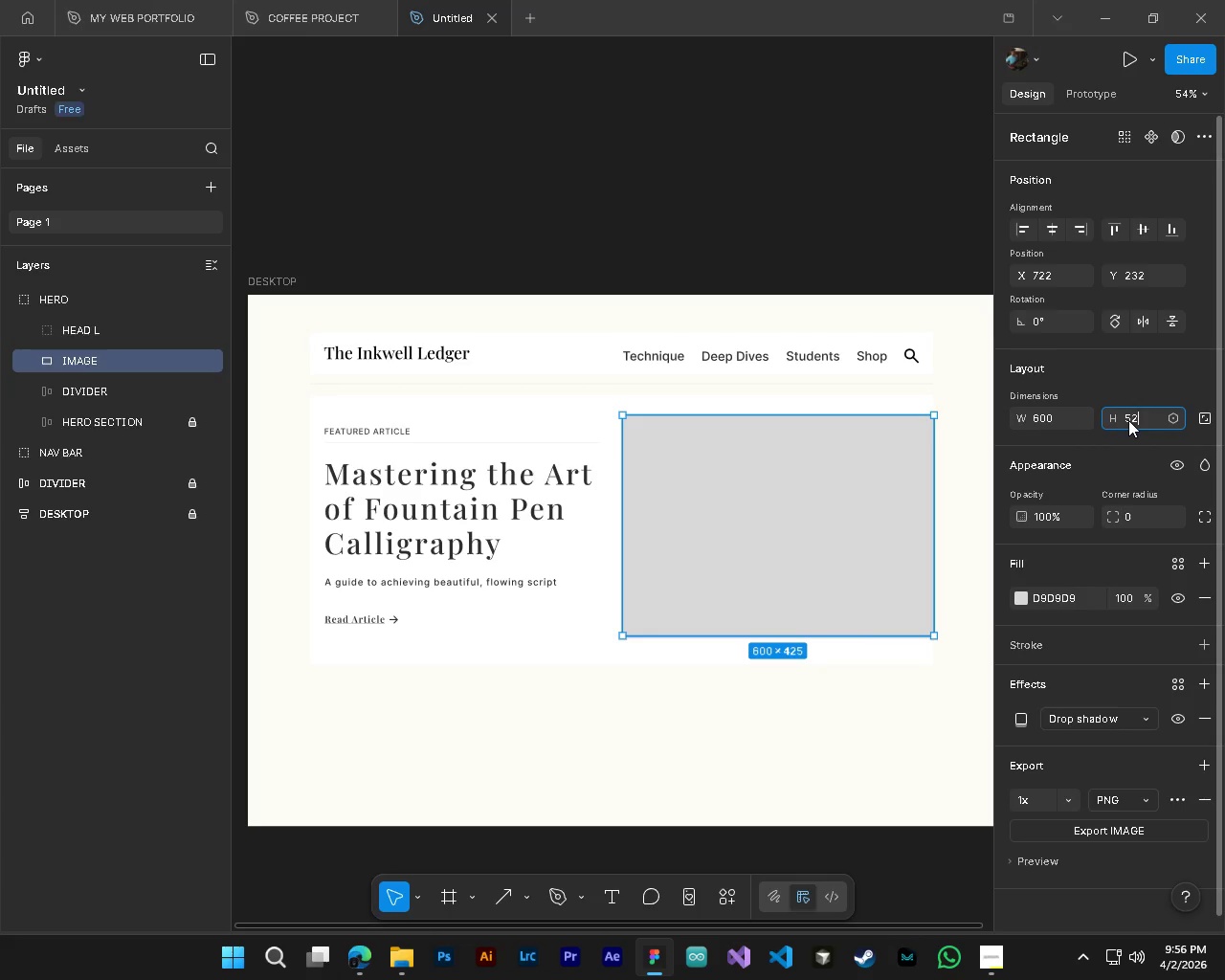 
key(Numpad2)
 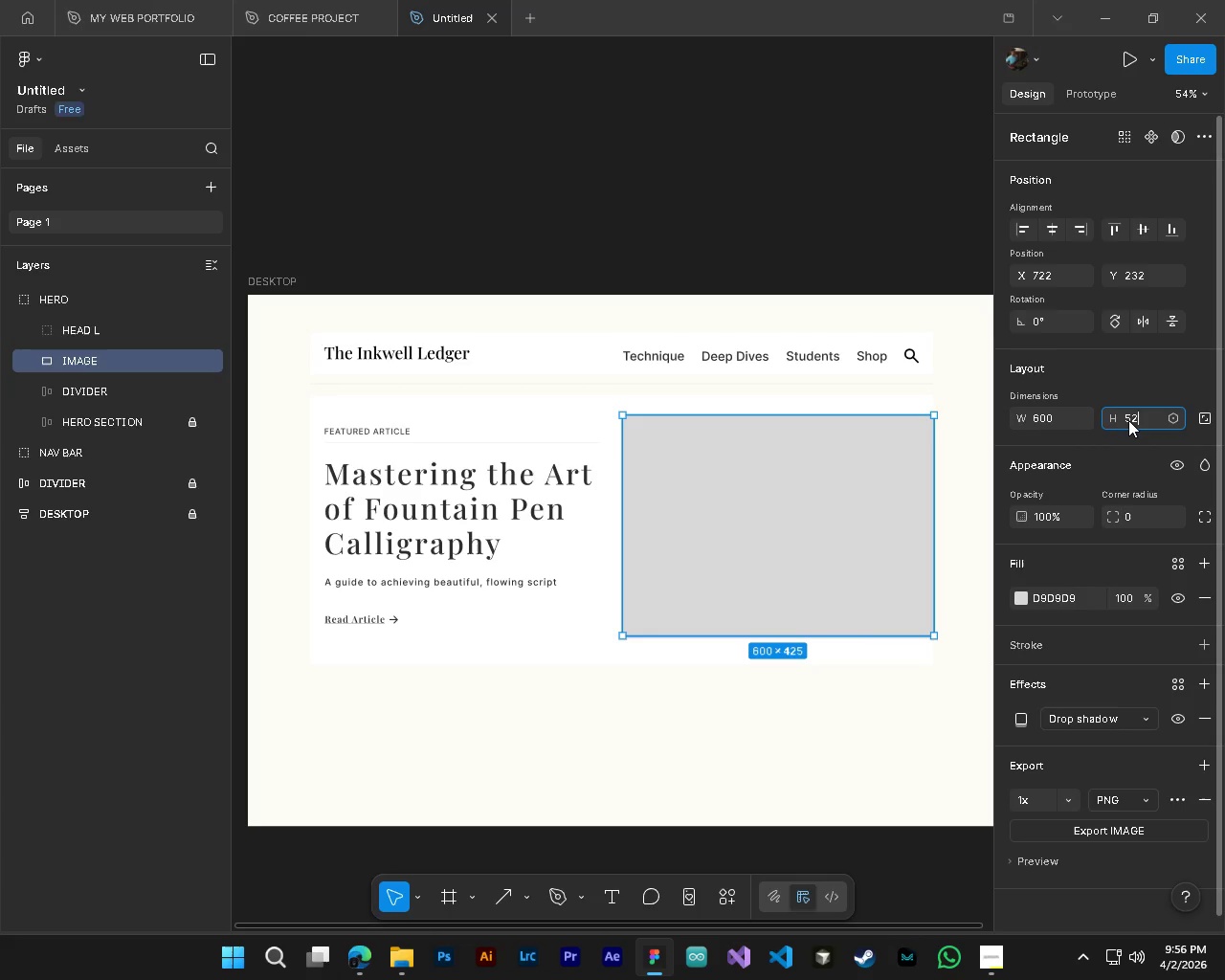 
key(Numpad0)
 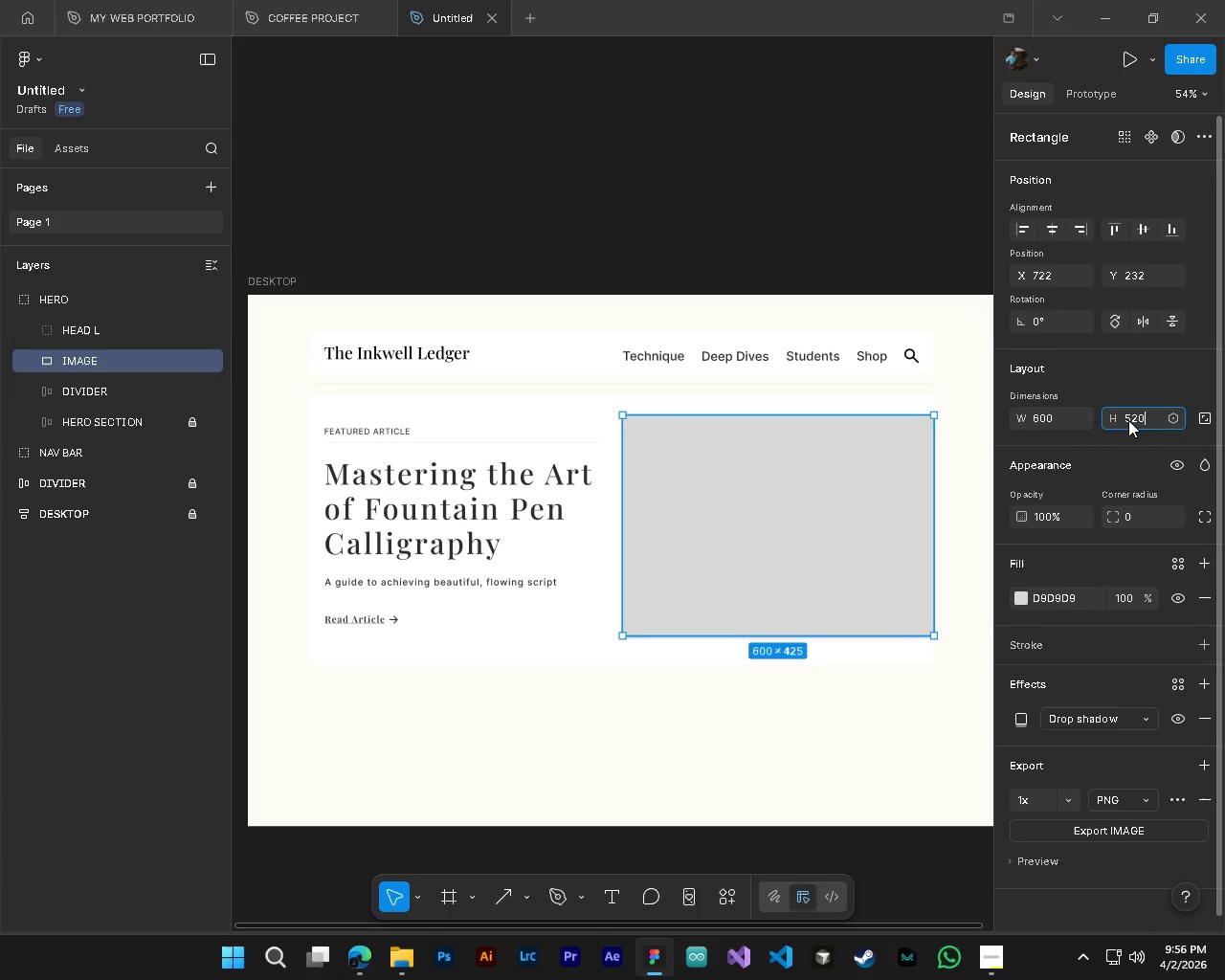 
key(NumpadEnter)
 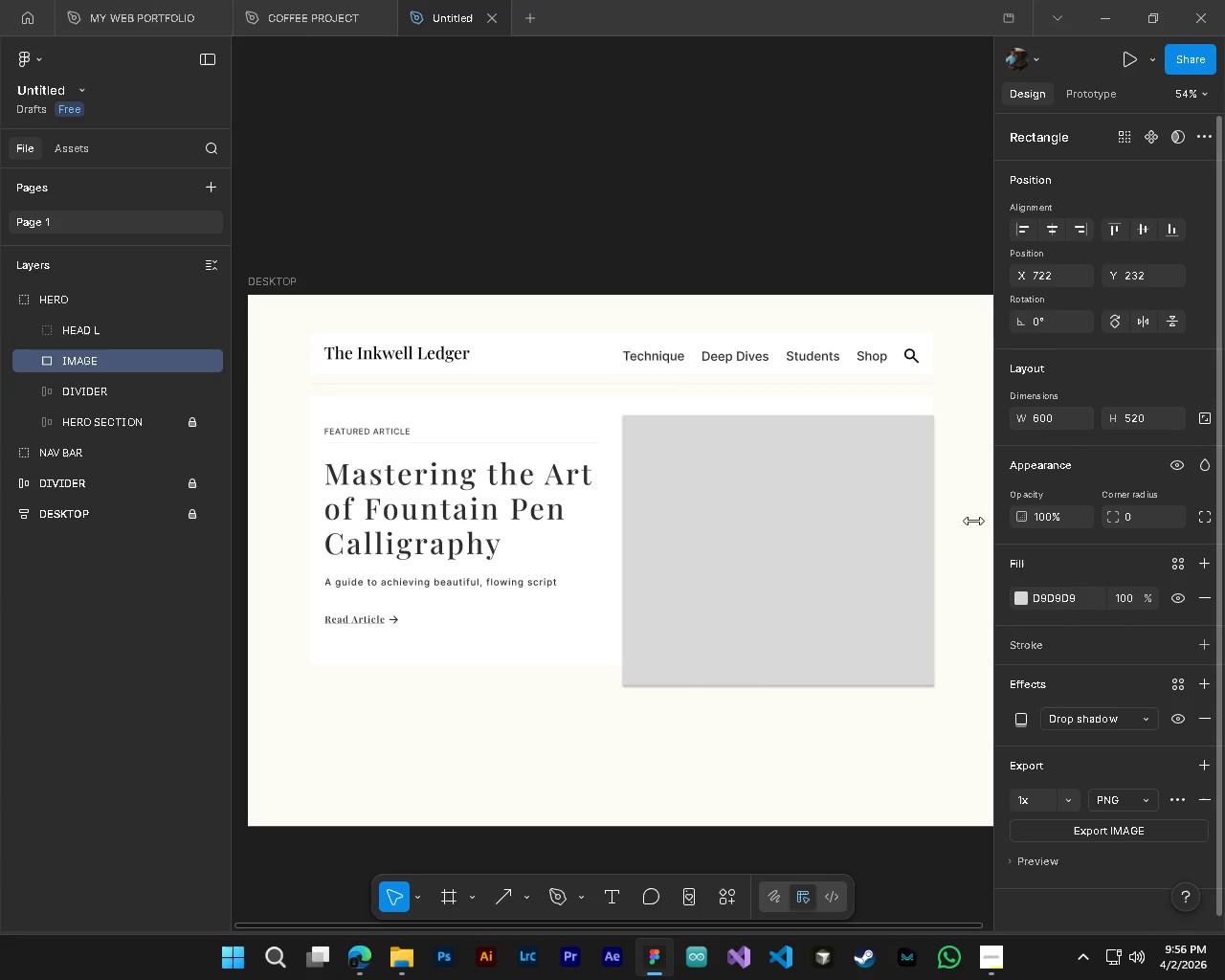 
hold_key(key=AltLeft, duration=0.44)
 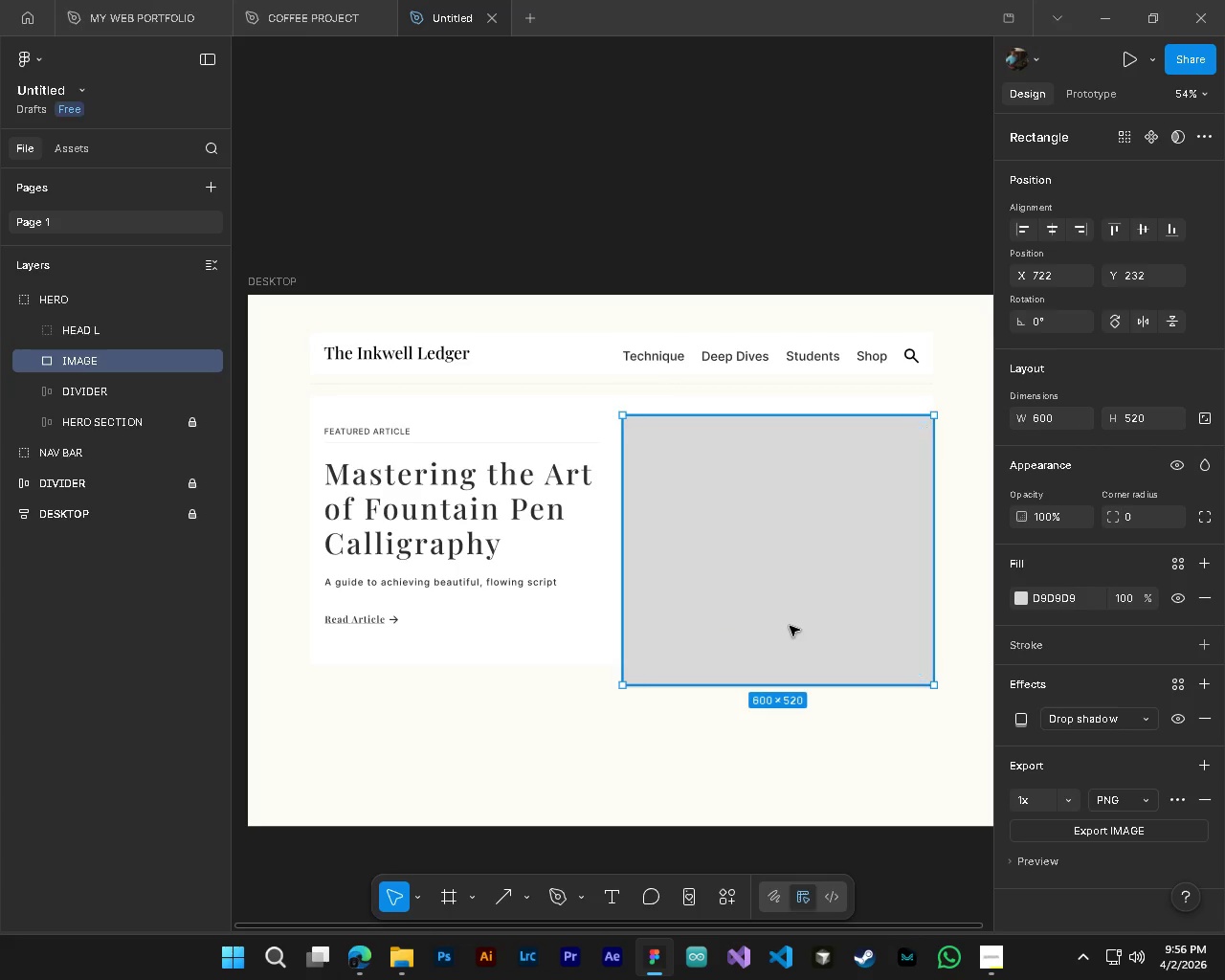 
left_click_drag(start_coordinate=[790, 627], to_coordinate=[775, 618])
 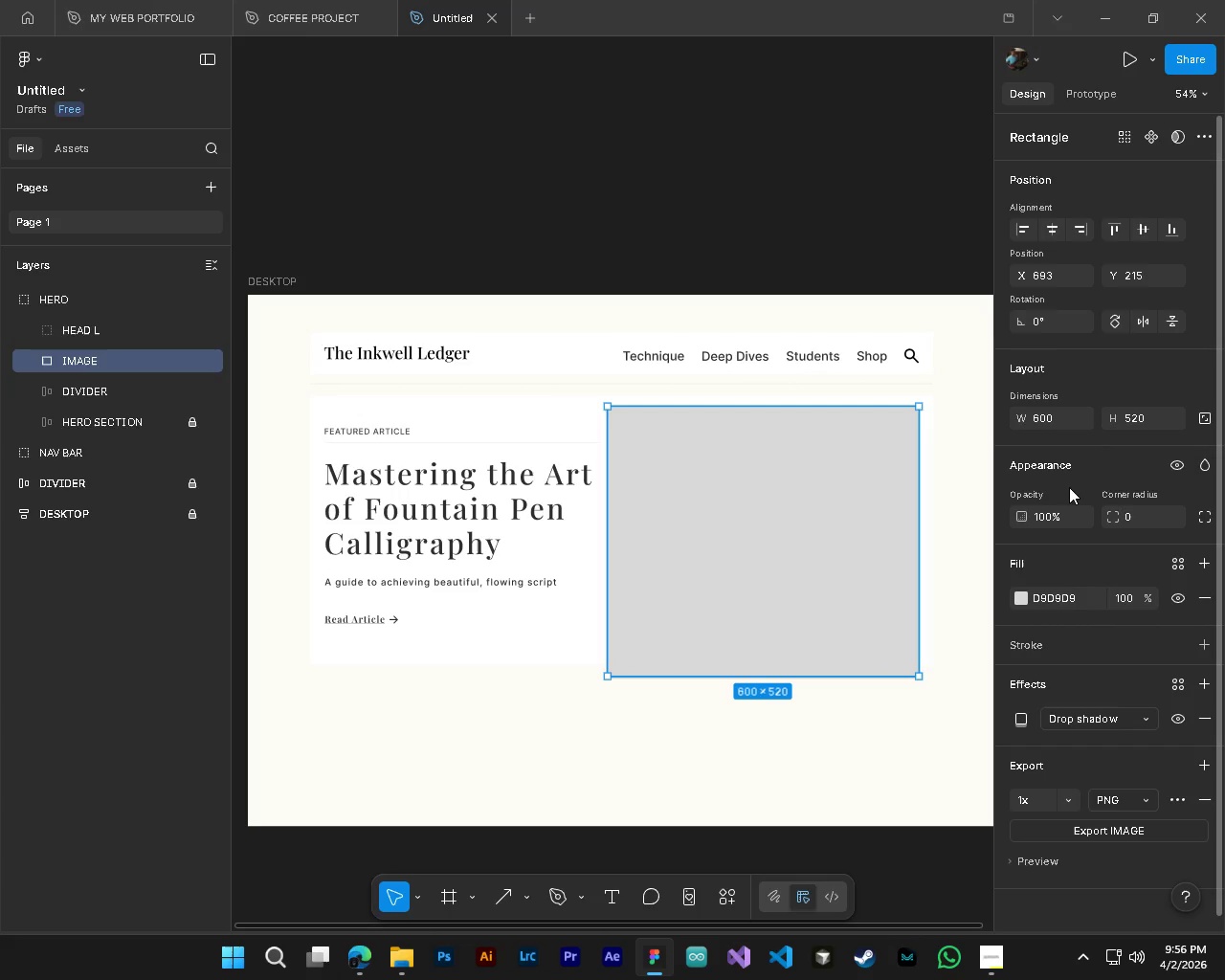 
wait(7.12)
 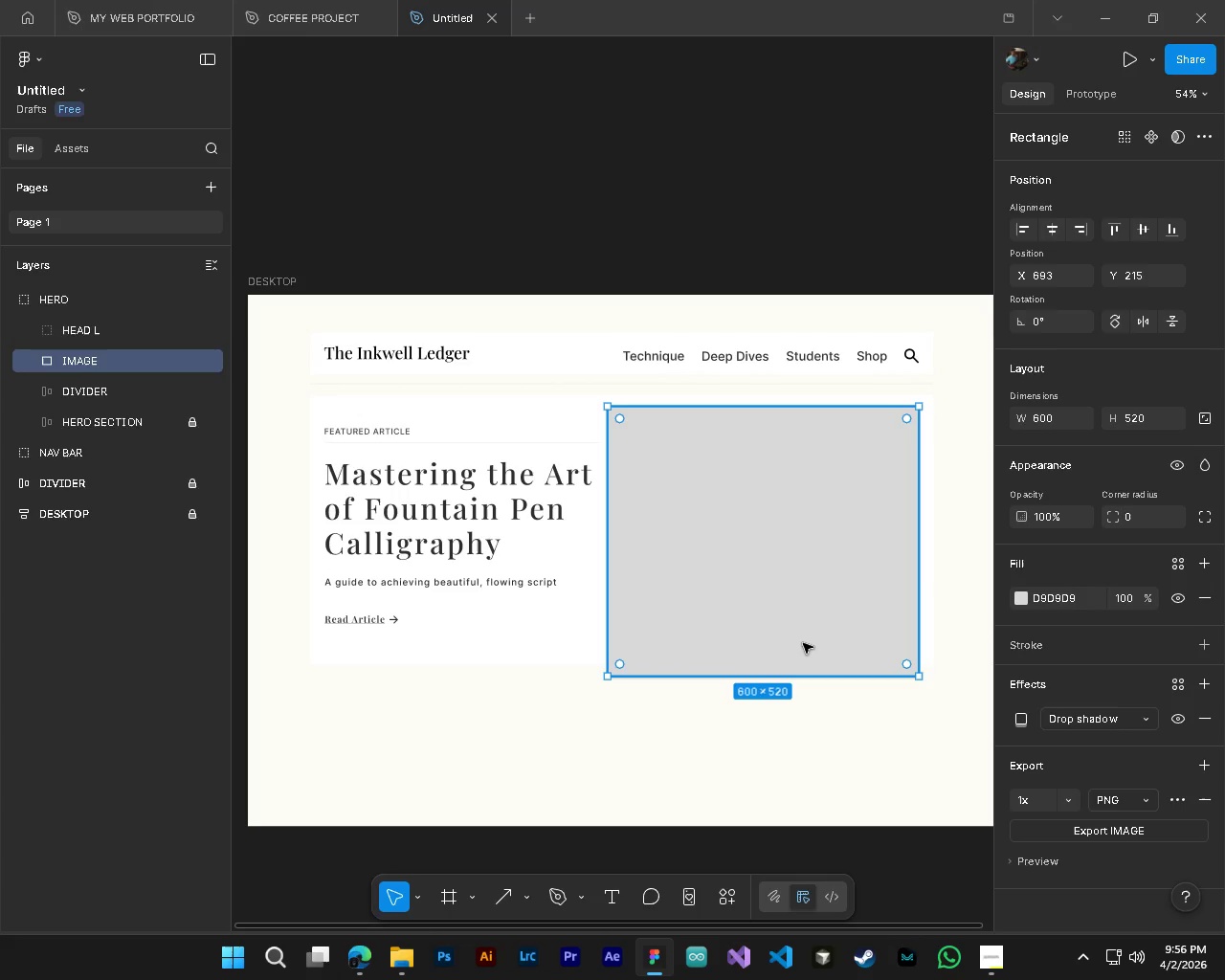 
scroll: coordinate [1122, 653], scroll_direction: down, amount: 1.0
 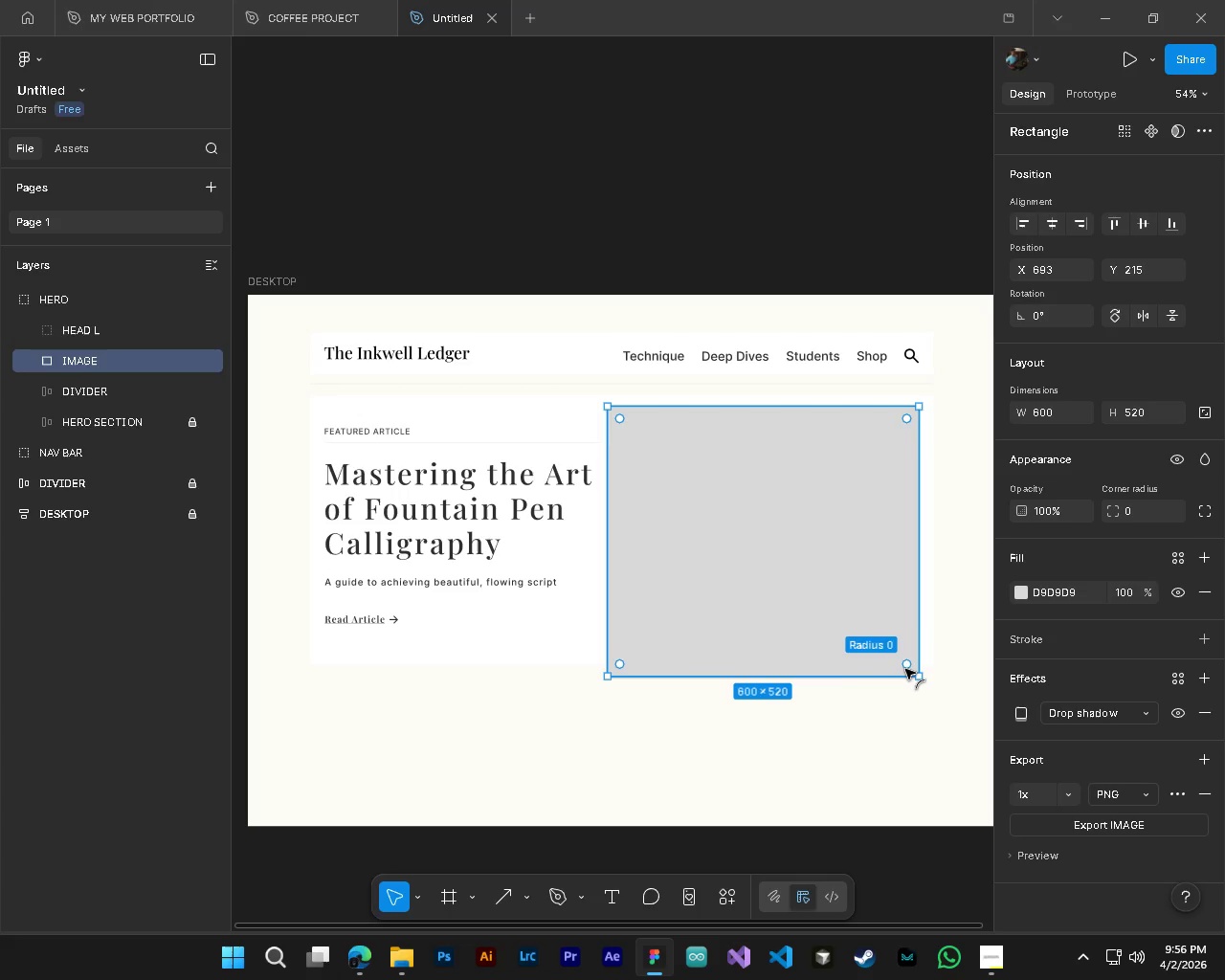 
left_click_drag(start_coordinate=[905, 669], to_coordinate=[906, 663])
 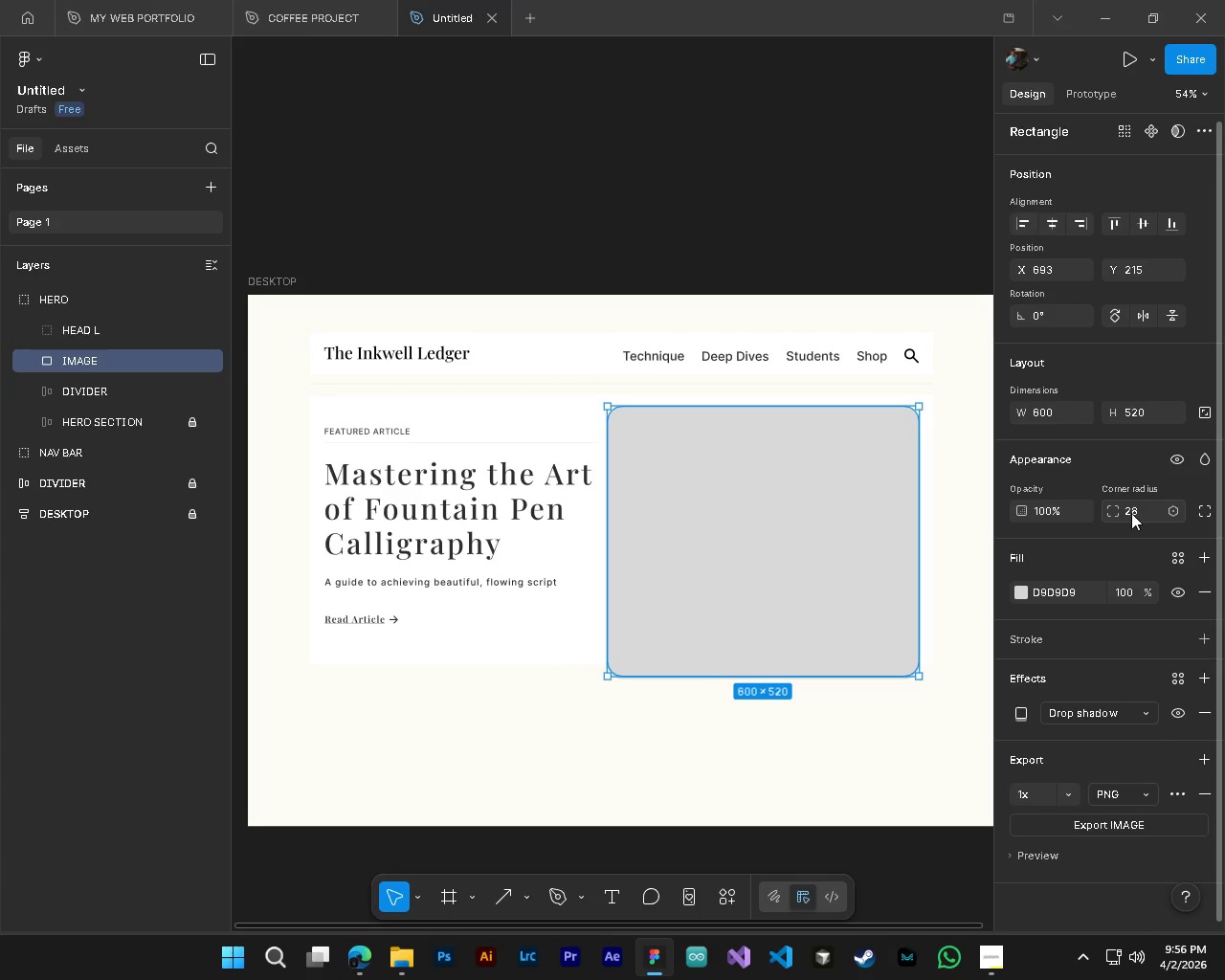 
double_click([1131, 513])
 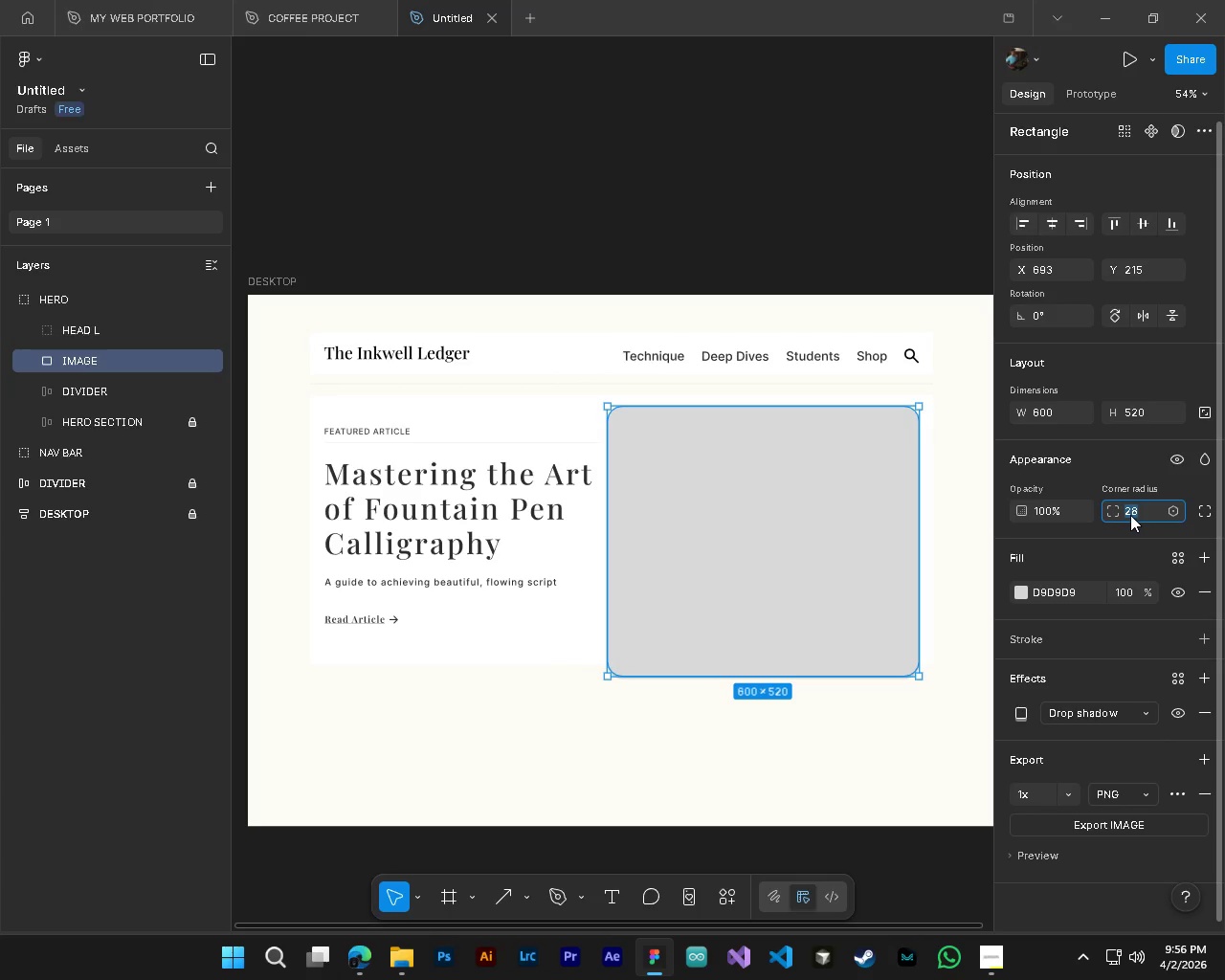 
key(Numpad8)
 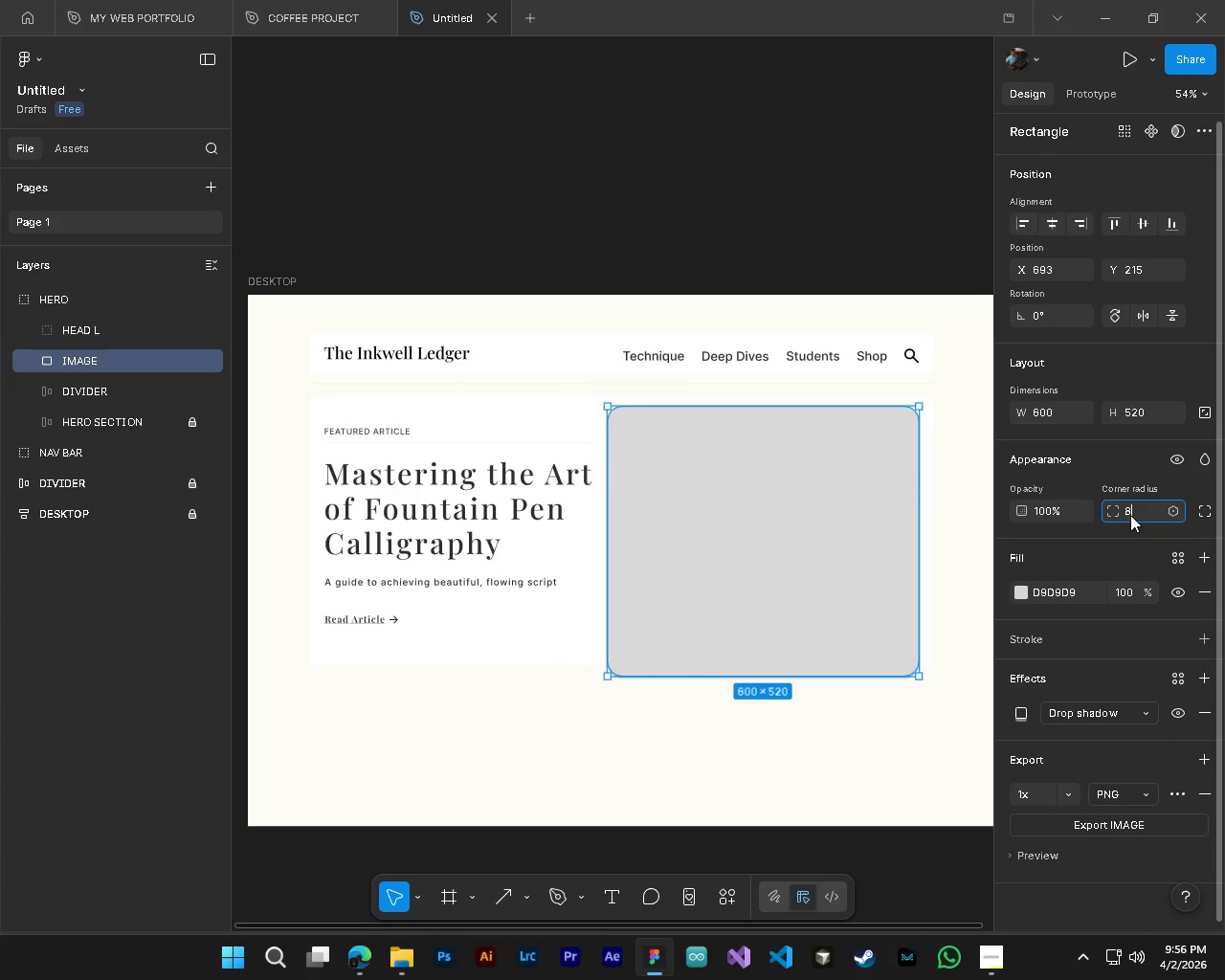 
key(NumpadEnter)
 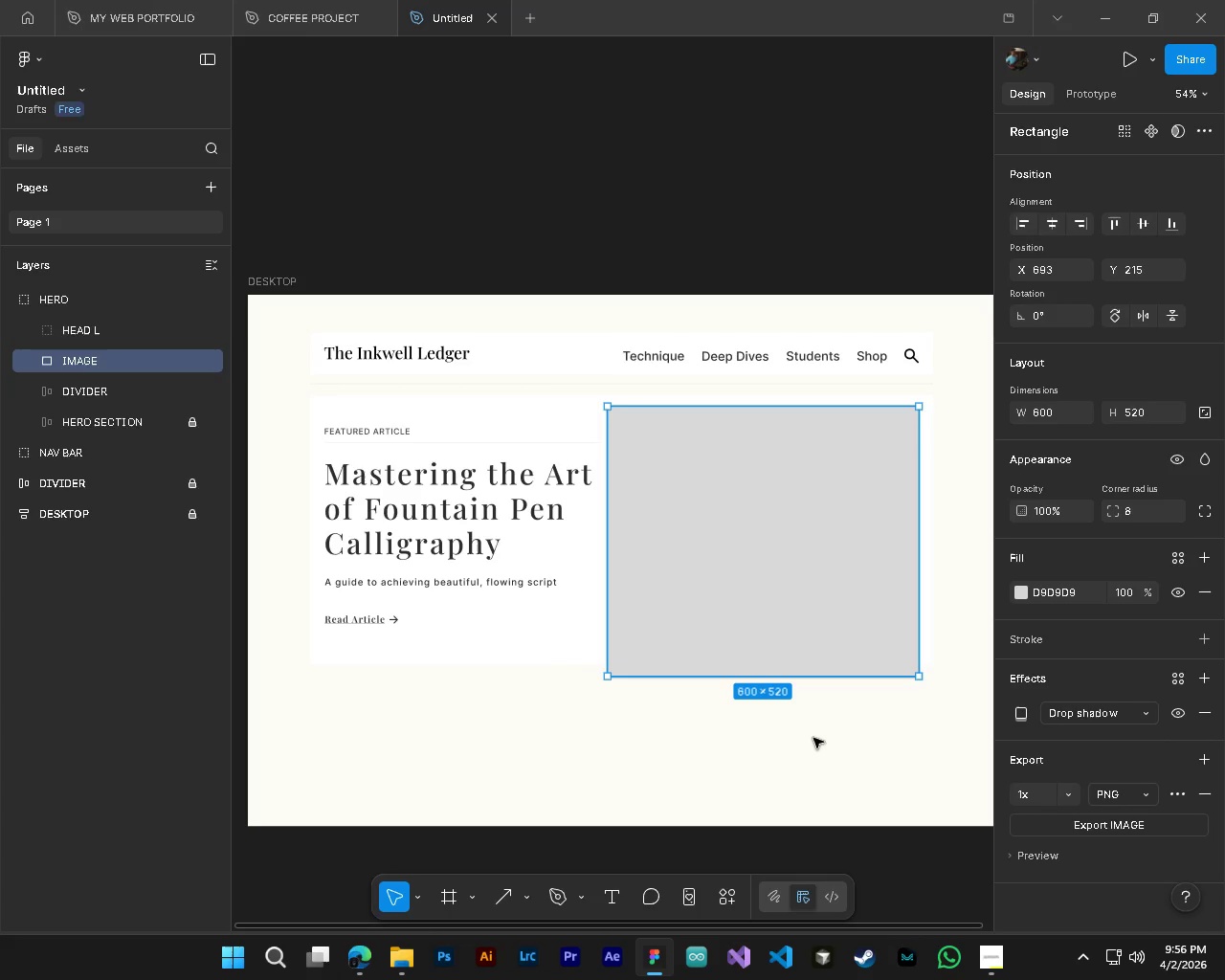 
left_click([810, 746])
 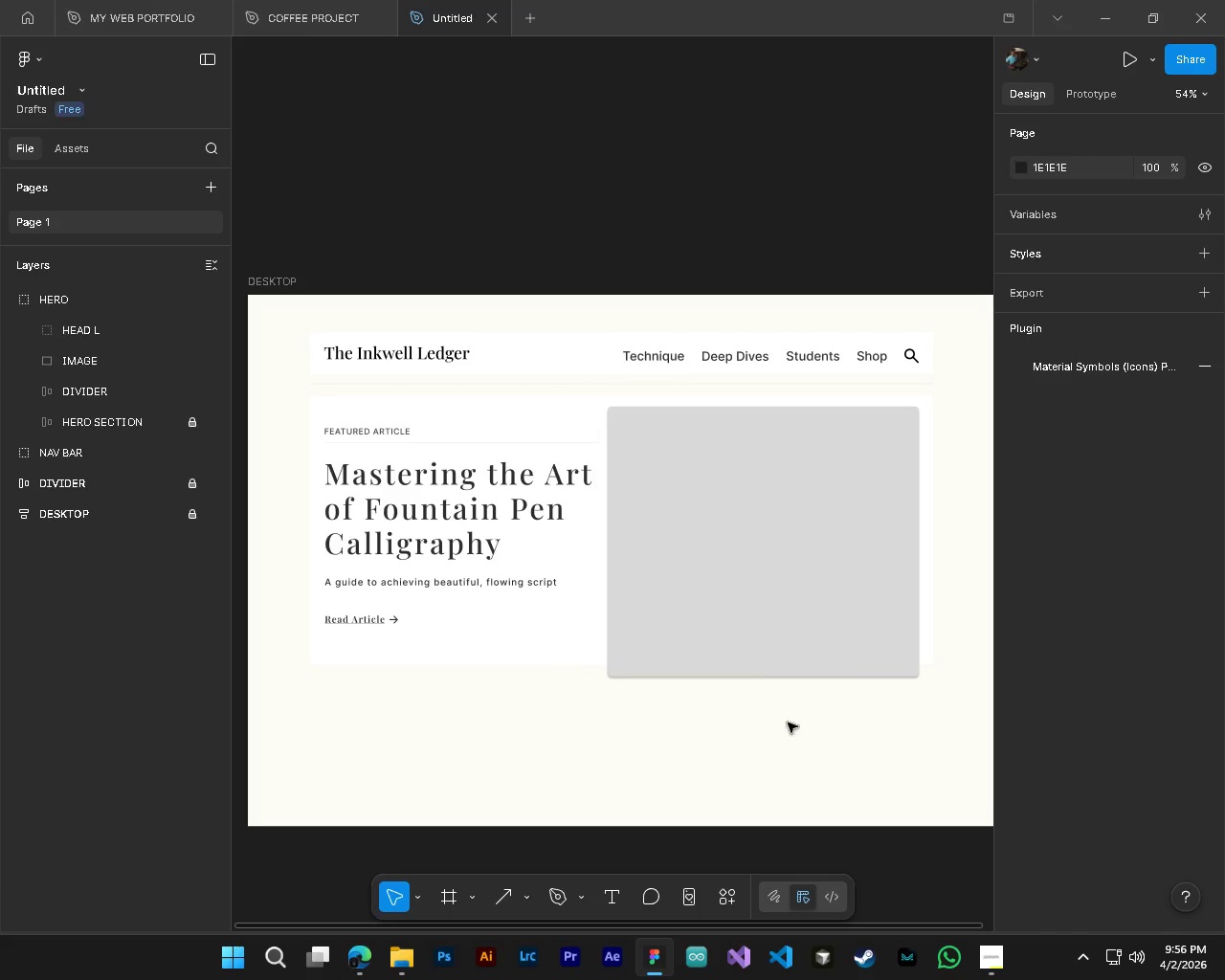 
hold_key(key=AltLeft, duration=0.53)
hold_key(key=ControlLeft, duration=0.55)
scroll: coordinate [692, 556], scroll_direction: up, amount: 3.0
 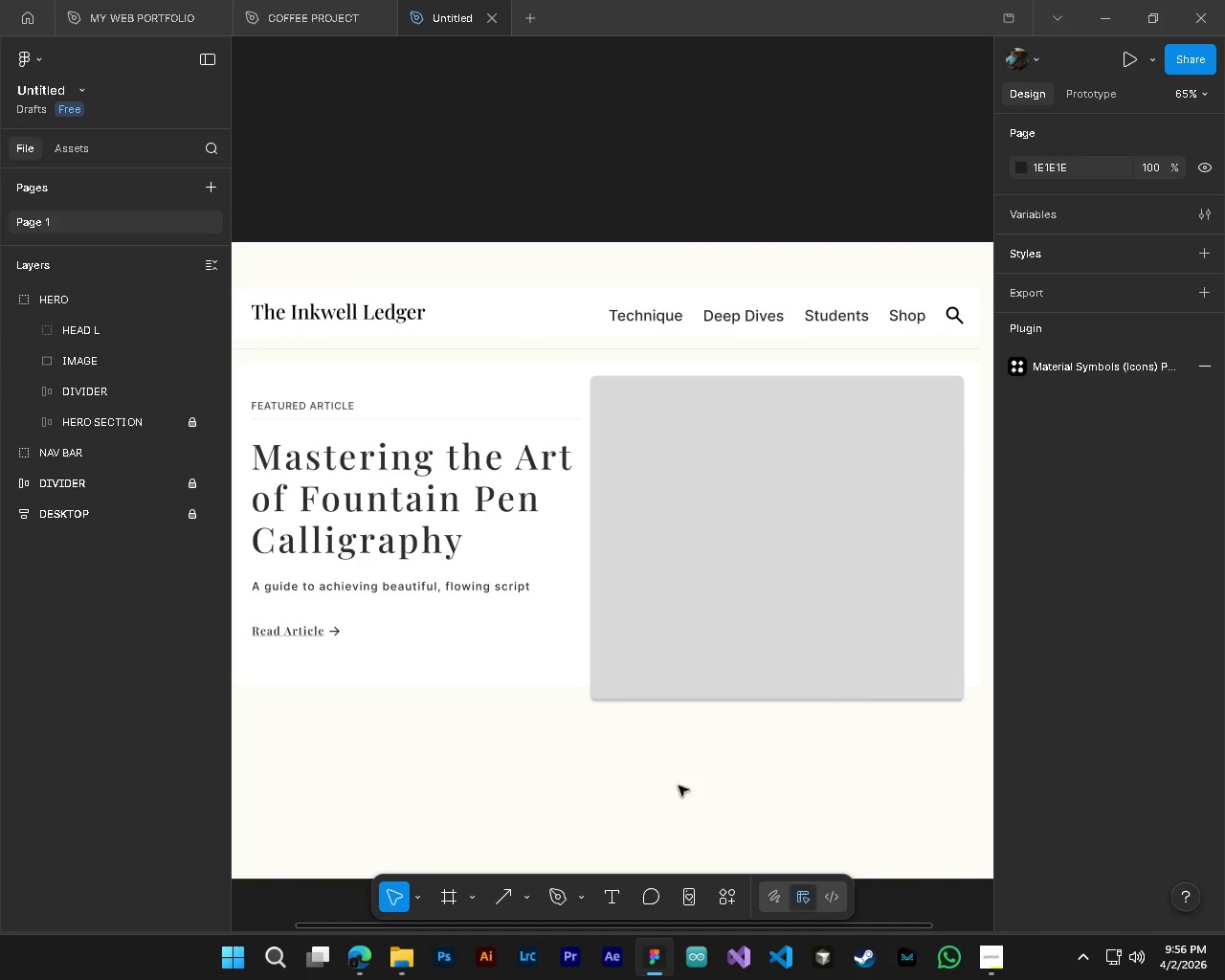 
hold_key(key=ControlLeft, duration=0.67)
hold_key(key=AltLeft, duration=0.62)
scroll: coordinate [590, 783], scroll_direction: down, amount: 4.0
 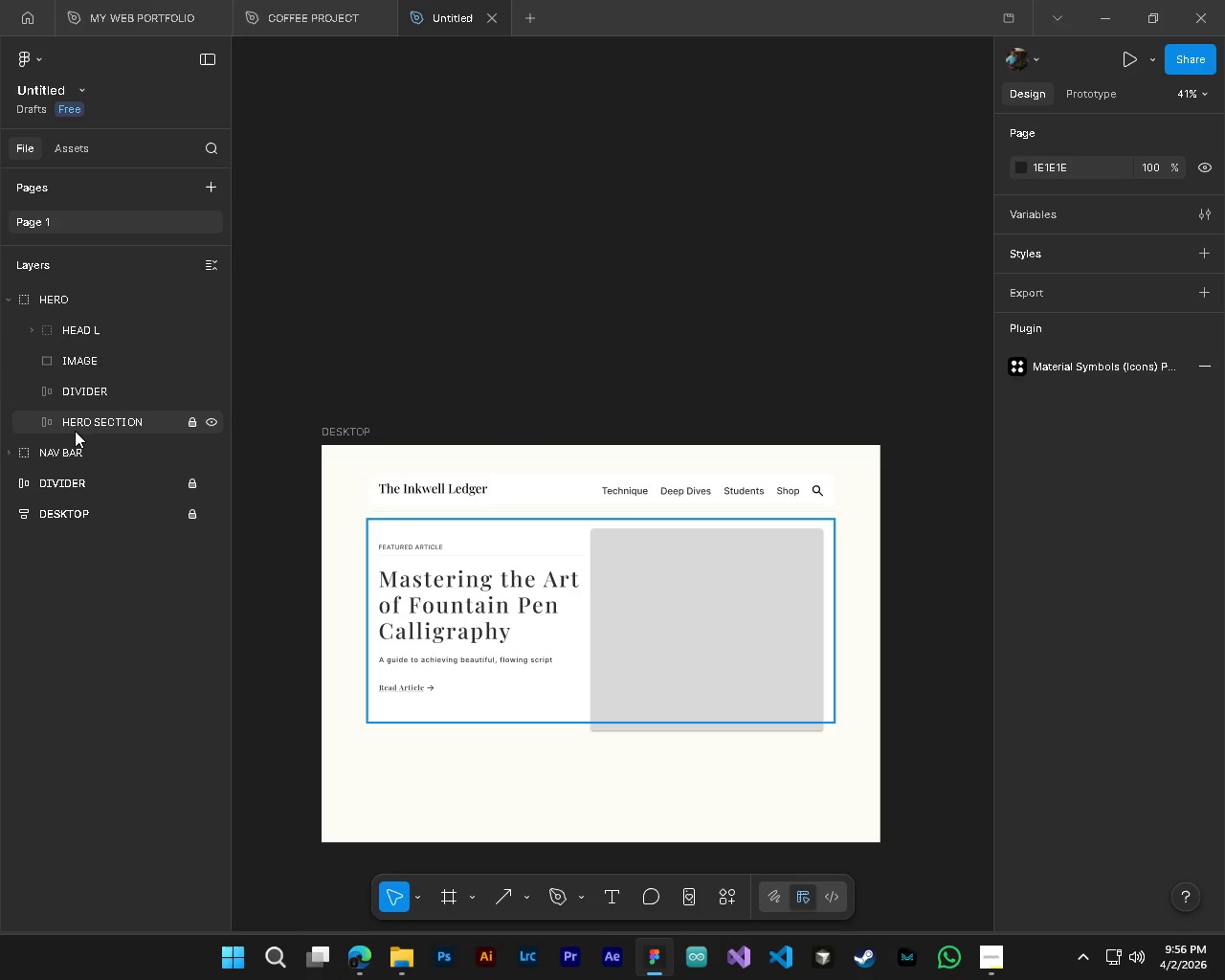 
left_click([75, 431])
 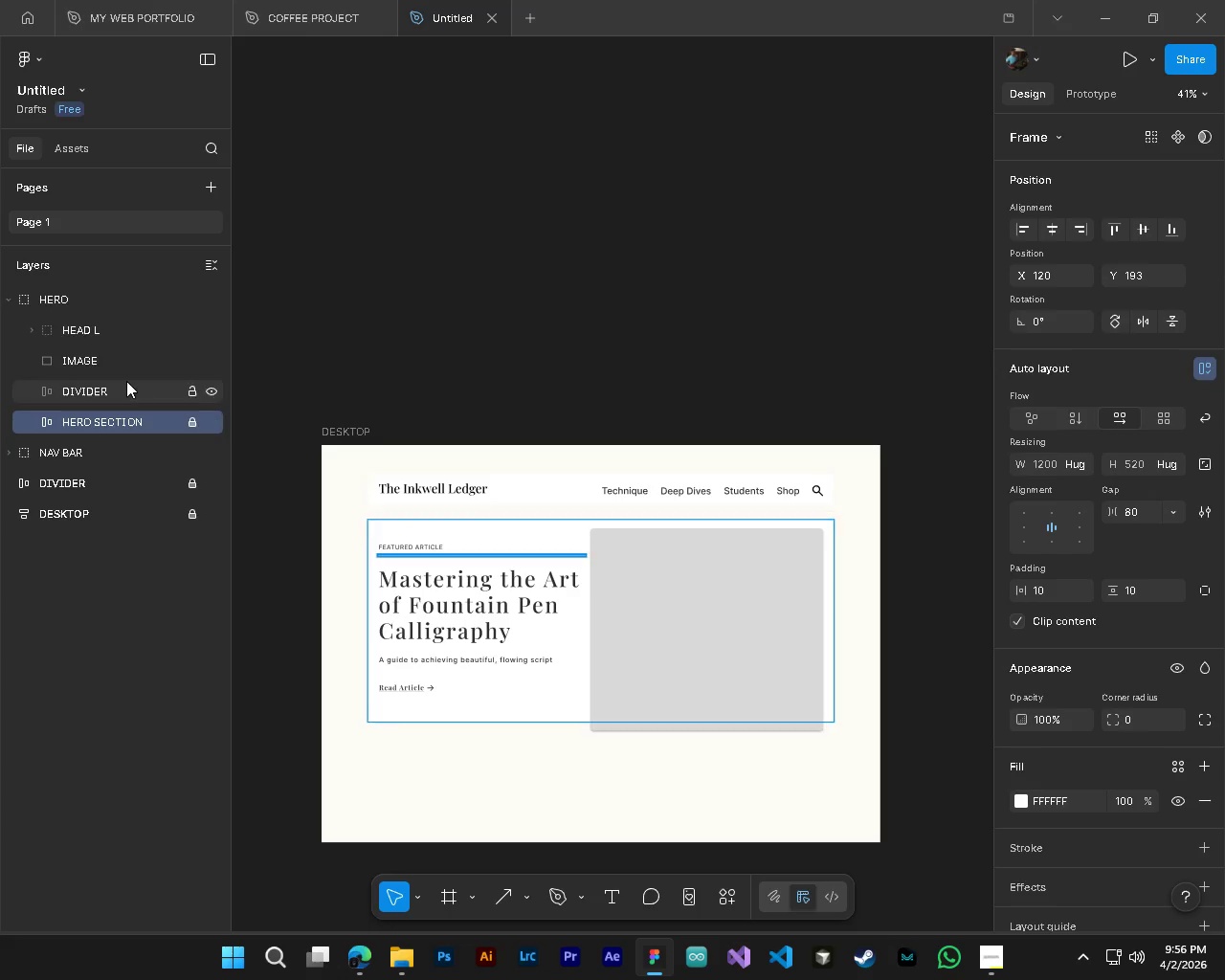 
left_click([120, 362])
 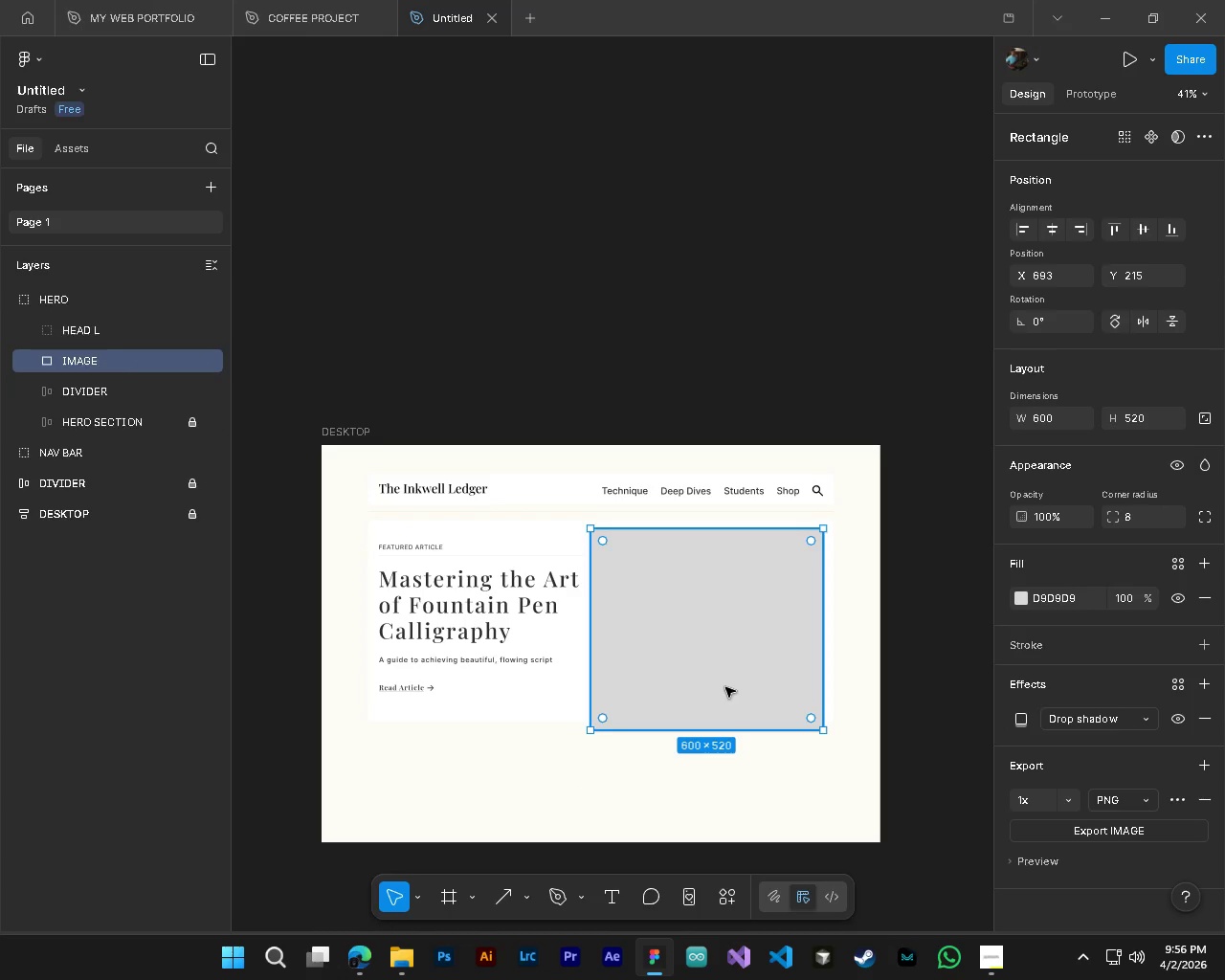 
left_click_drag(start_coordinate=[726, 687], to_coordinate=[726, 677])
 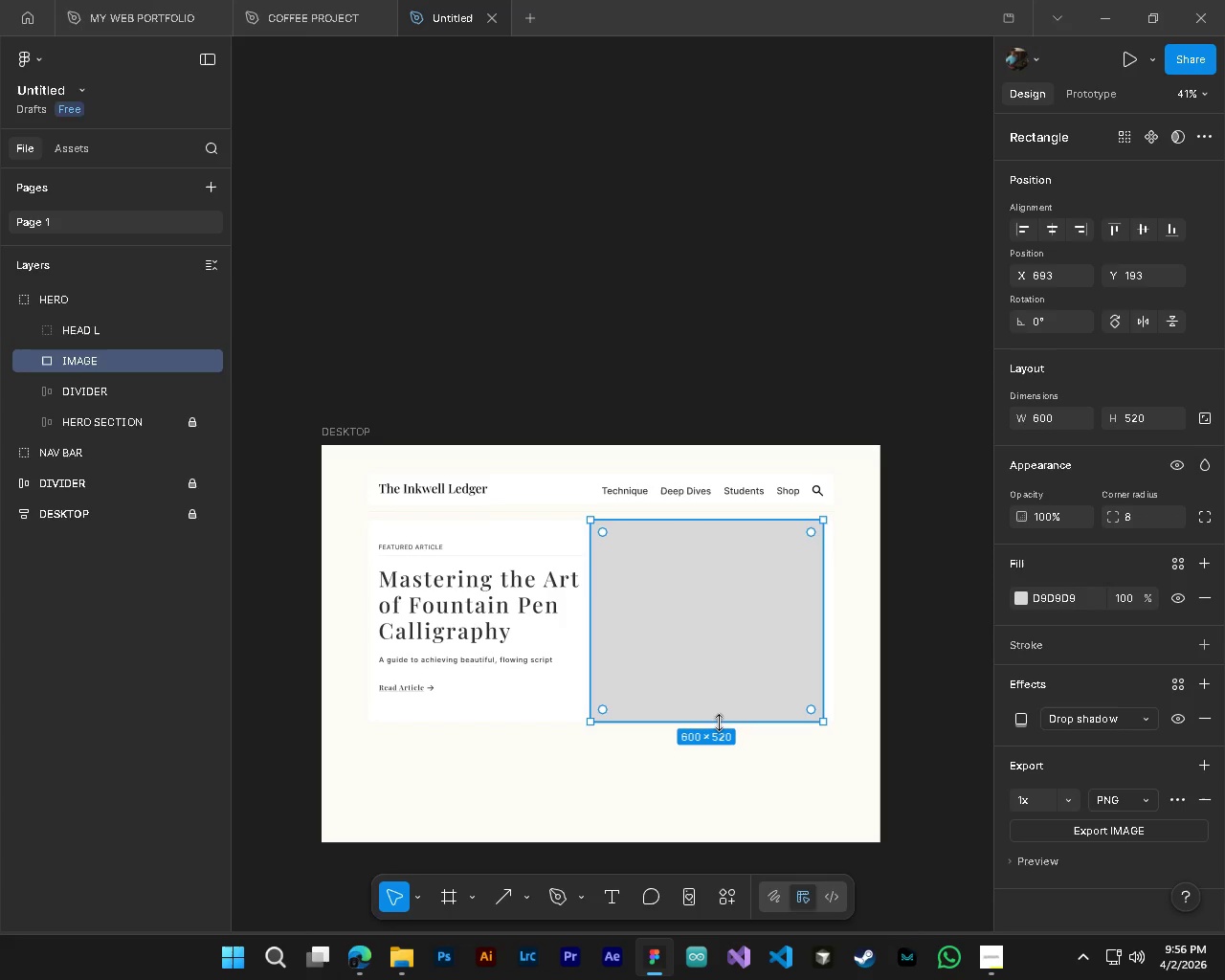 
hold_key(key=ControlLeft, duration=0.64)
hold_key(key=AltLeft, duration=0.58)
scroll: coordinate [635, 647], scroll_direction: up, amount: 3.0
 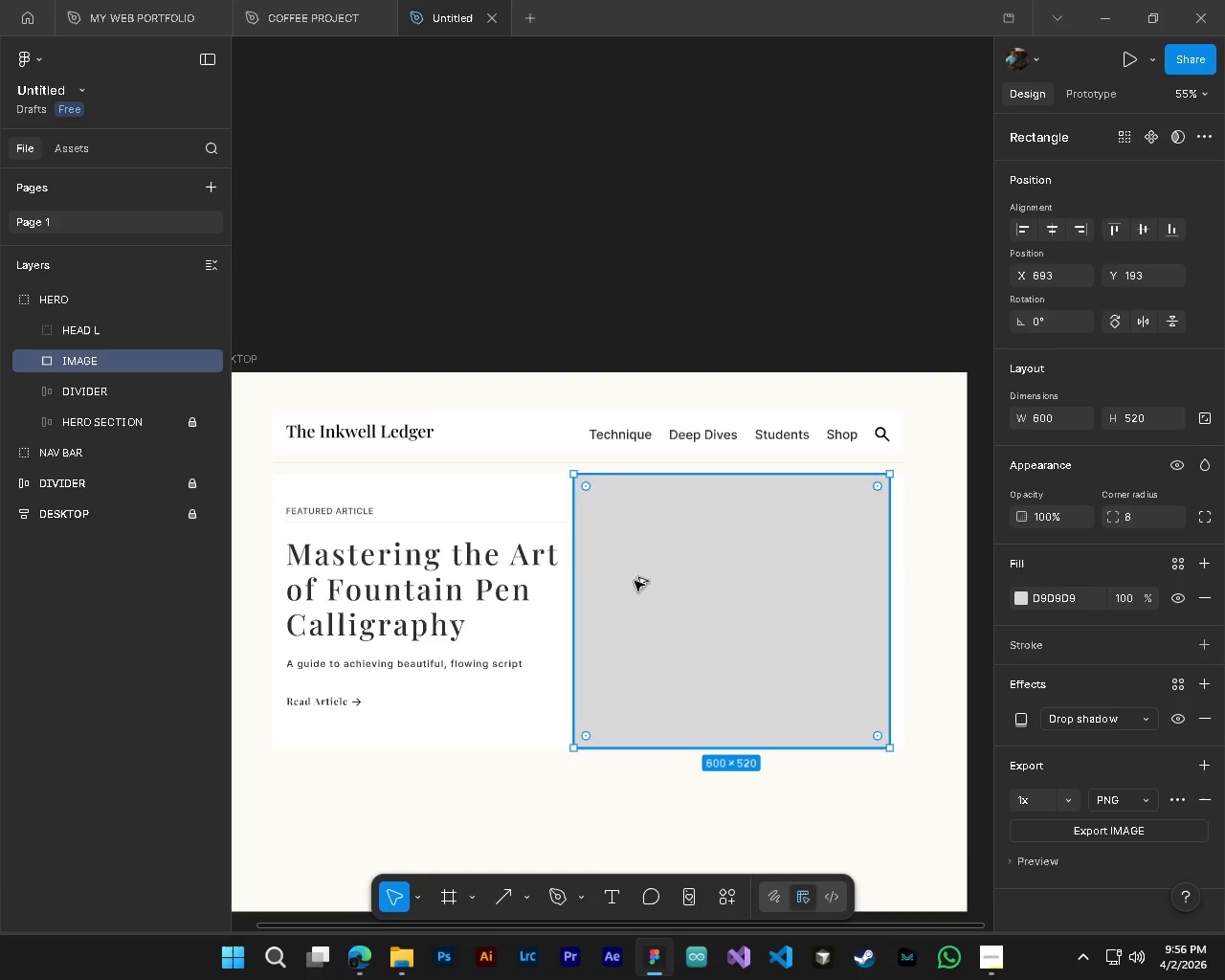 
left_click_drag(start_coordinate=[722, 479], to_coordinate=[722, 498])
 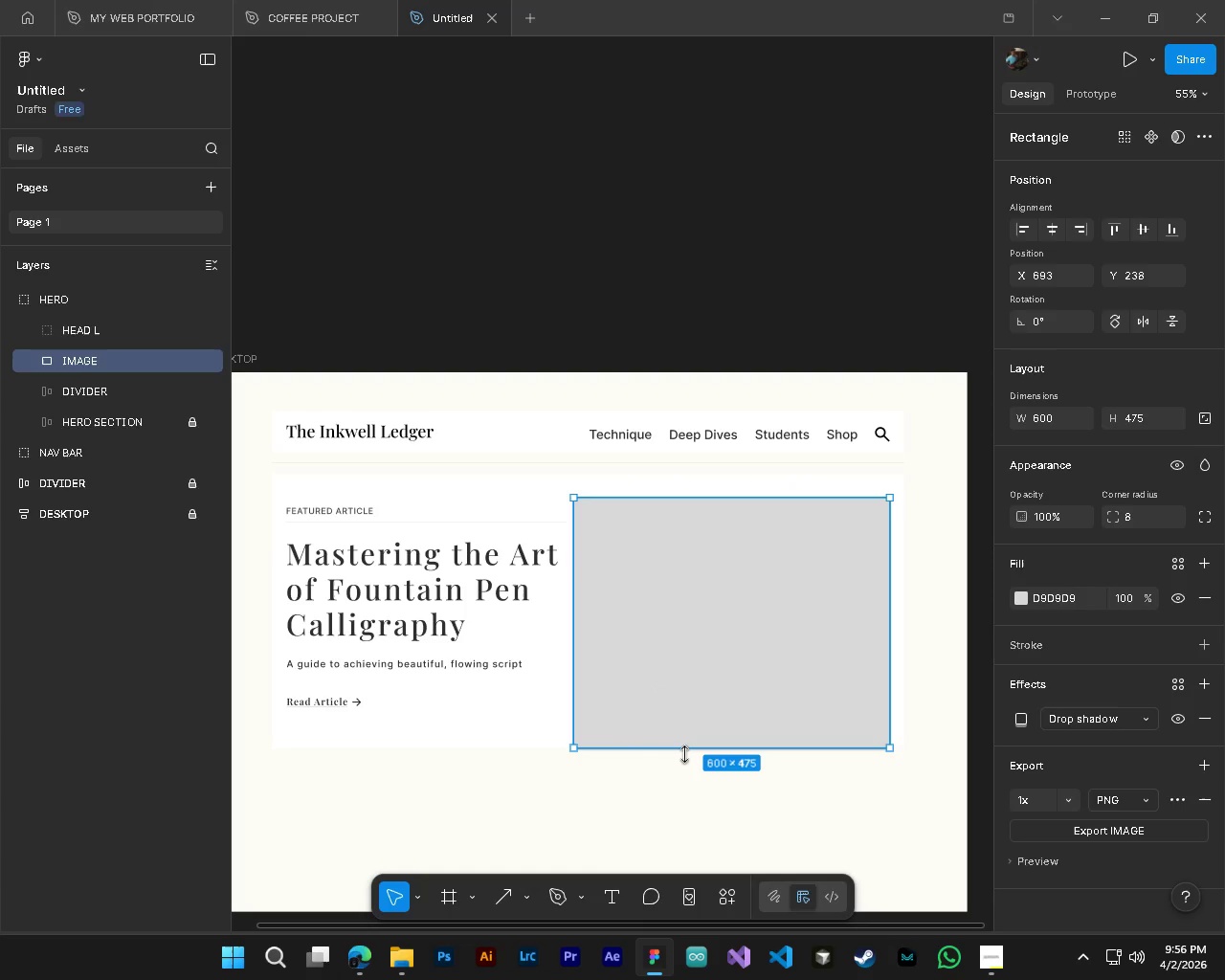 
left_click_drag(start_coordinate=[686, 748], to_coordinate=[697, 710])
 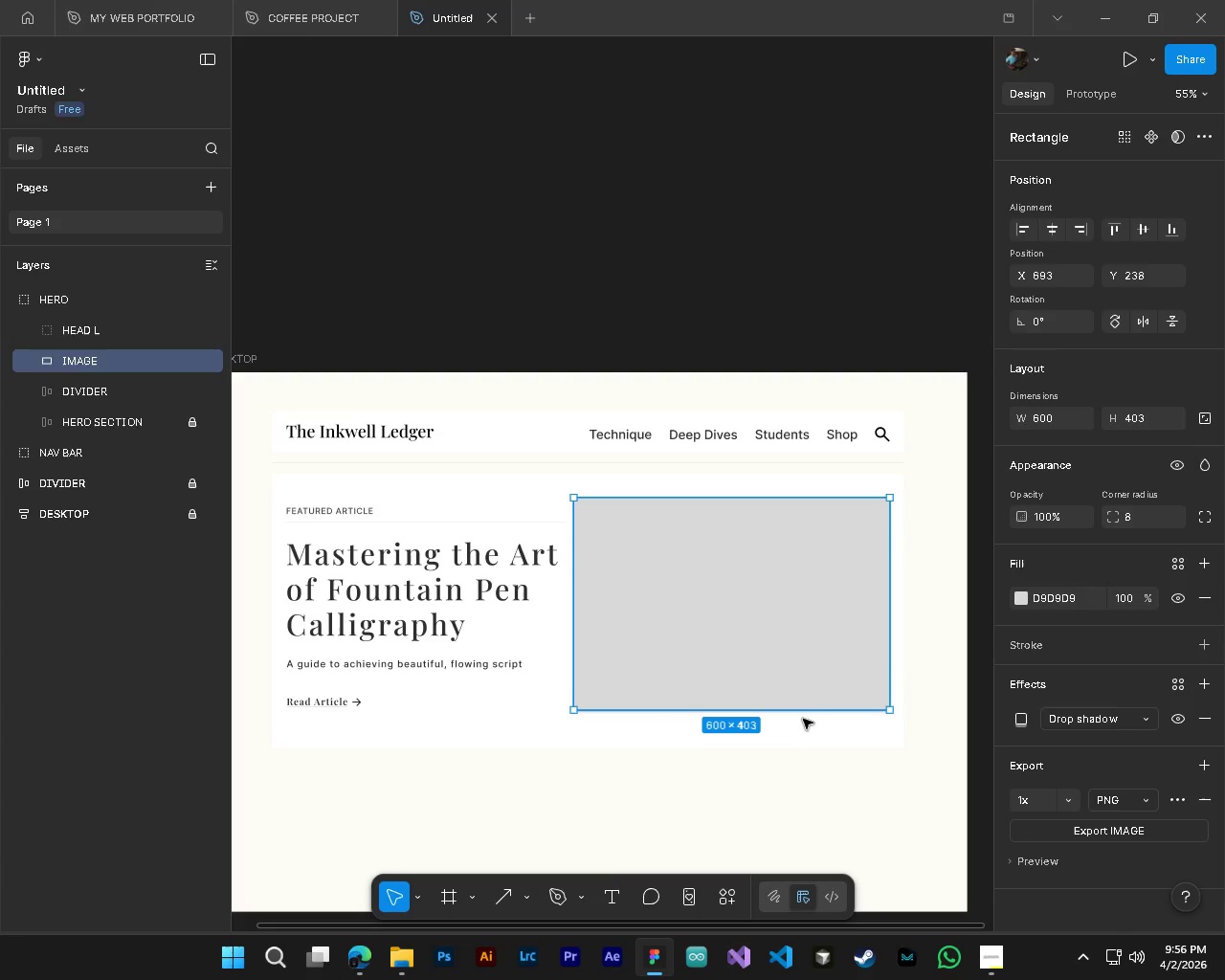 
left_click_drag(start_coordinate=[801, 713], to_coordinate=[804, 720])
 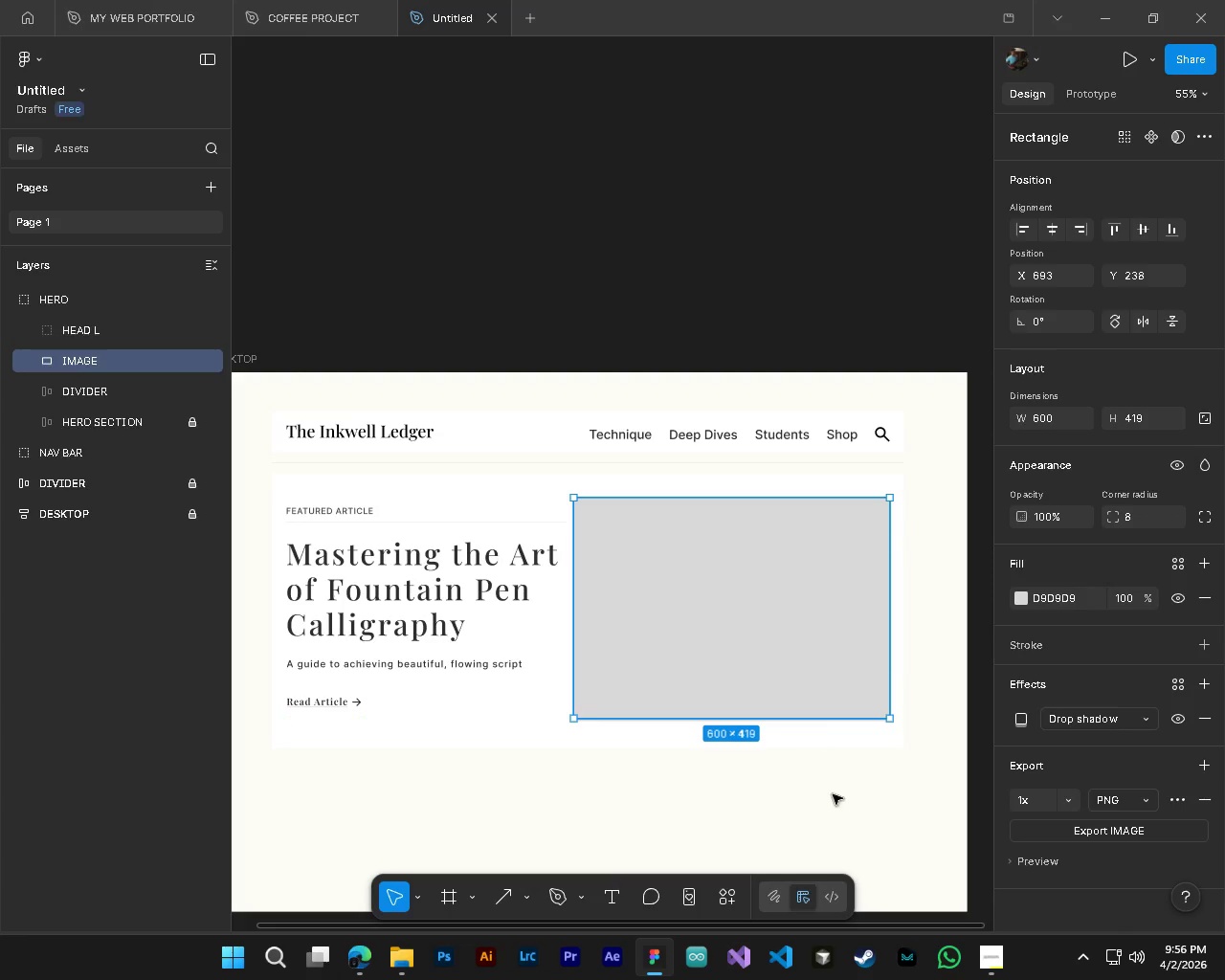 
left_click([833, 794])
 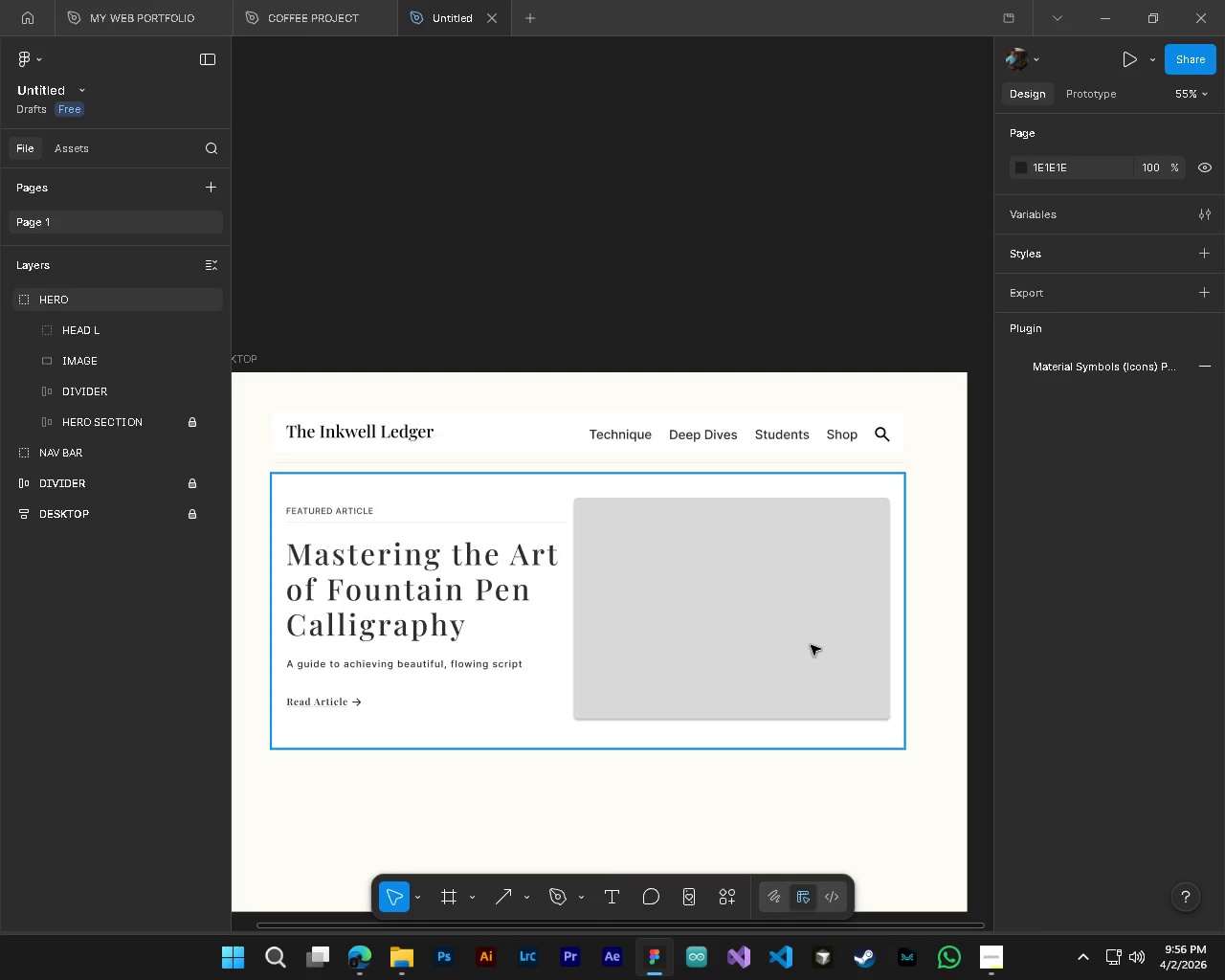 
left_click_drag(start_coordinate=[811, 645], to_coordinate=[803, 644])
 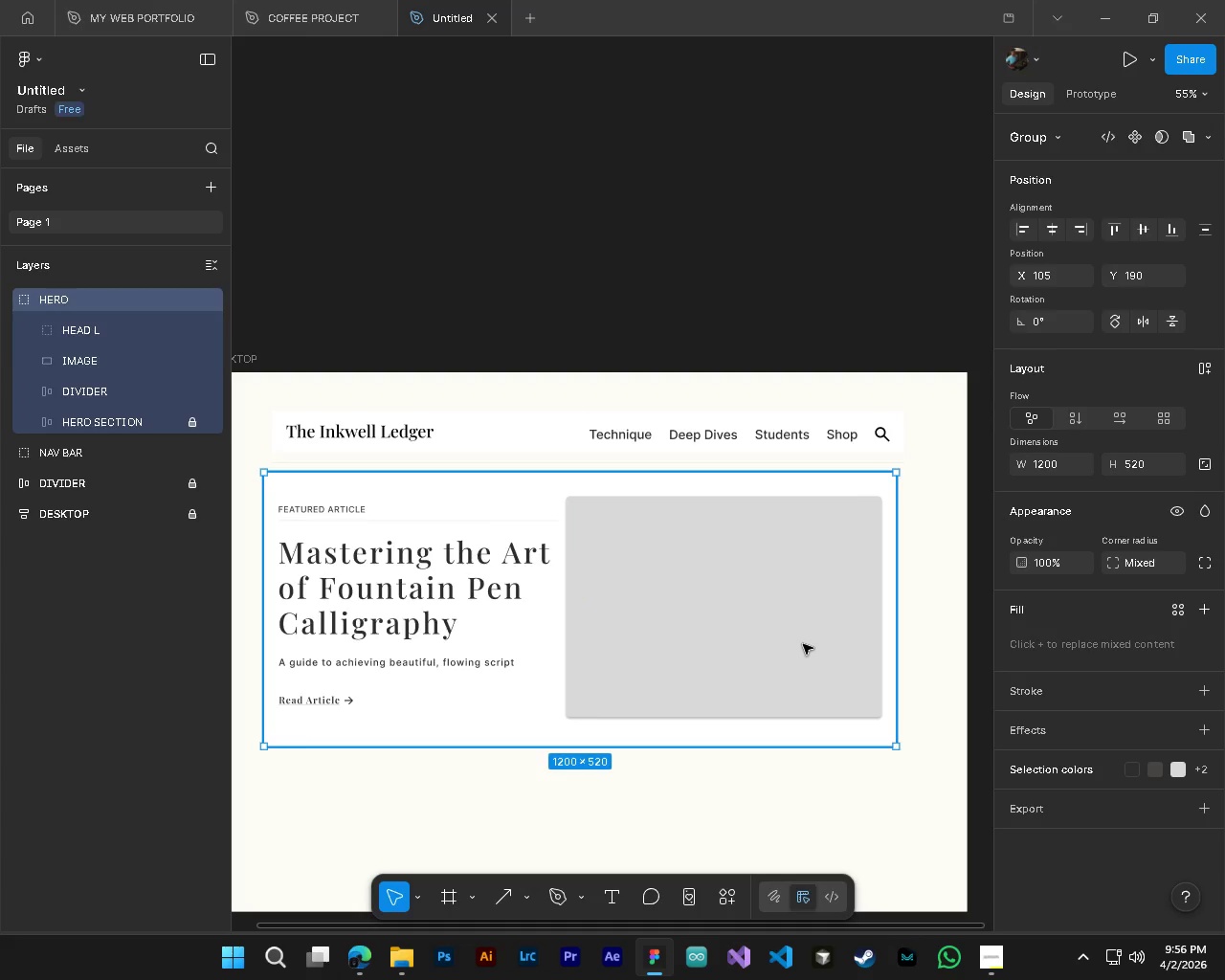 
key(Control+Z)
 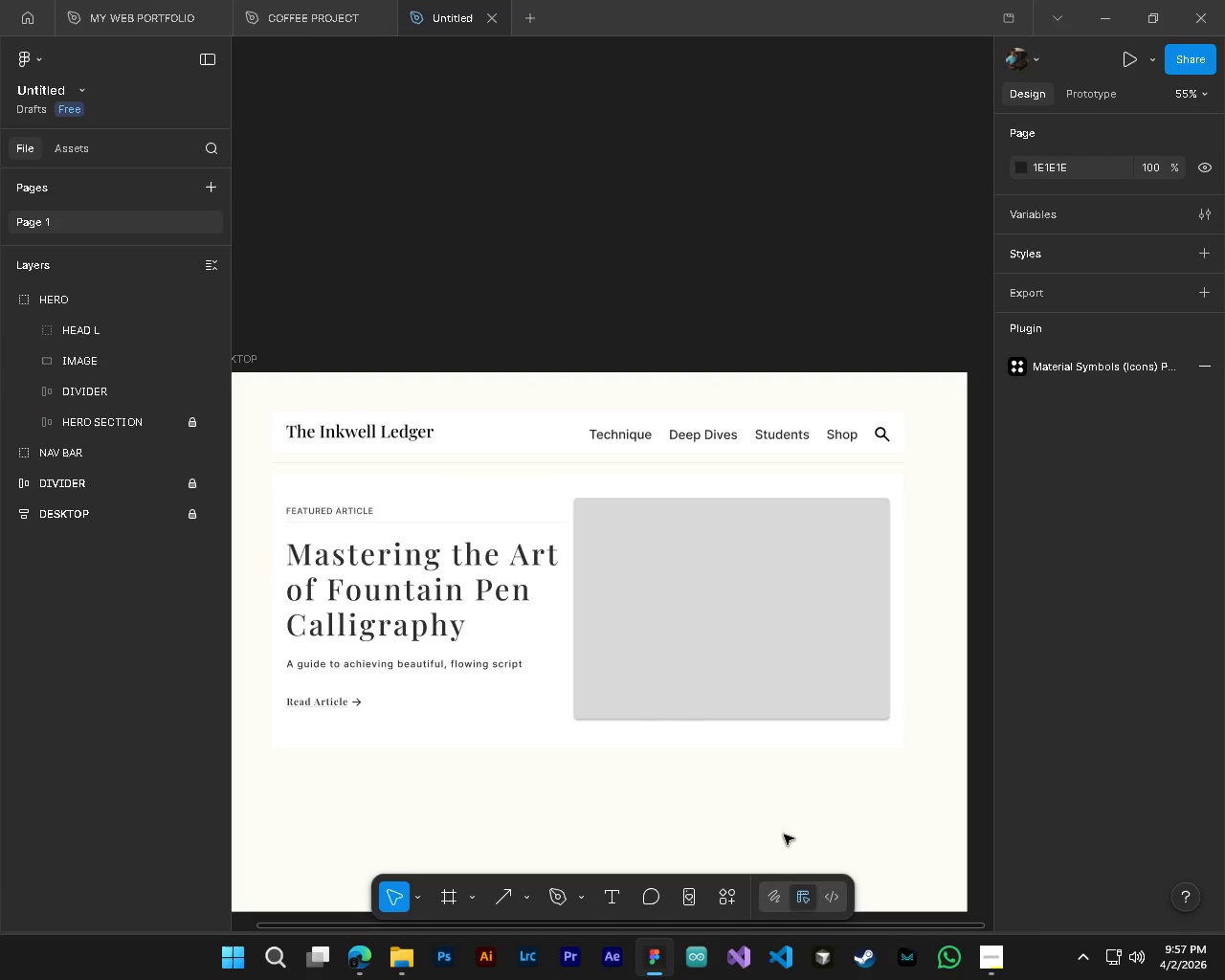 
key(Control+Z)
 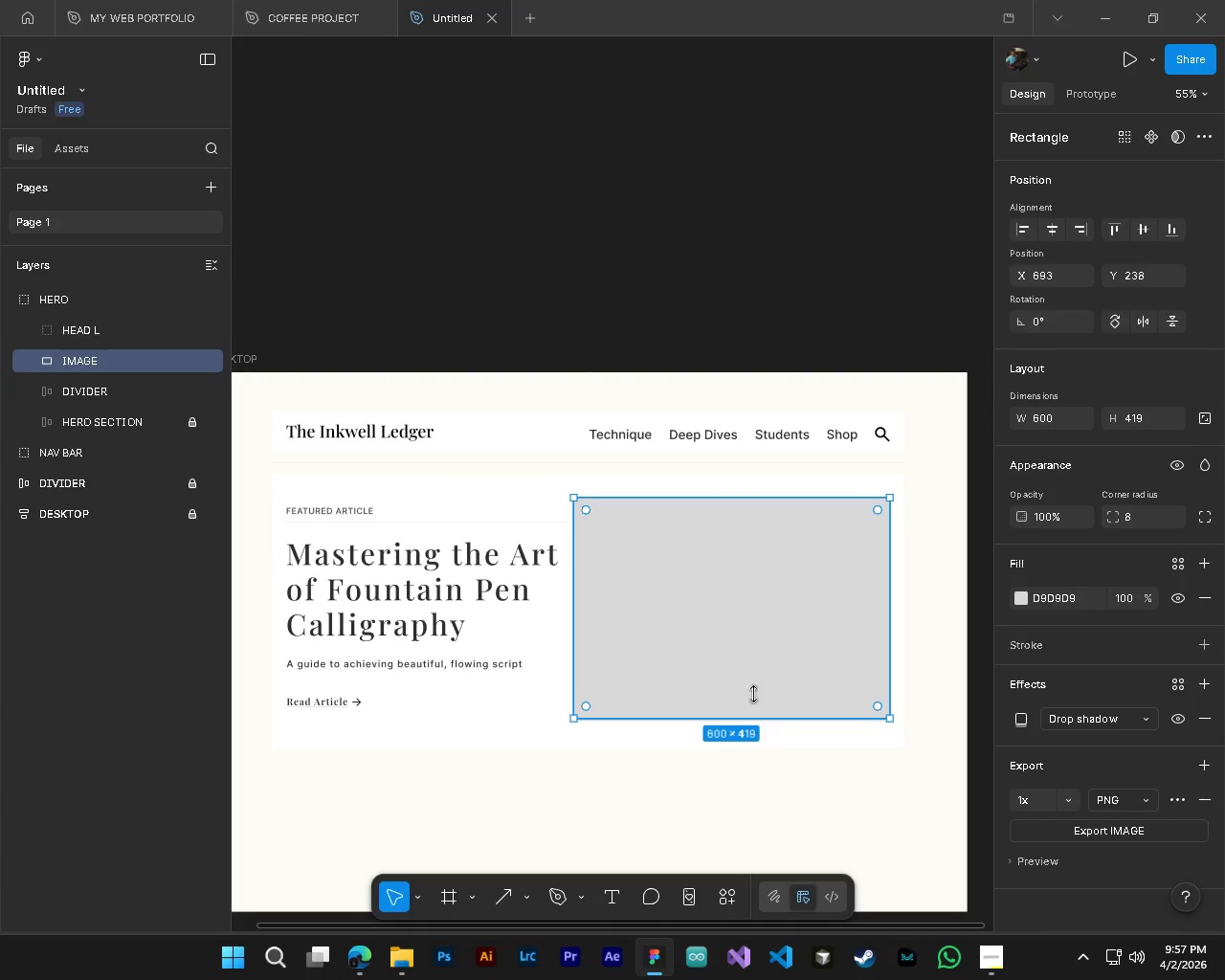 
left_click_drag(start_coordinate=[754, 691], to_coordinate=[756, 685])
 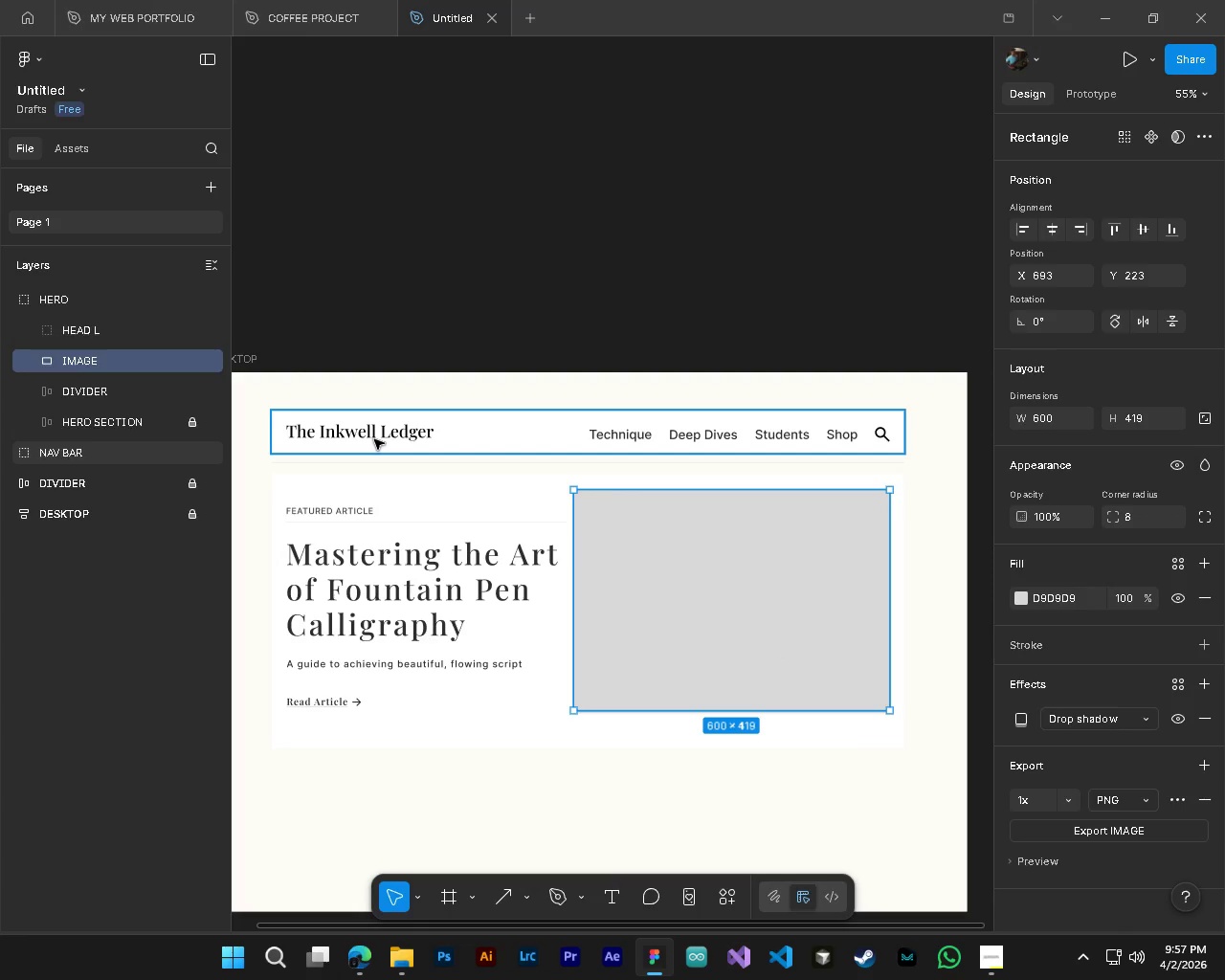 
wait(14.58)
 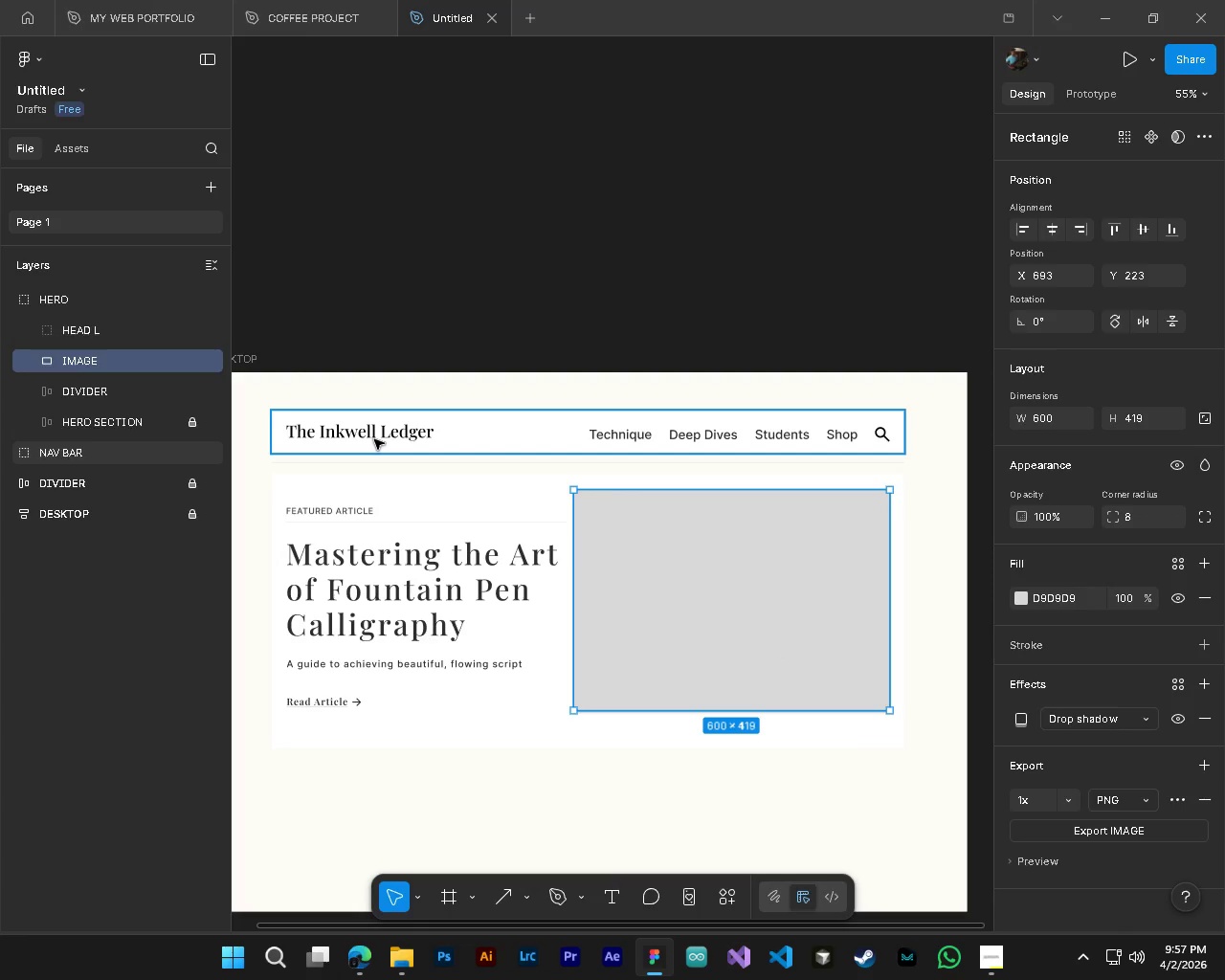 
left_click([113, 425])
 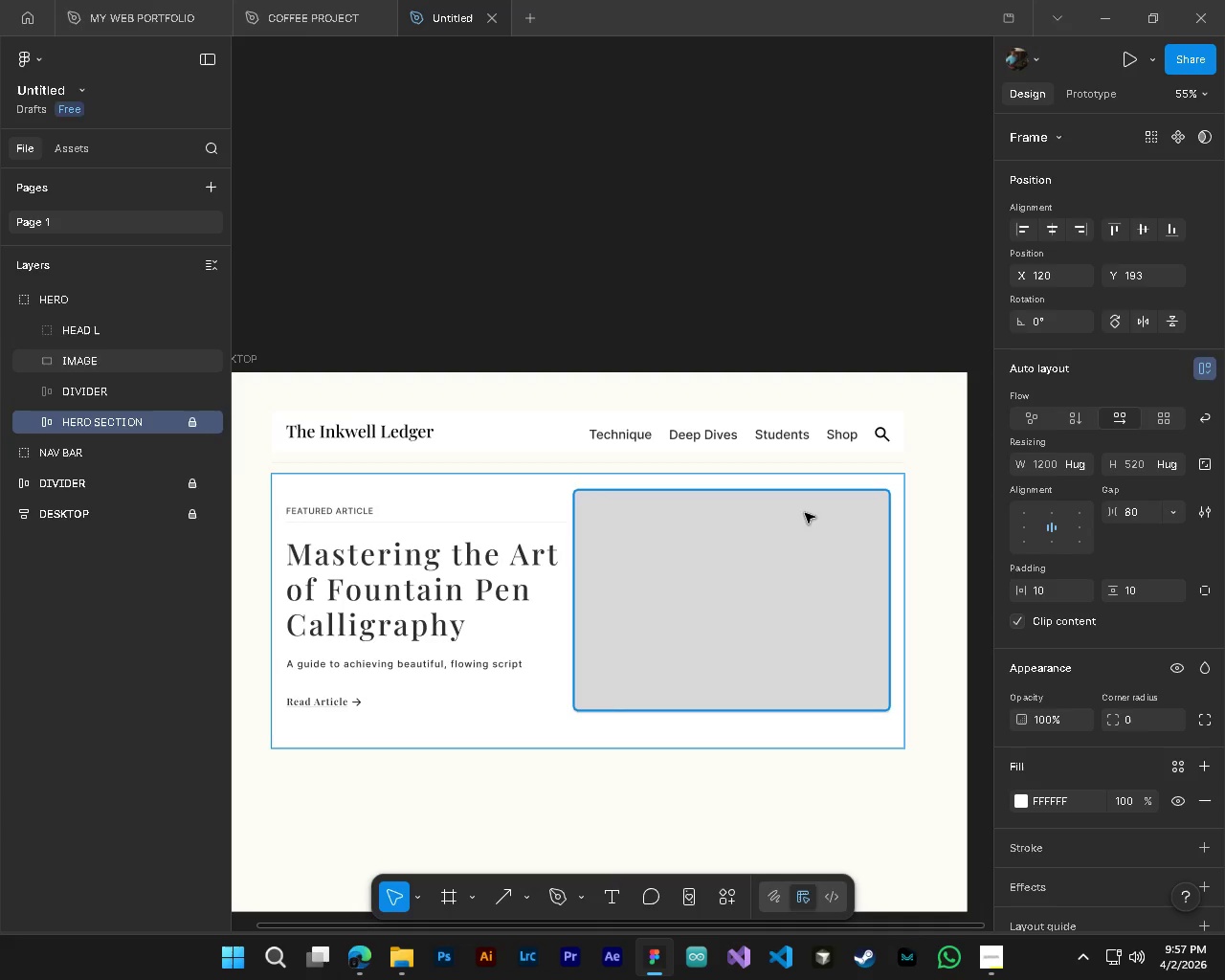 
left_click([190, 423])
 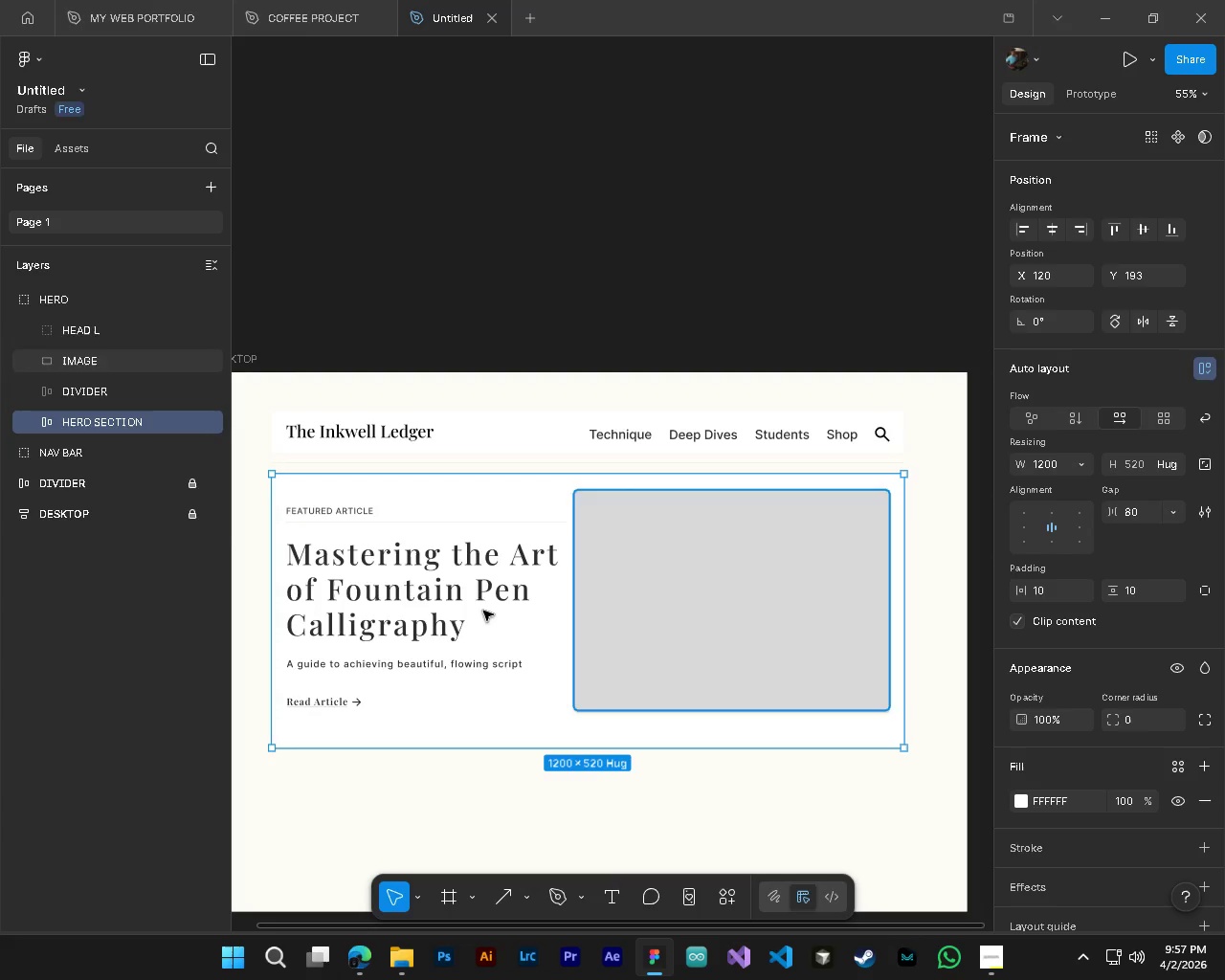 
wait(9.61)
 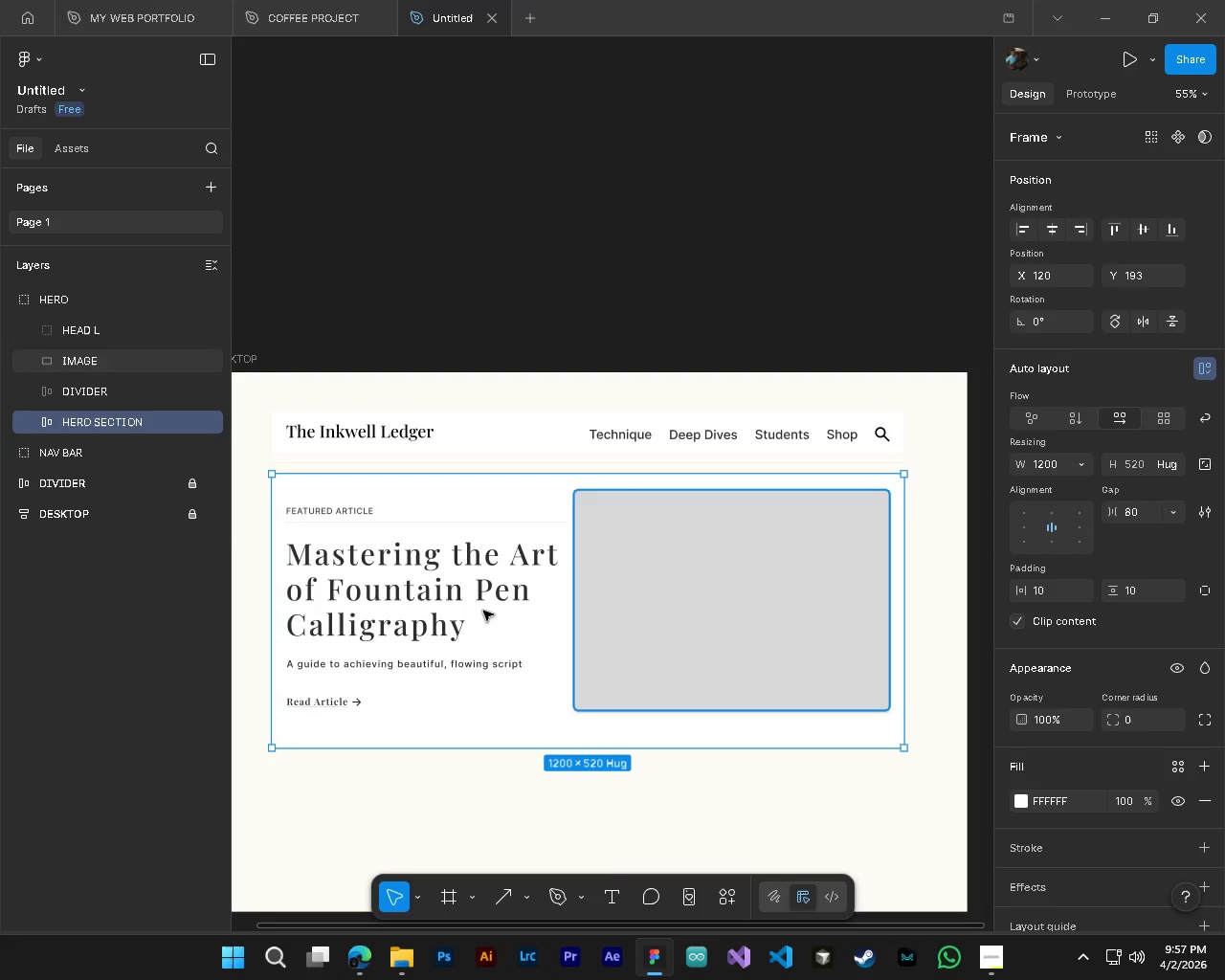 
double_click([774, 664])
 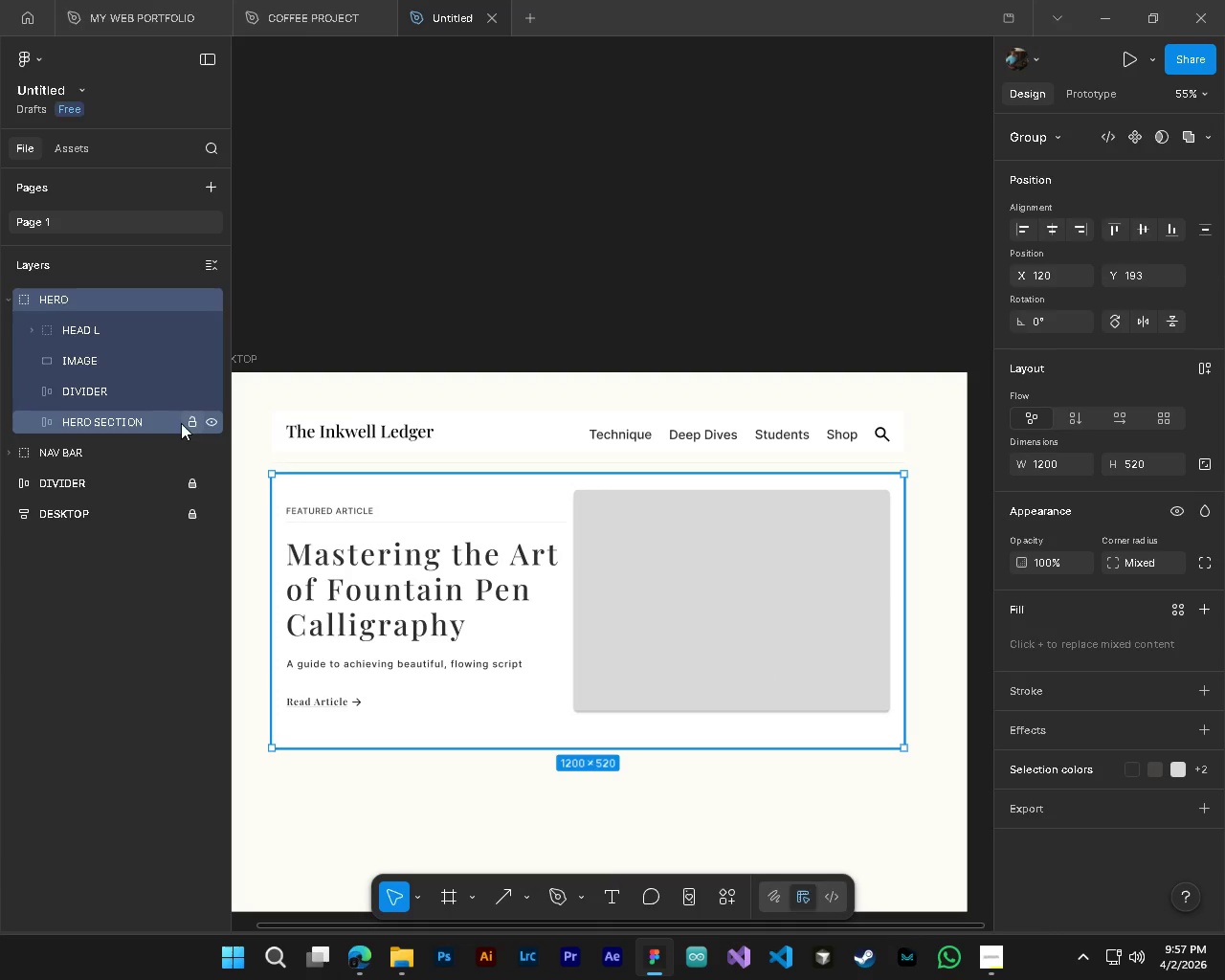 
left_click([189, 426])
 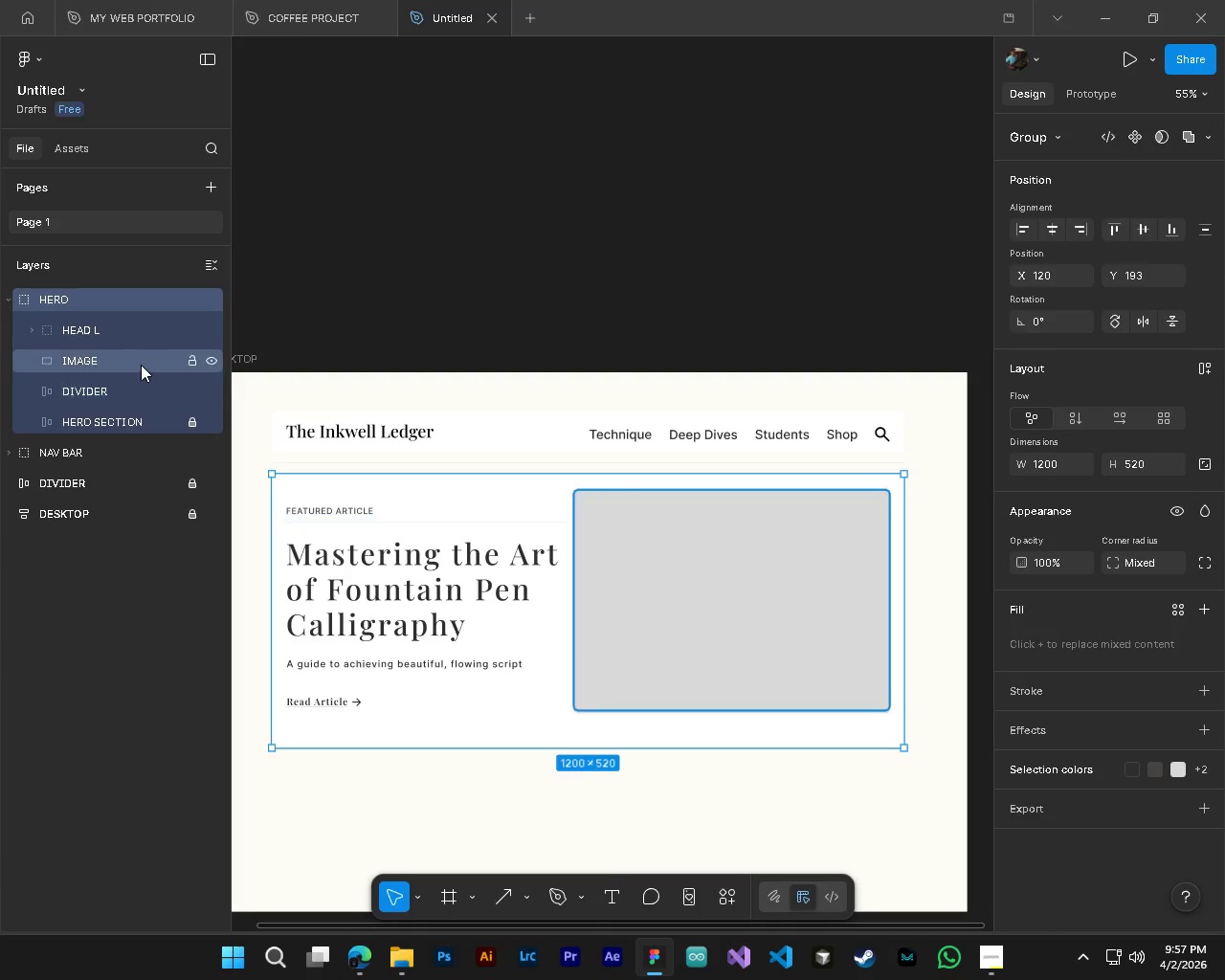 
left_click([141, 365])
 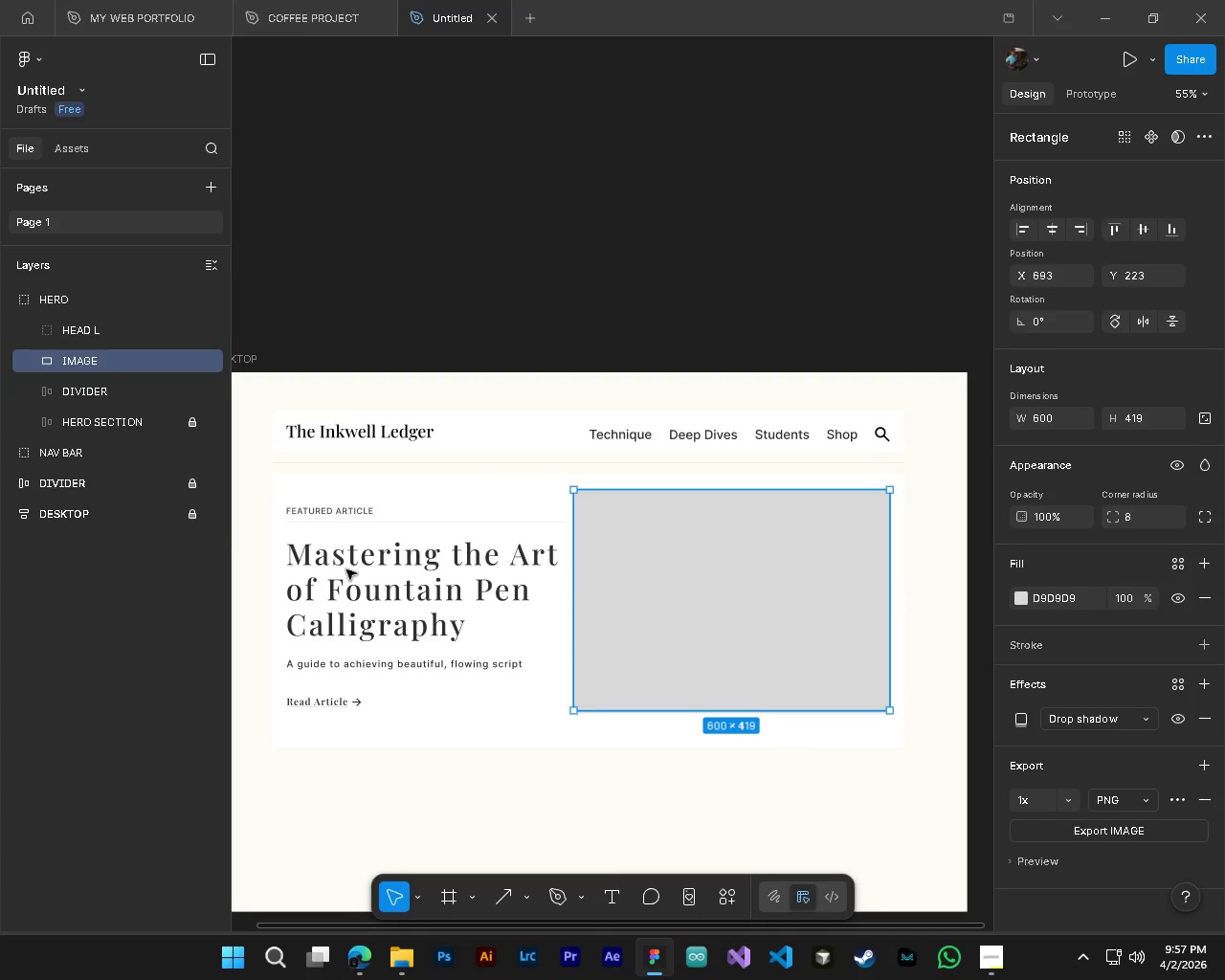 
left_click([82, 301])
 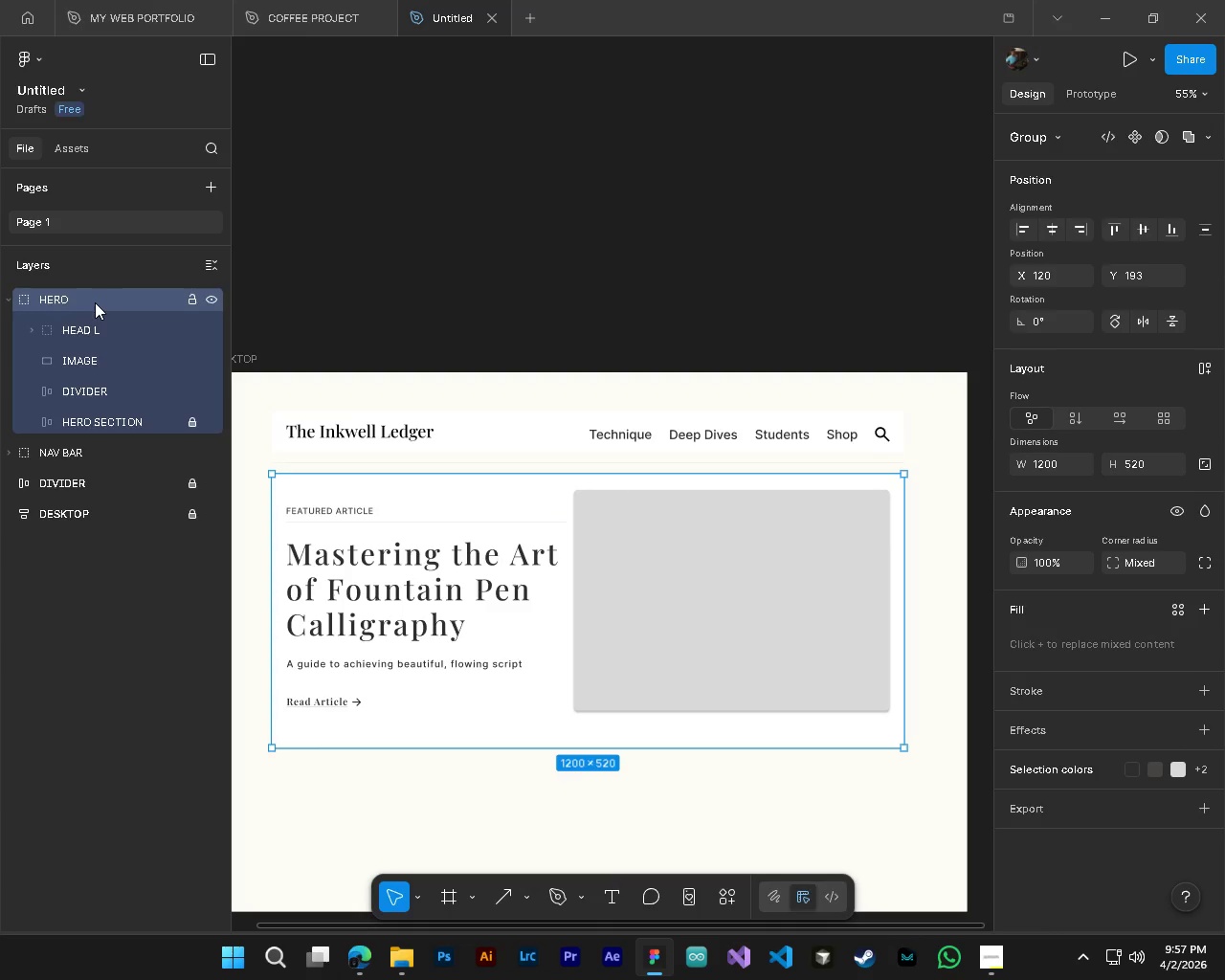 
wait(6.89)
 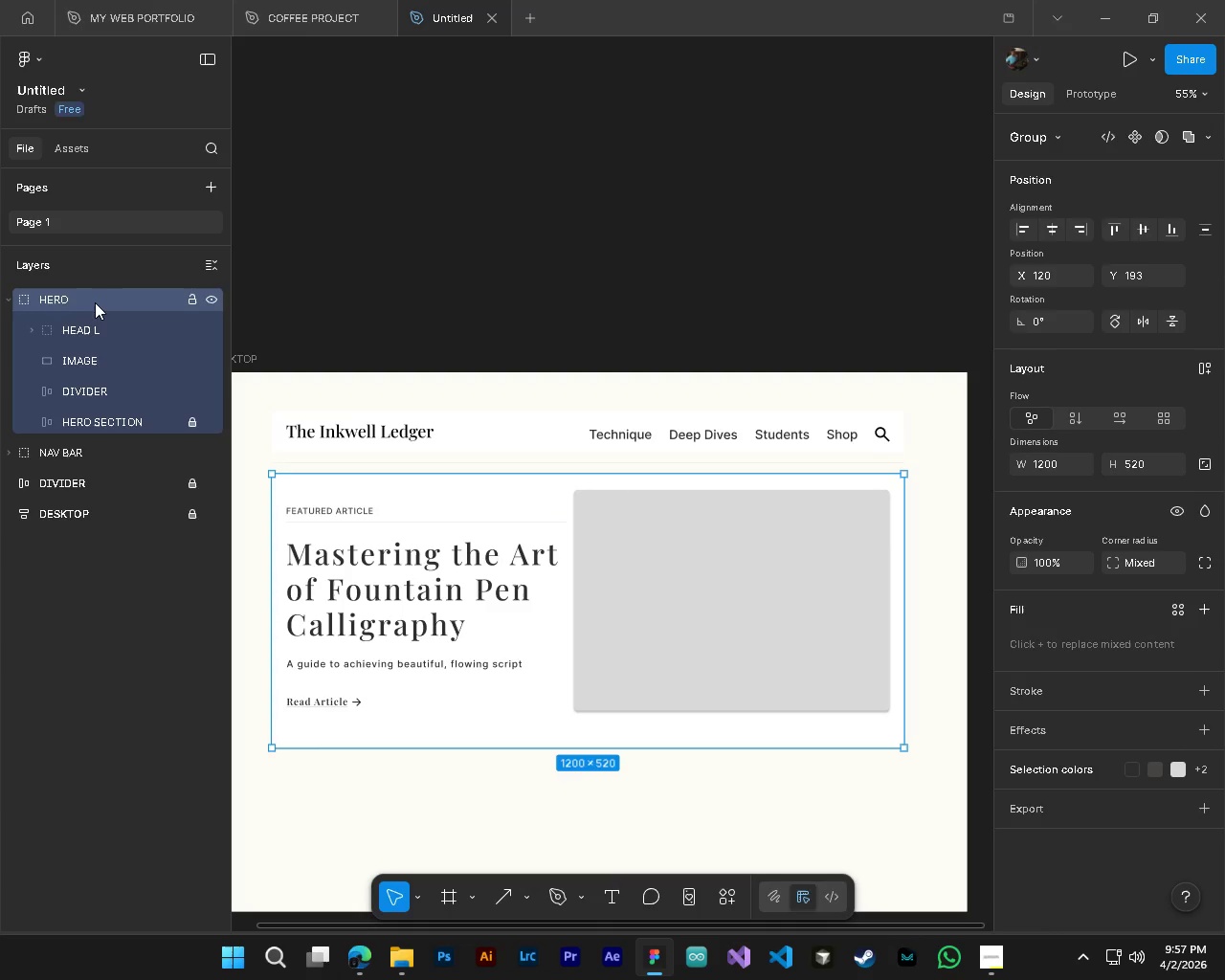 
left_click([99, 329])
 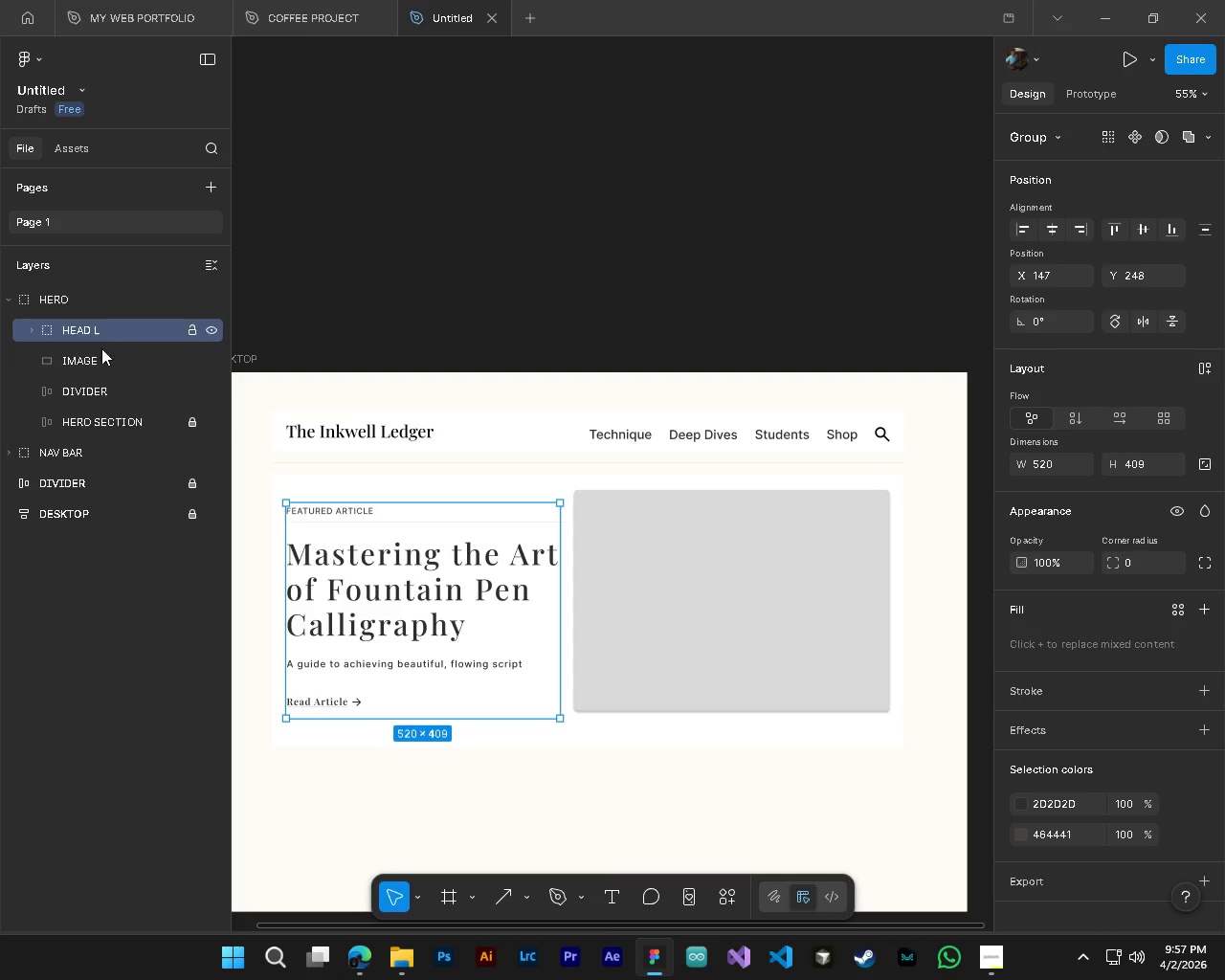 
hold_key(key=ShiftLeft, duration=1.5)
left_click([104, 362])
 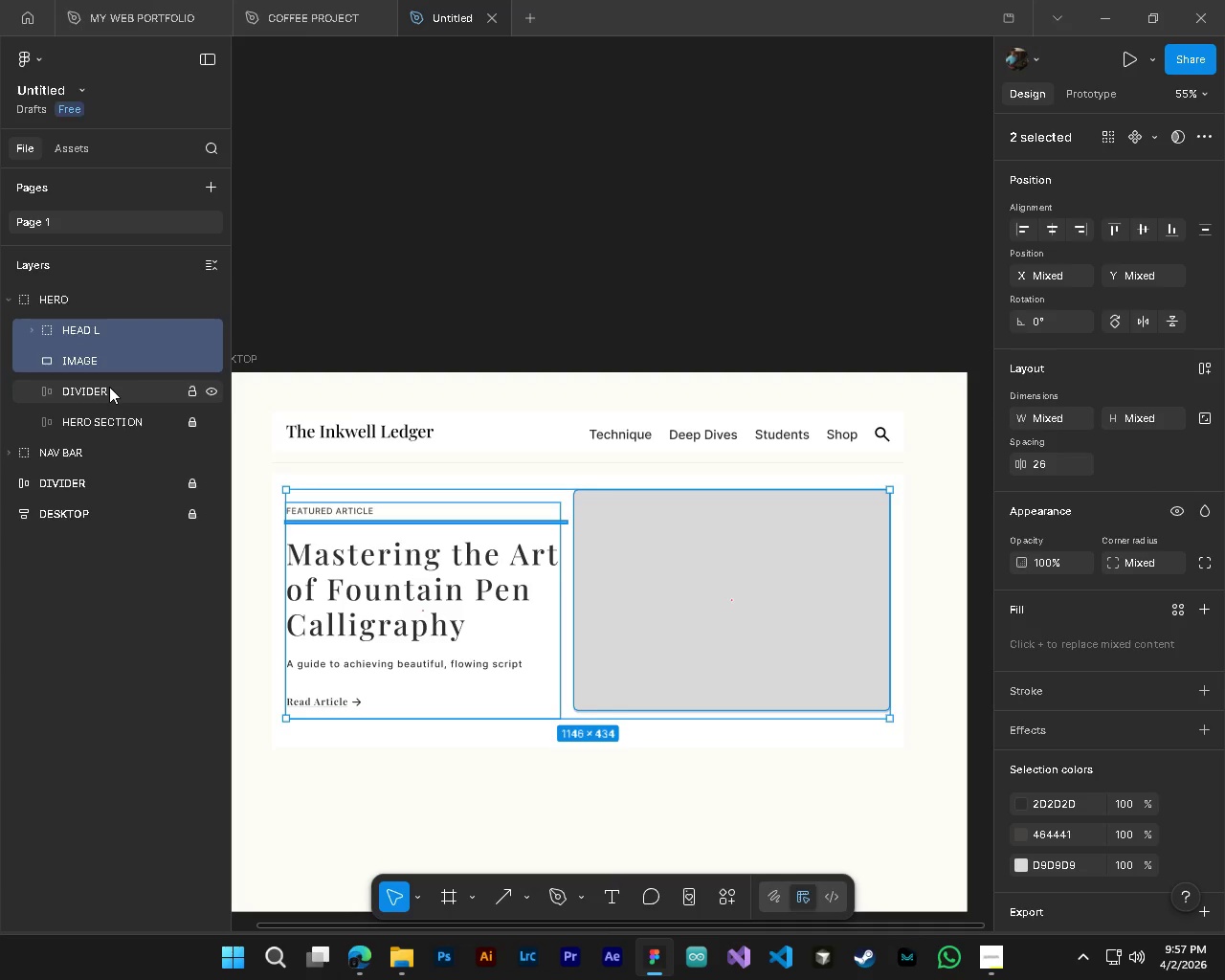 
left_click([109, 387])
 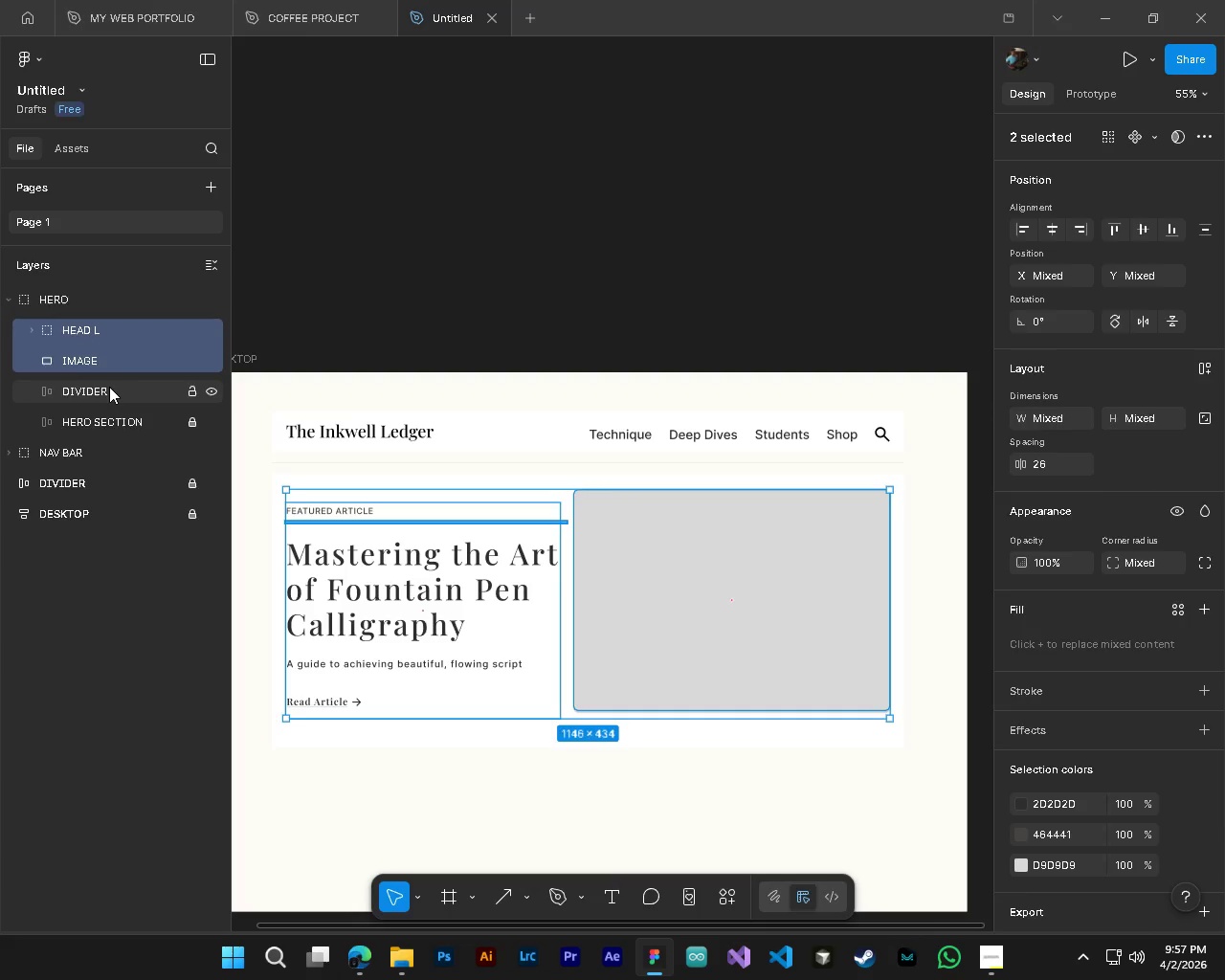 
hold_key(key=ShiftLeft, duration=0.84)
 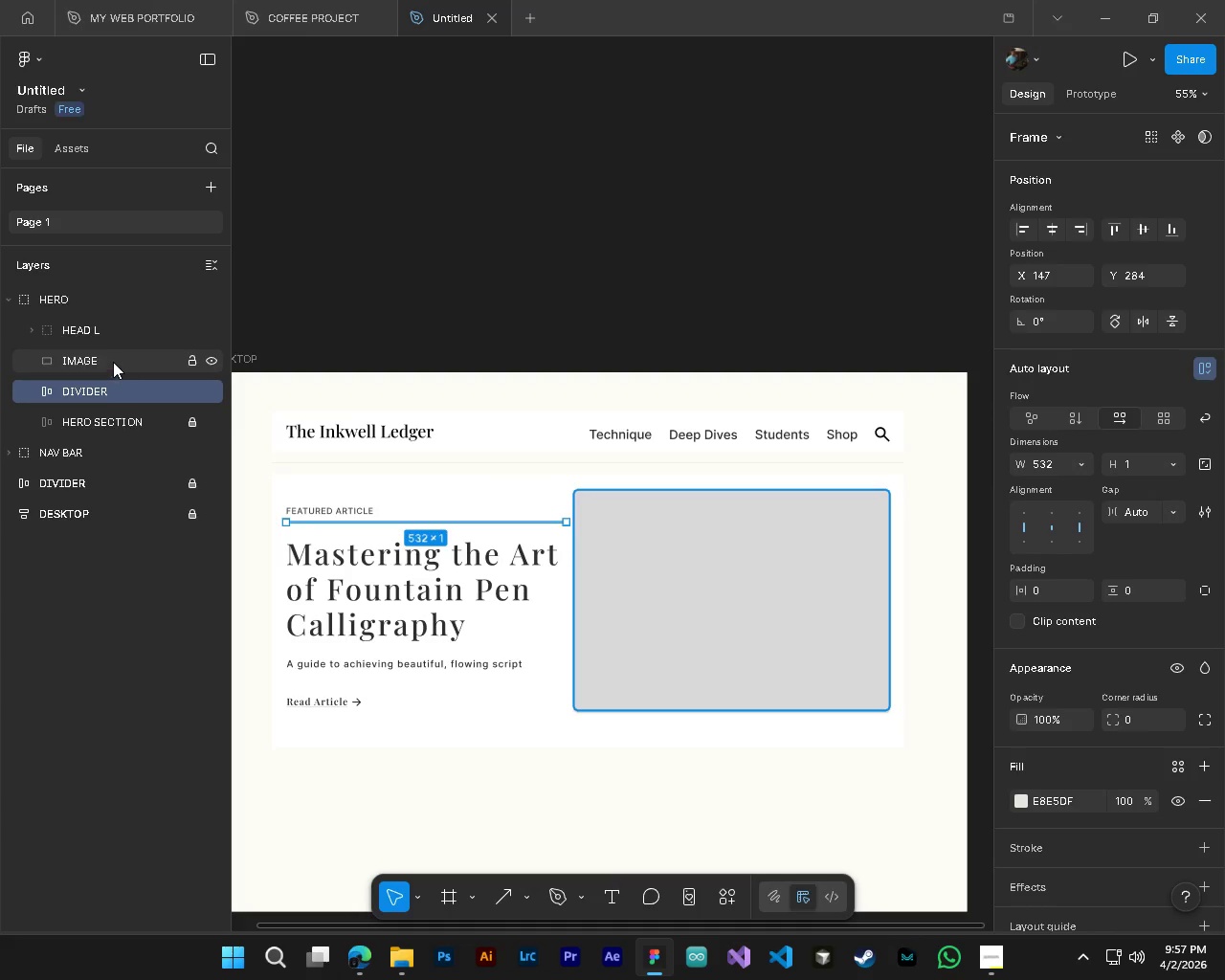 
hold_key(key=ControlLeft, duration=0.97)
left_click([113, 362])
 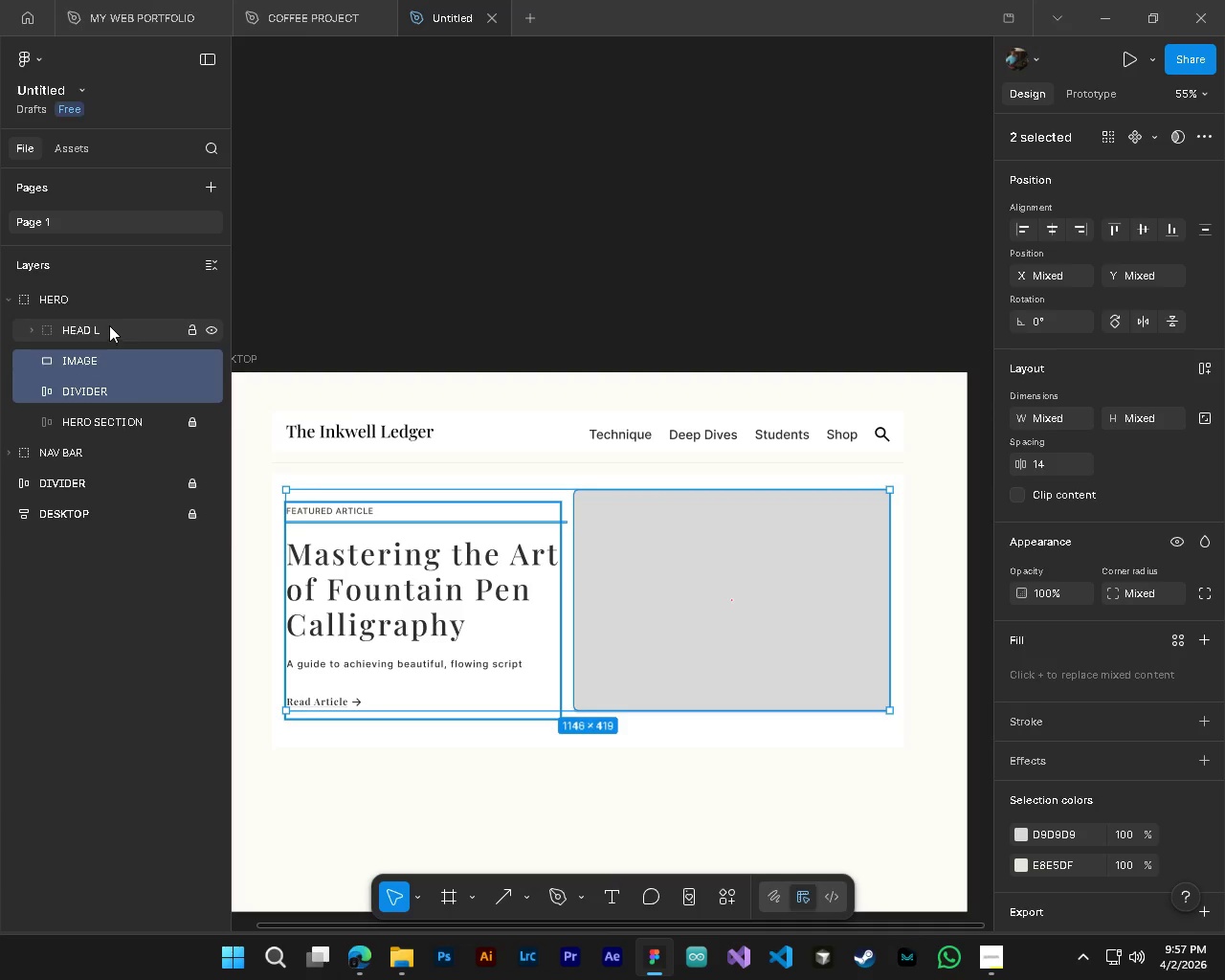 
left_click([109, 325])
 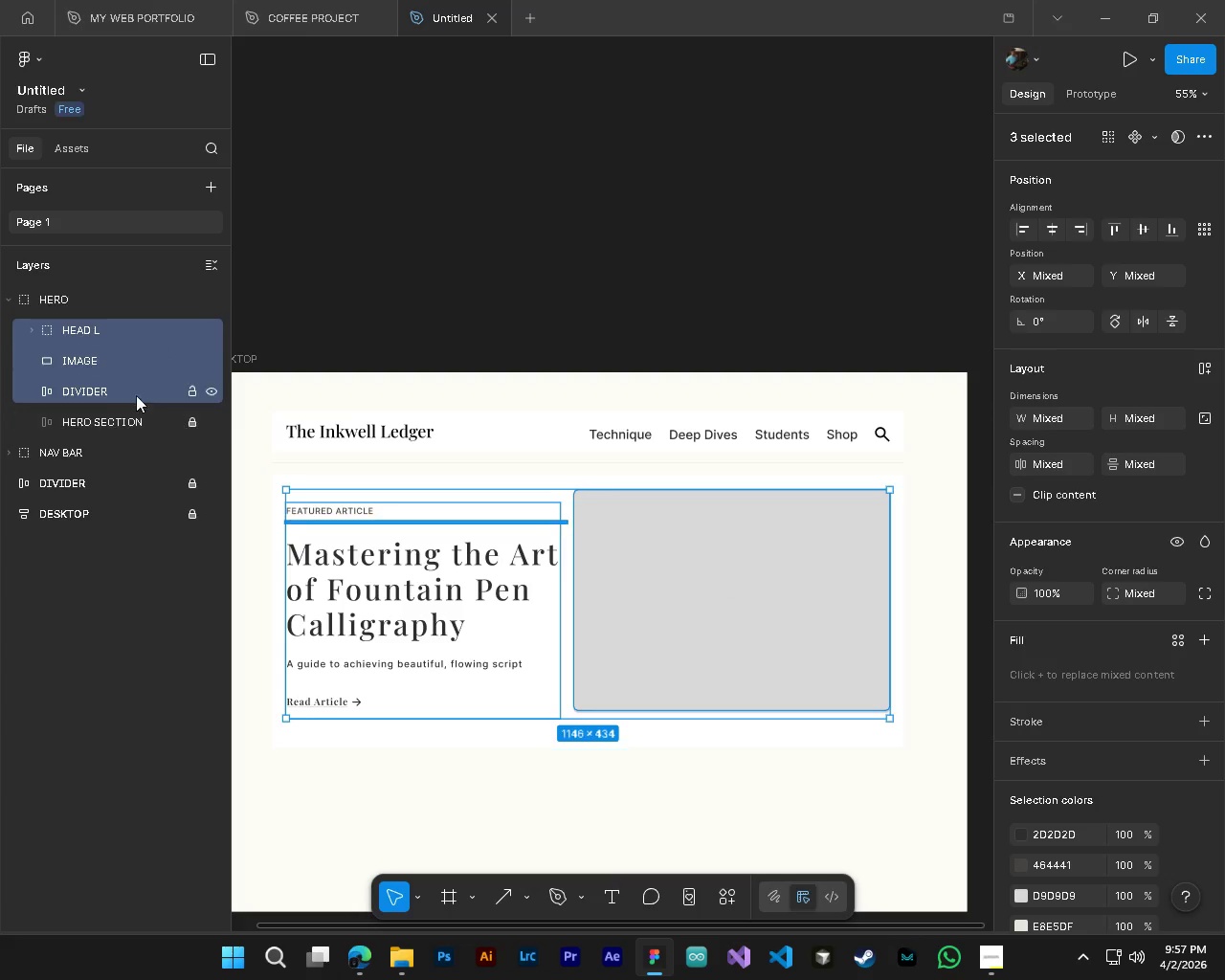 
double_click([111, 365])
 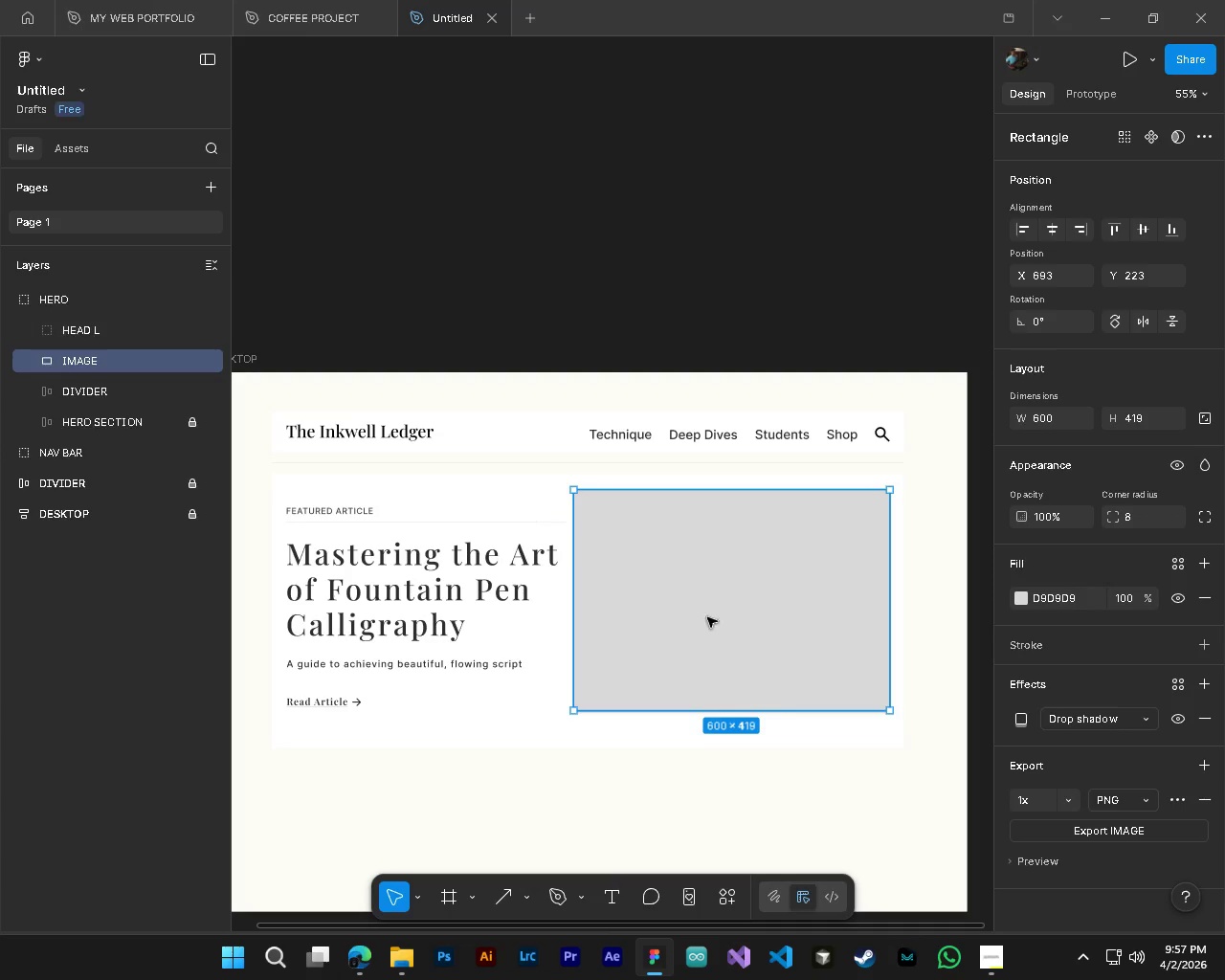 
left_click_drag(start_coordinate=[715, 622], to_coordinate=[714, 629])
 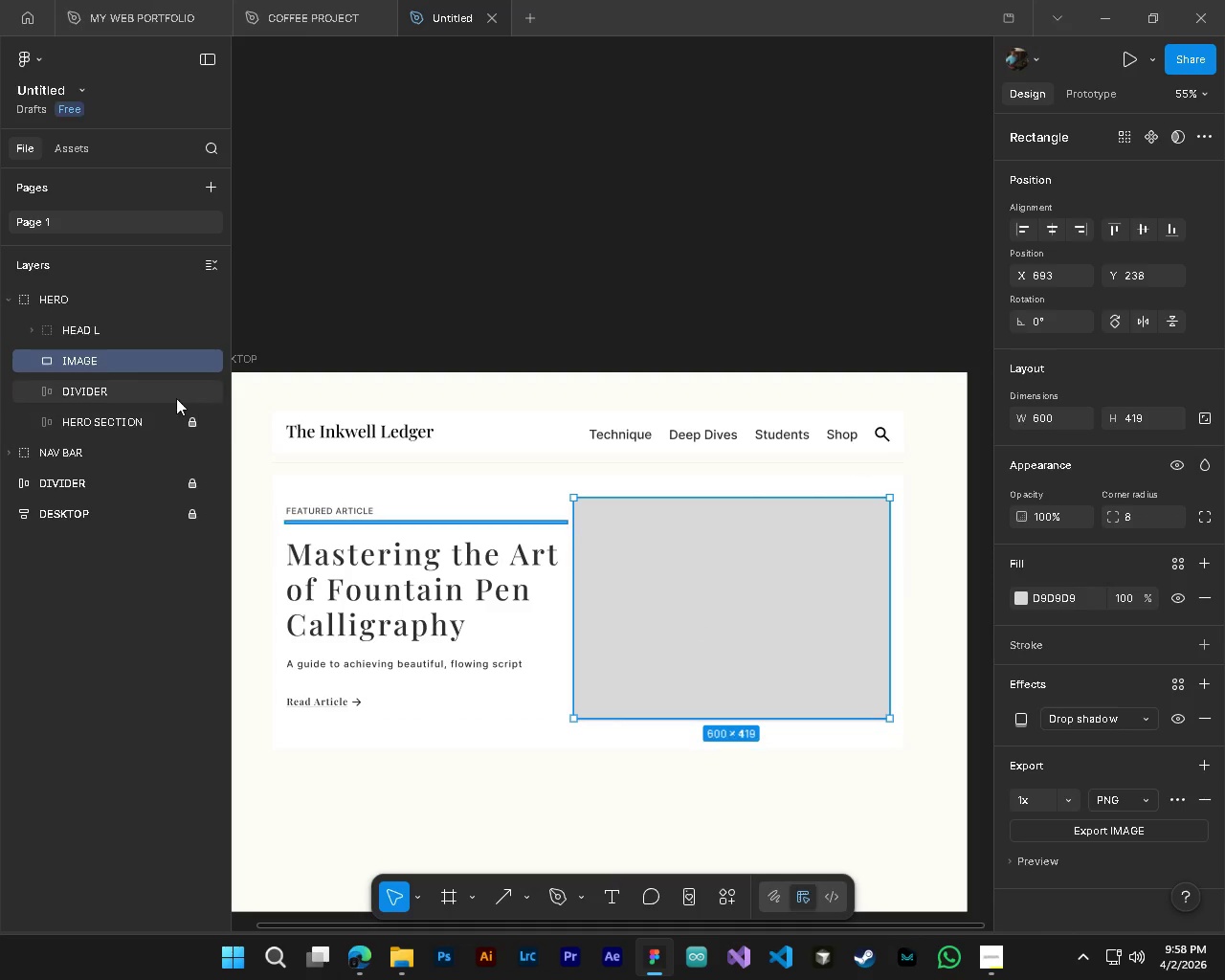 
hold_key(key=ShiftLeft, duration=0.36)
 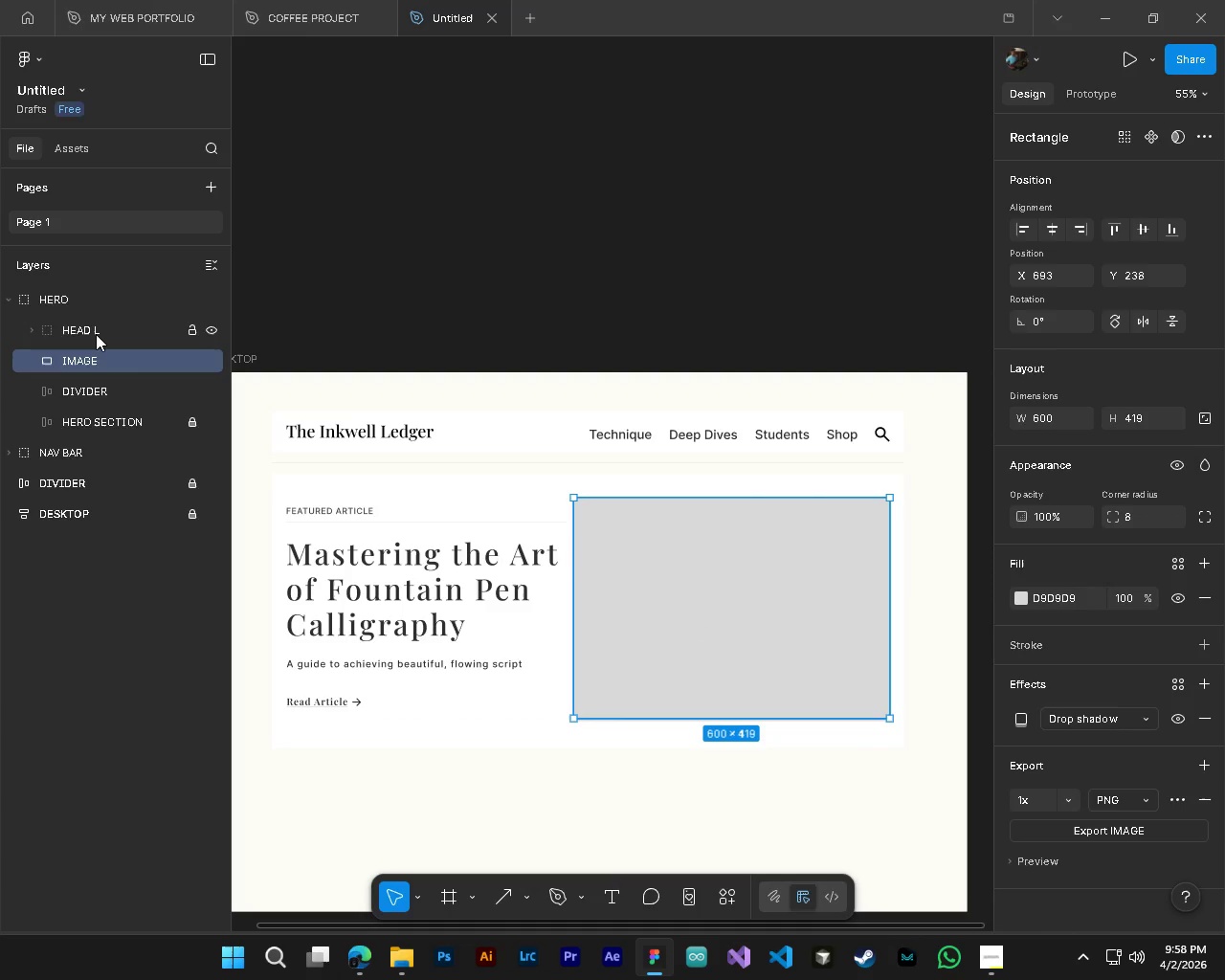 
hold_key(key=ControlLeft, duration=1.17)
left_click([96, 334])
 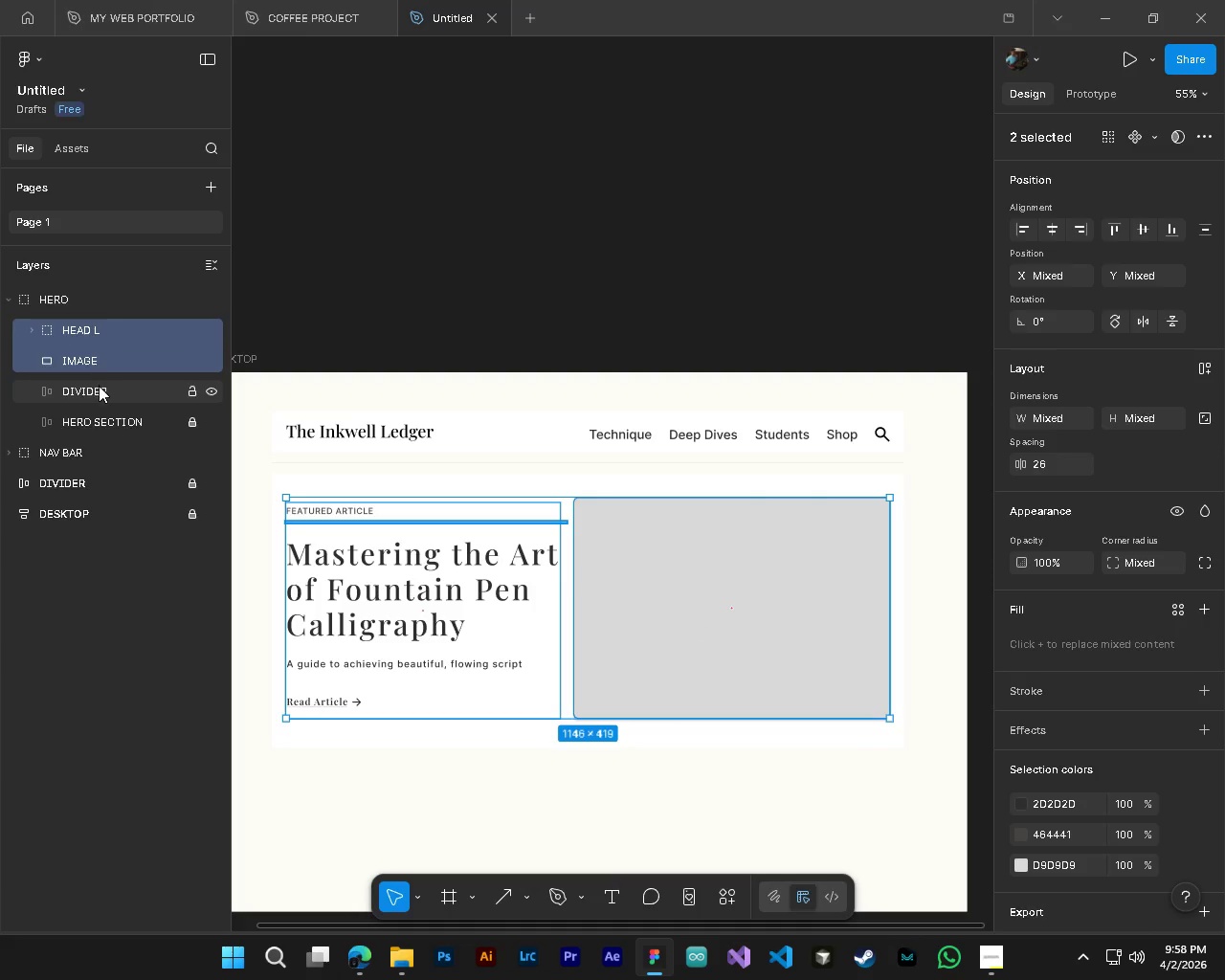 
left_click([99, 386])
 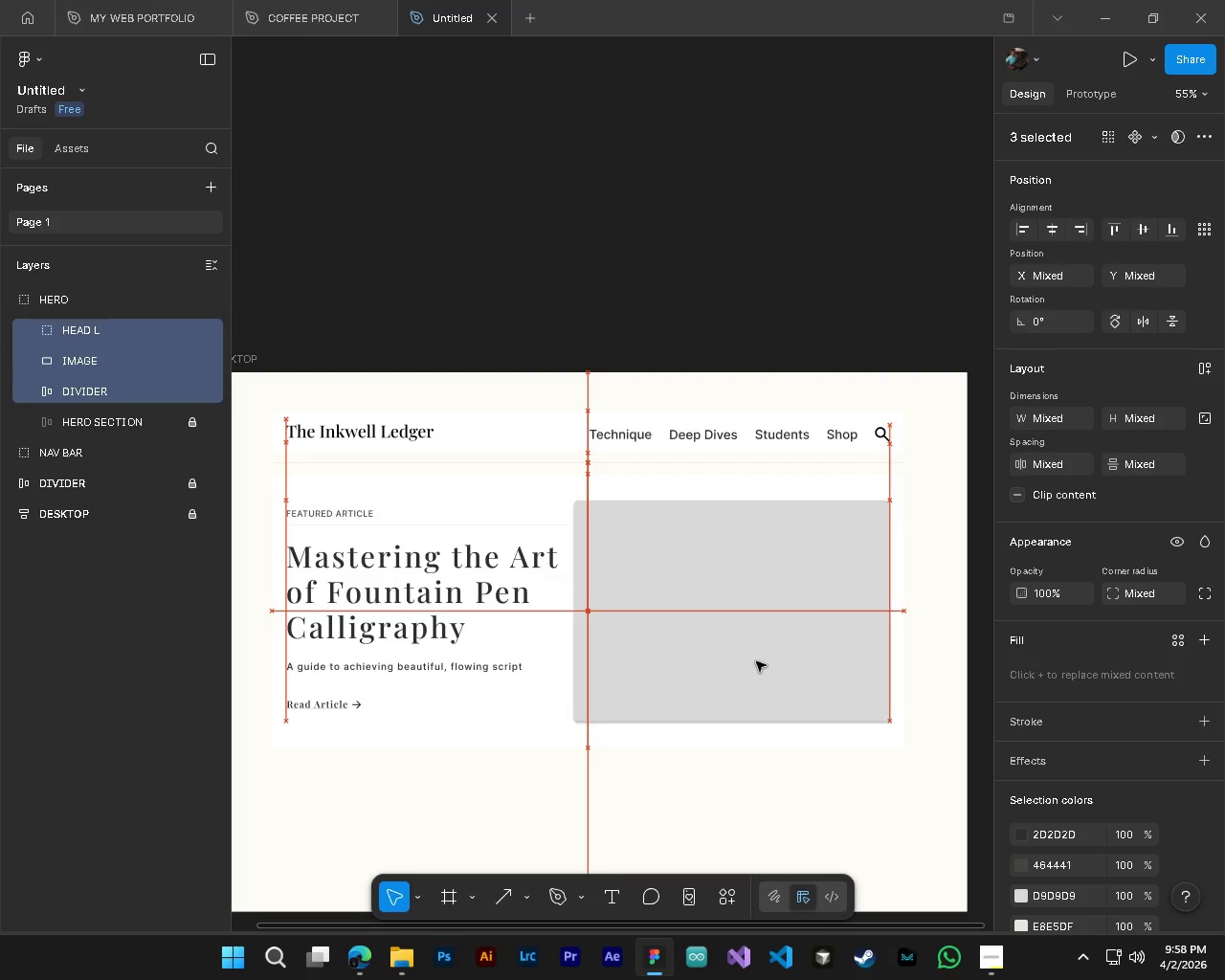 
wait(6.66)
 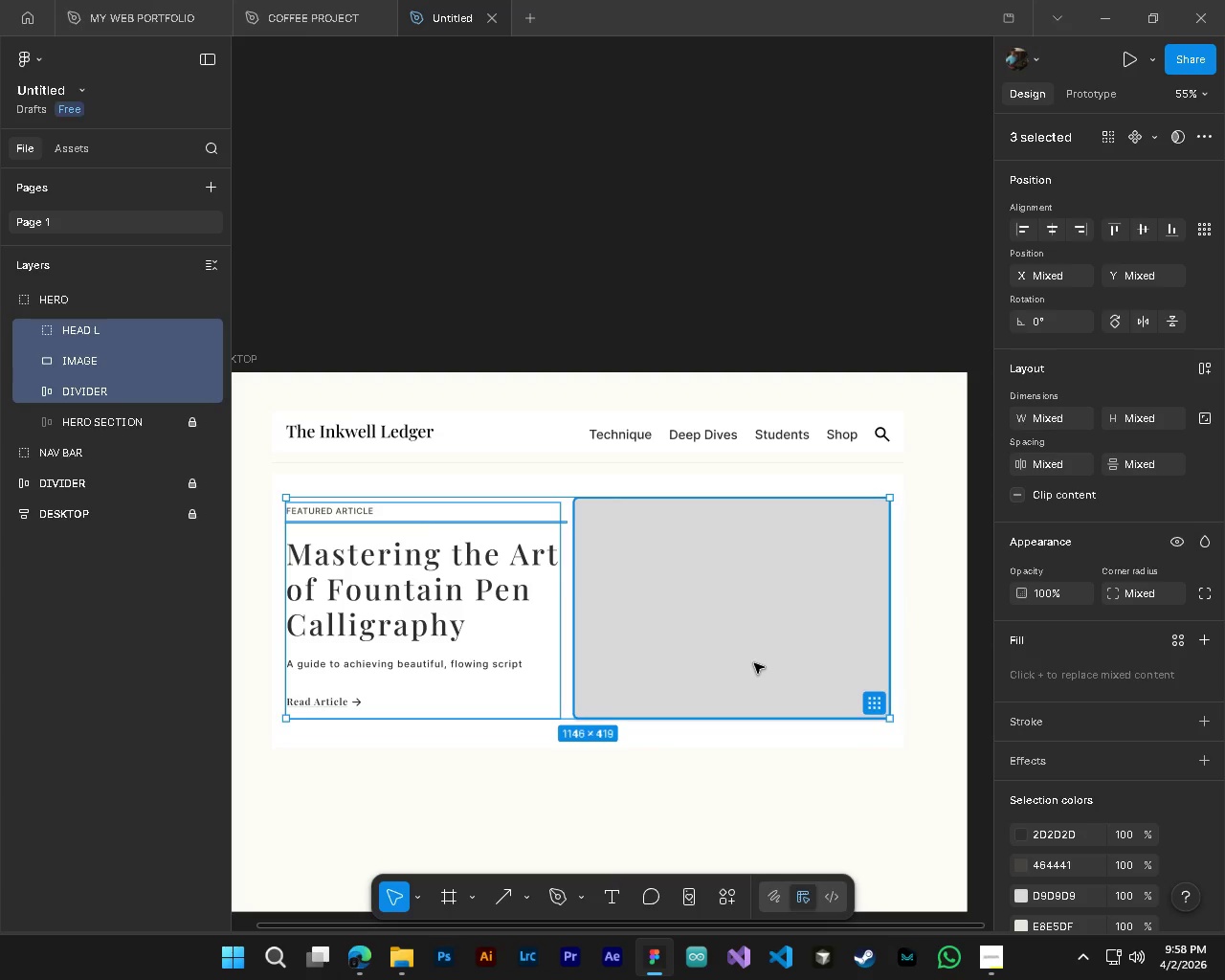 
hold_key(key=AltLeft, duration=0.48)
hold_key(key=ControlLeft, duration=0.5)
scroll: coordinate [733, 783], scroll_direction: down, amount: 4.0
 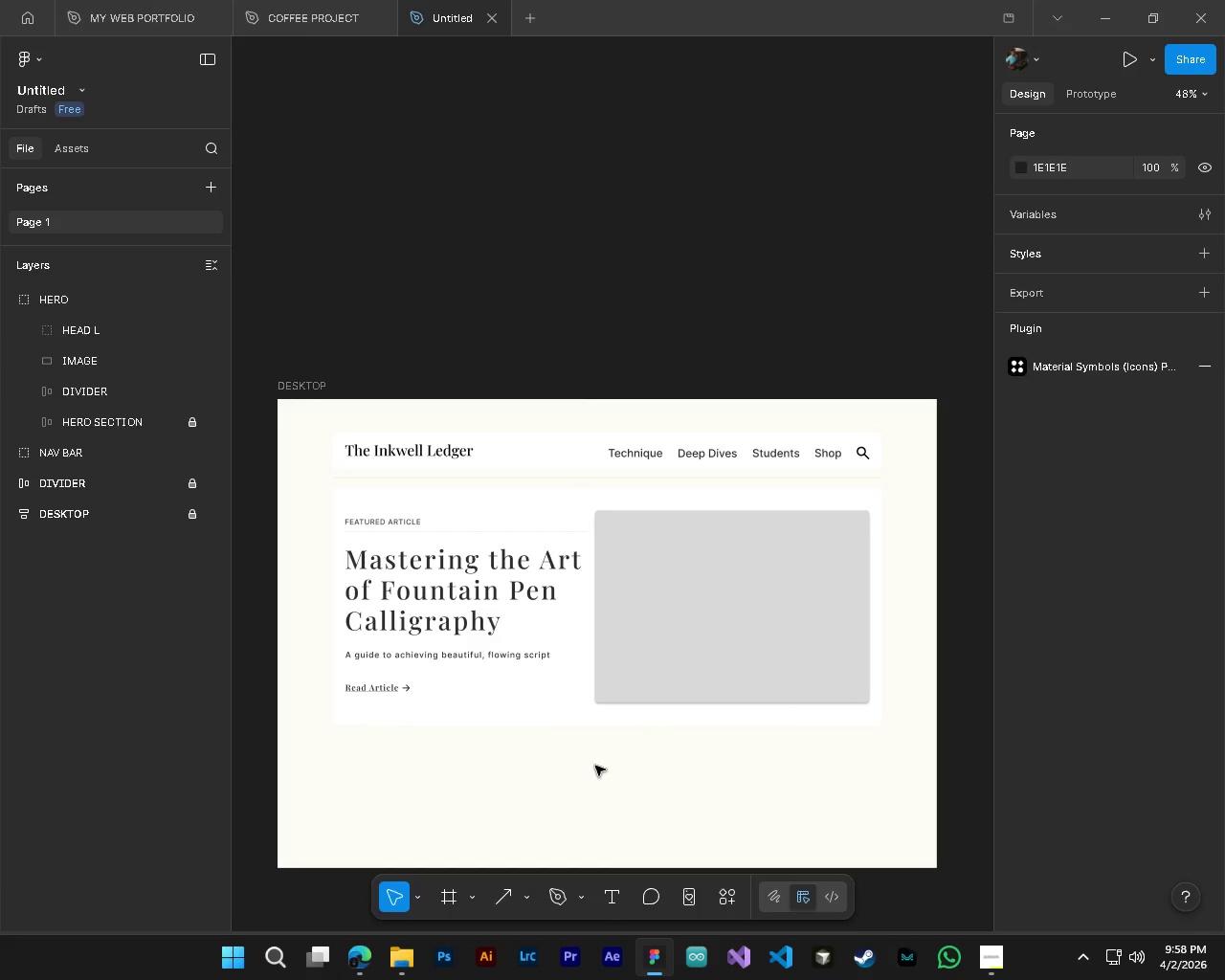 
hold_key(key=ControlLeft, duration=0.66)
hold_key(key=AltLeft, duration=0.64)
scroll: coordinate [363, 736], scroll_direction: up, amount: 4.0
 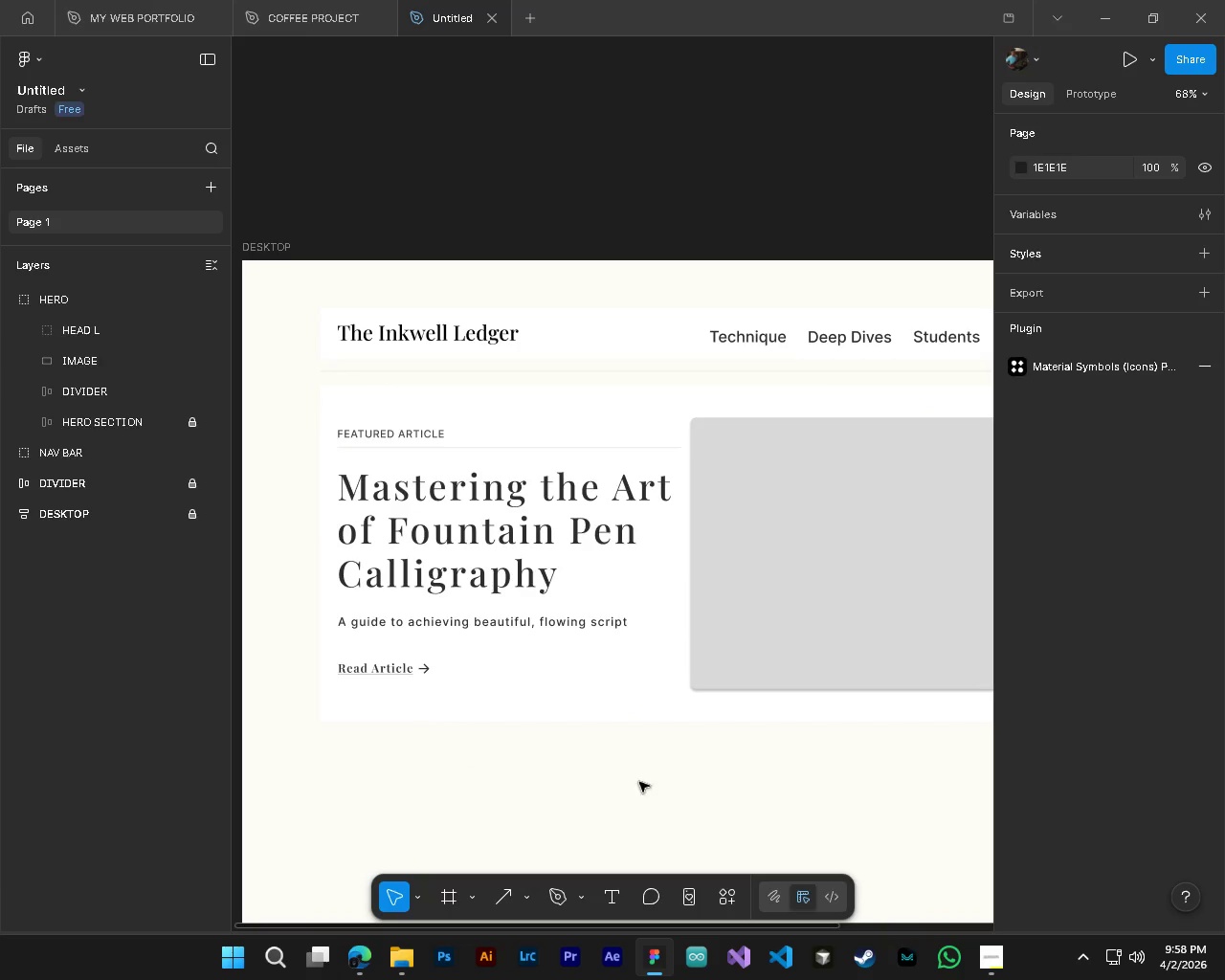 
hold_key(key=AltLeft, duration=0.41)
hold_key(key=ControlLeft, duration=0.86)
scroll: coordinate [679, 787], scroll_direction: down, amount: 3.0
 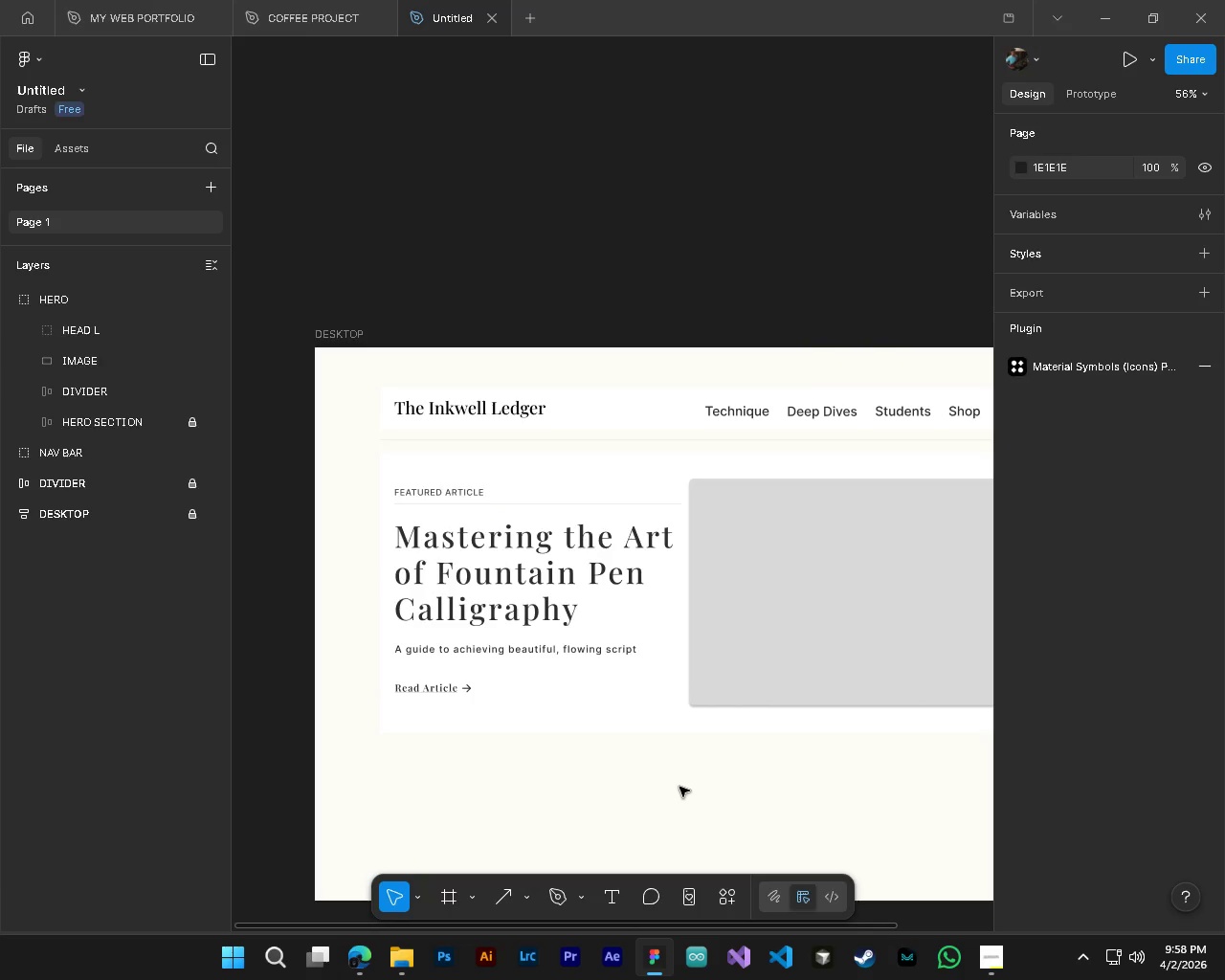 
key(Alt+AltLeft)
 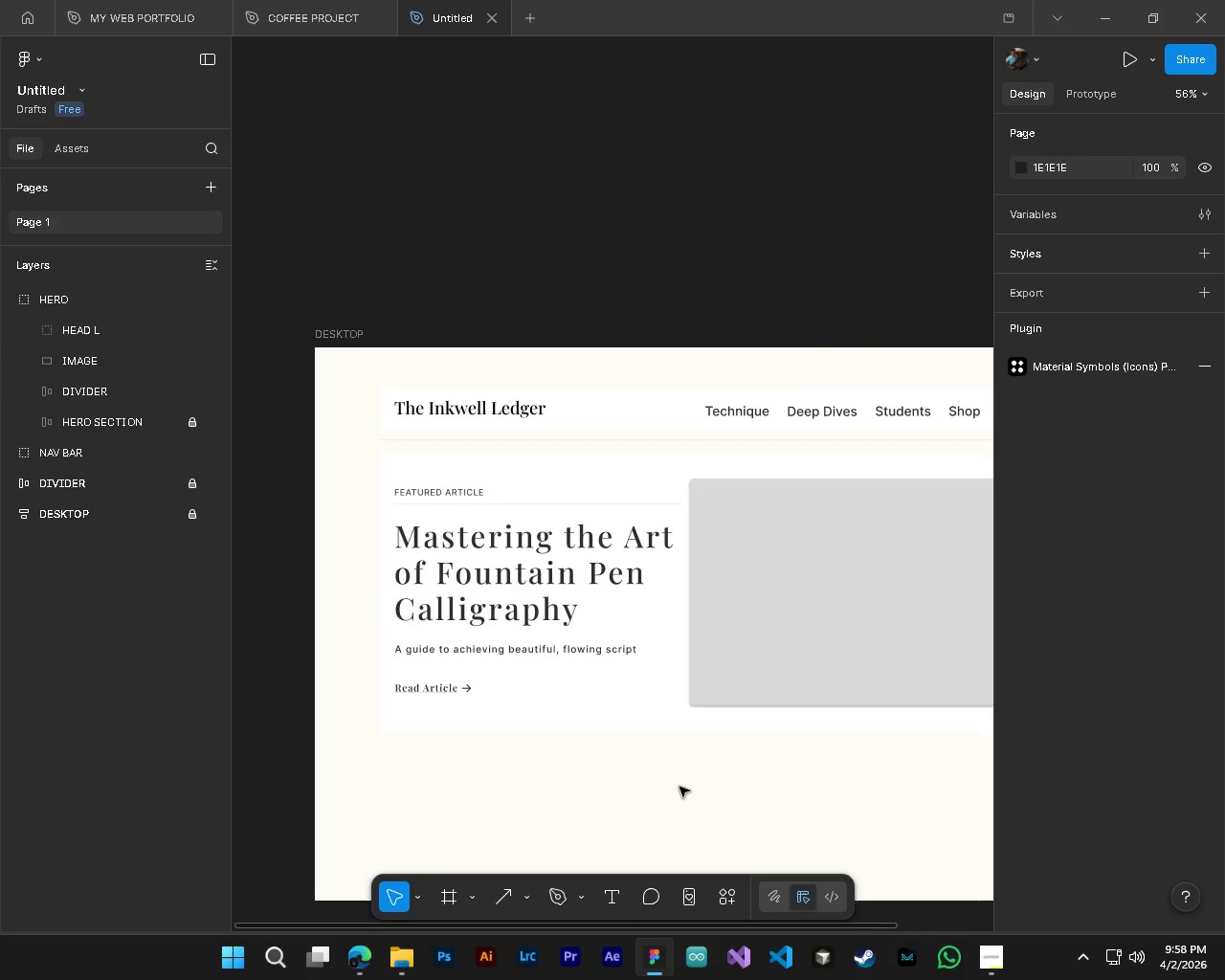 
hold_key(key=ControlLeft, duration=0.47)
 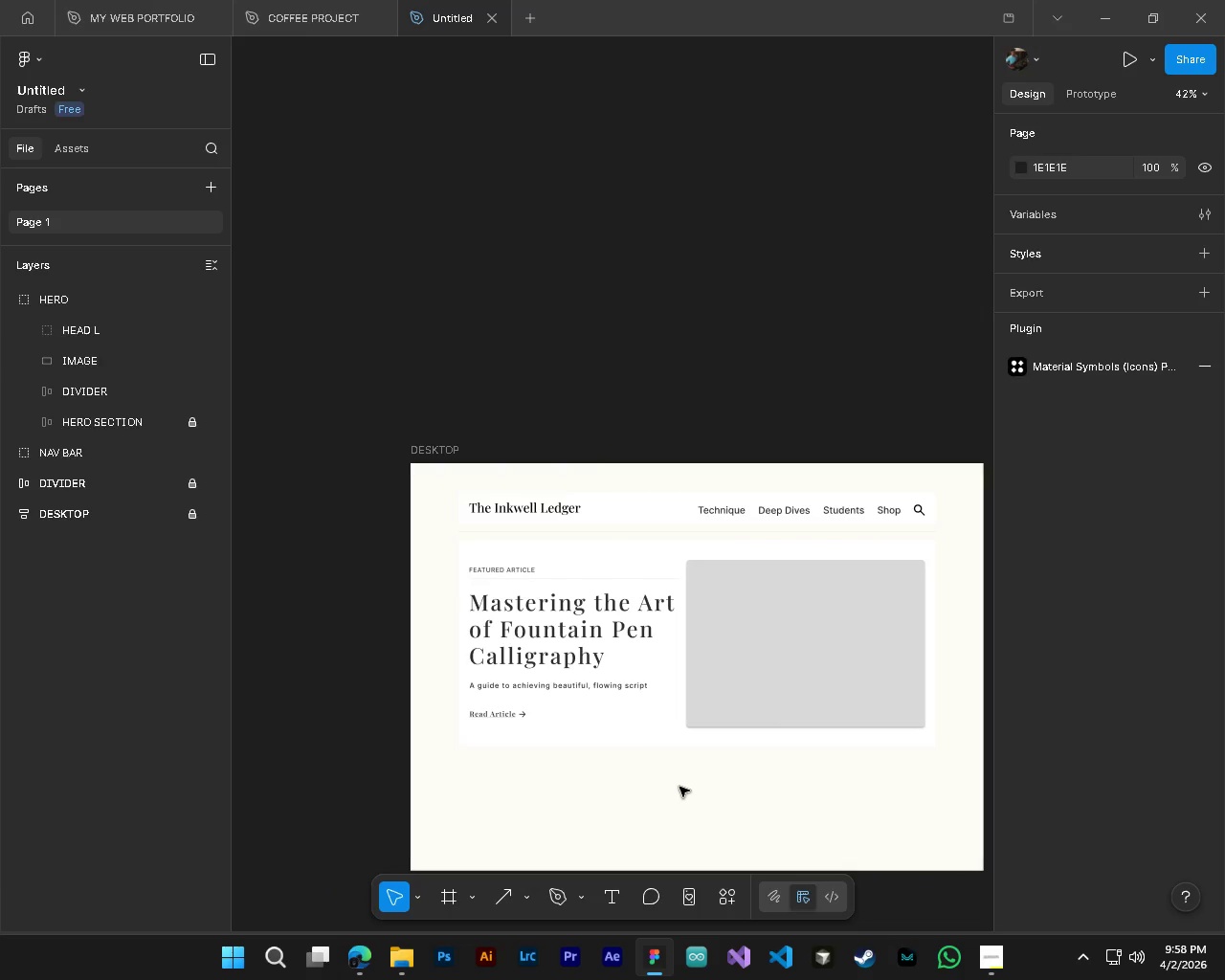 
key(Control+S)
 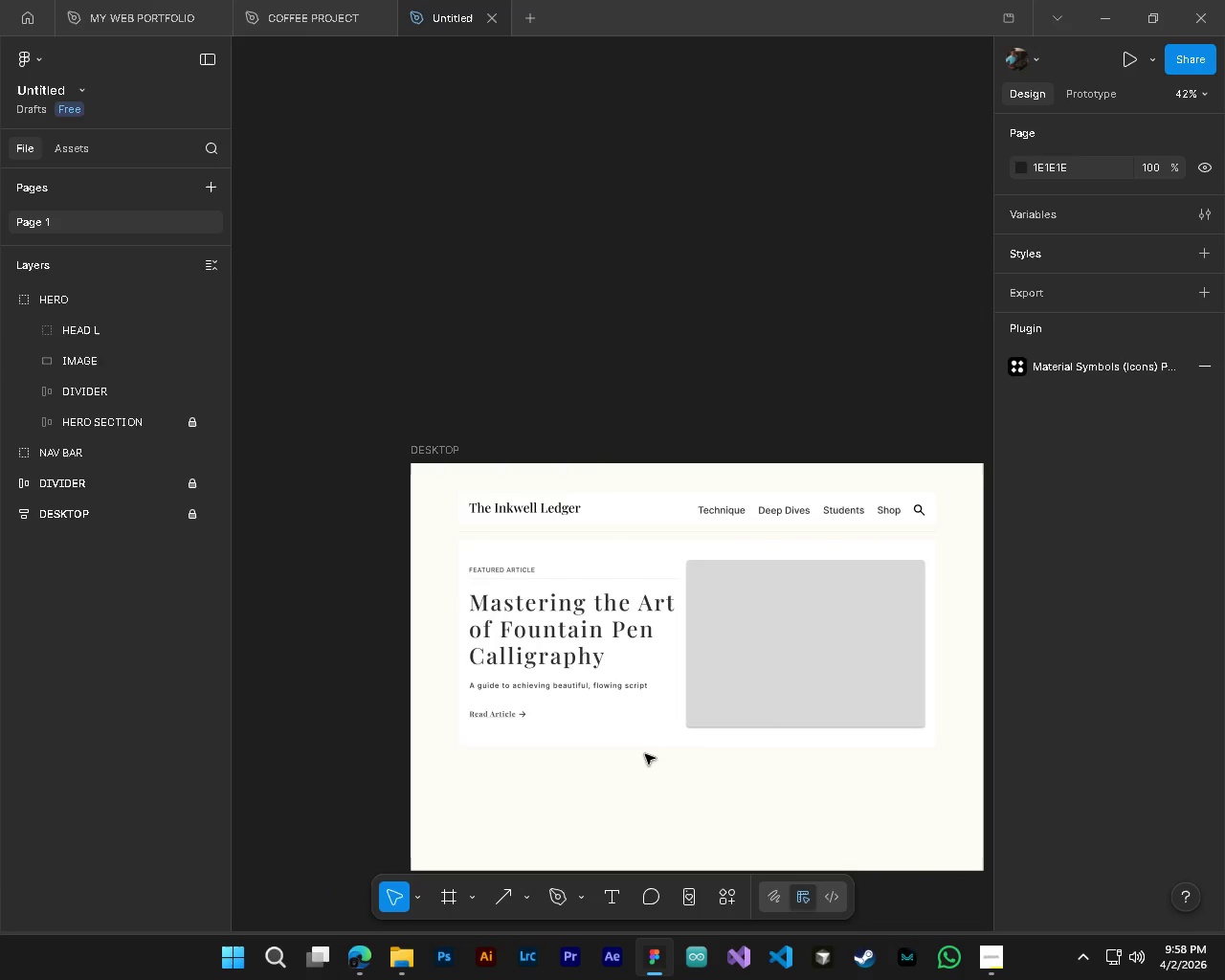 
hold_key(key=ControlLeft, duration=0.48)
 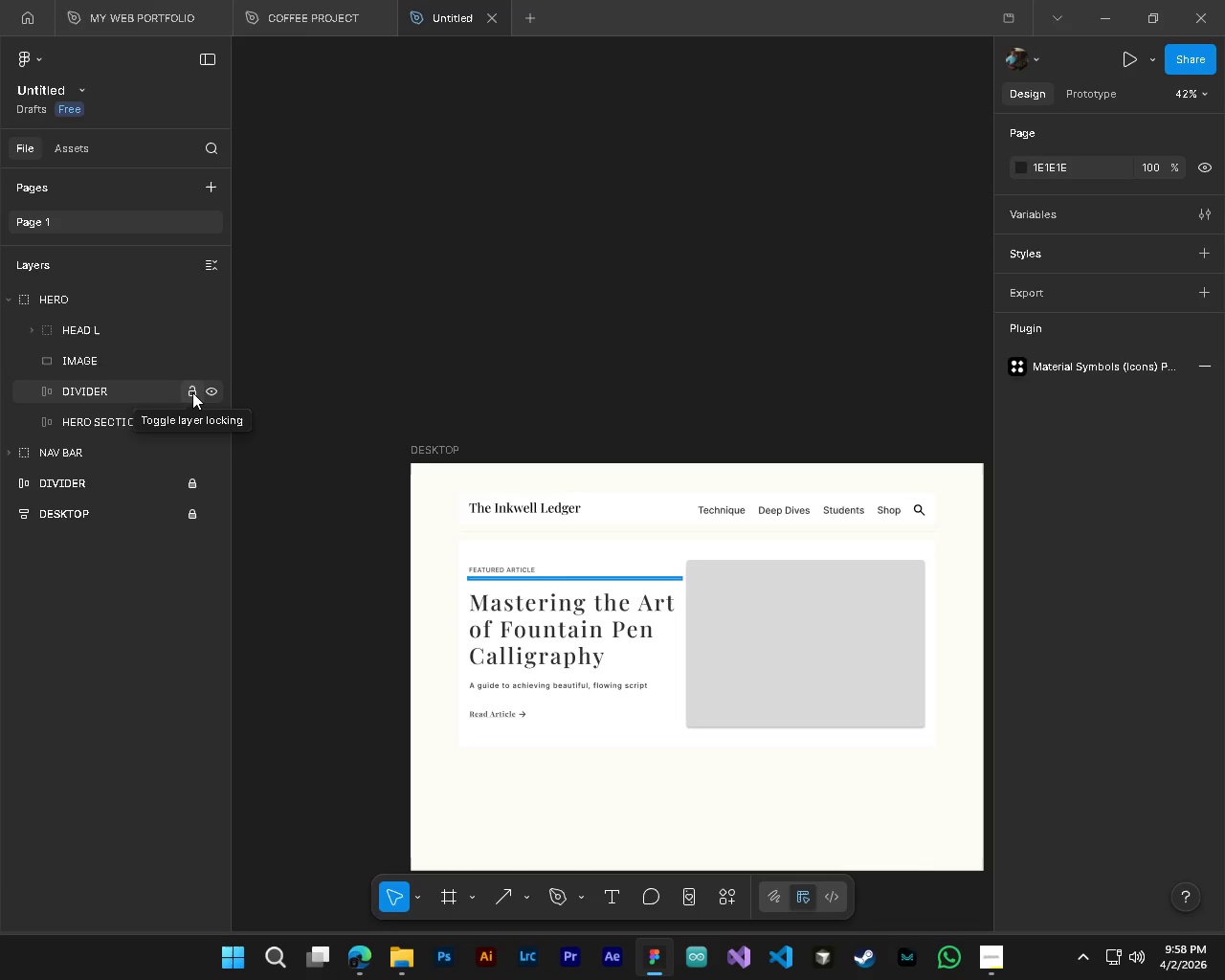 
left_click([192, 392])
 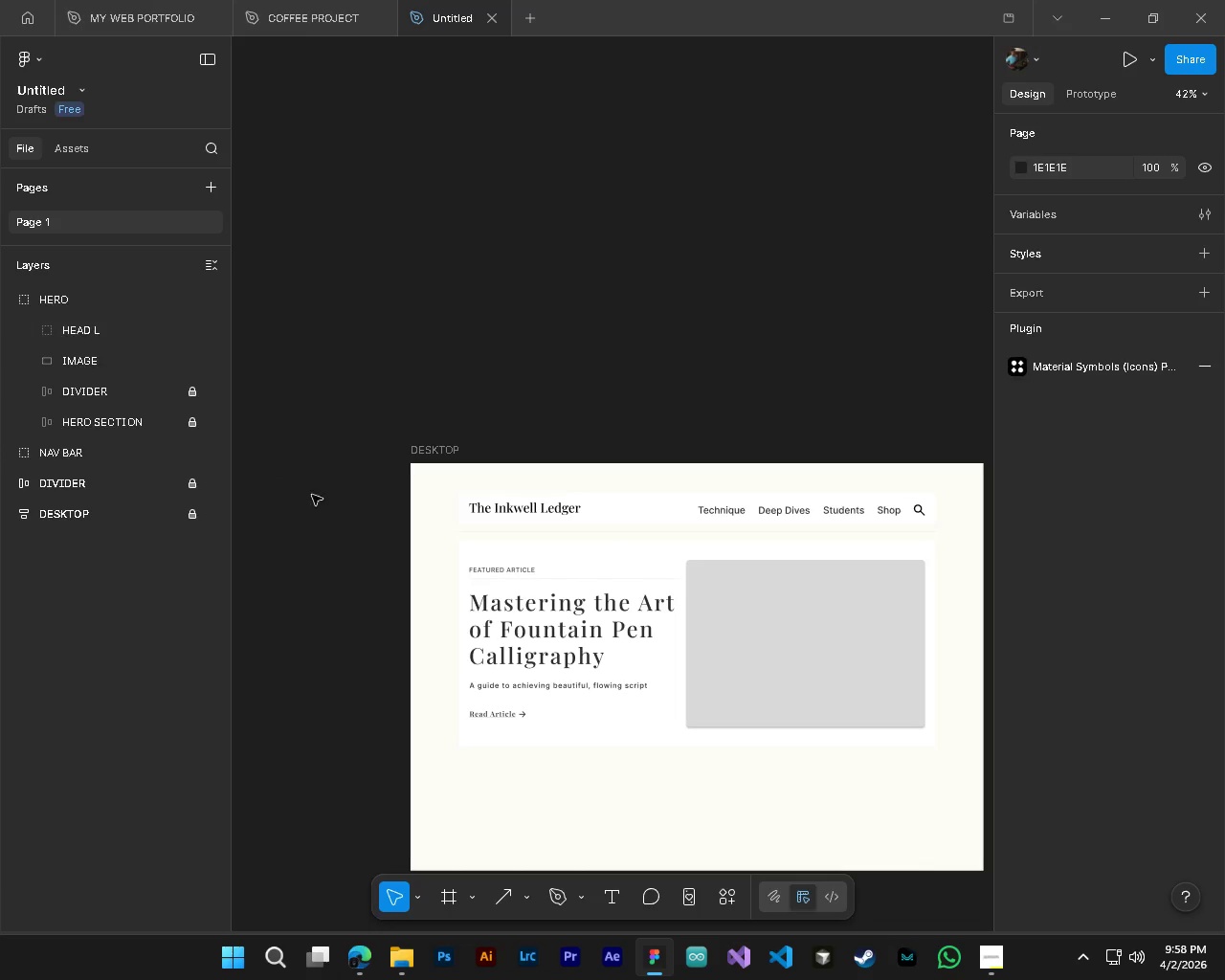 
key(Control+S)
 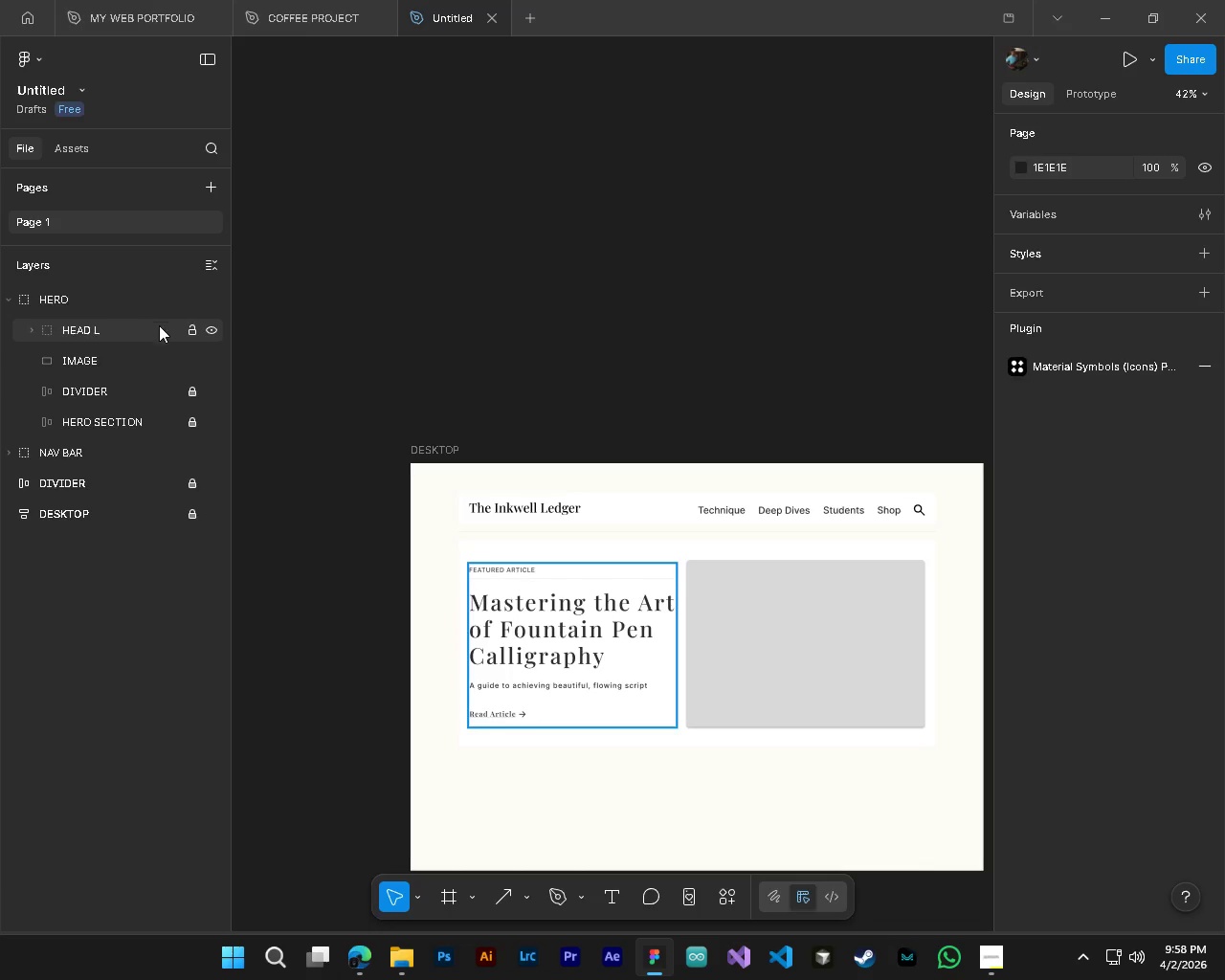 
left_click([189, 331])
 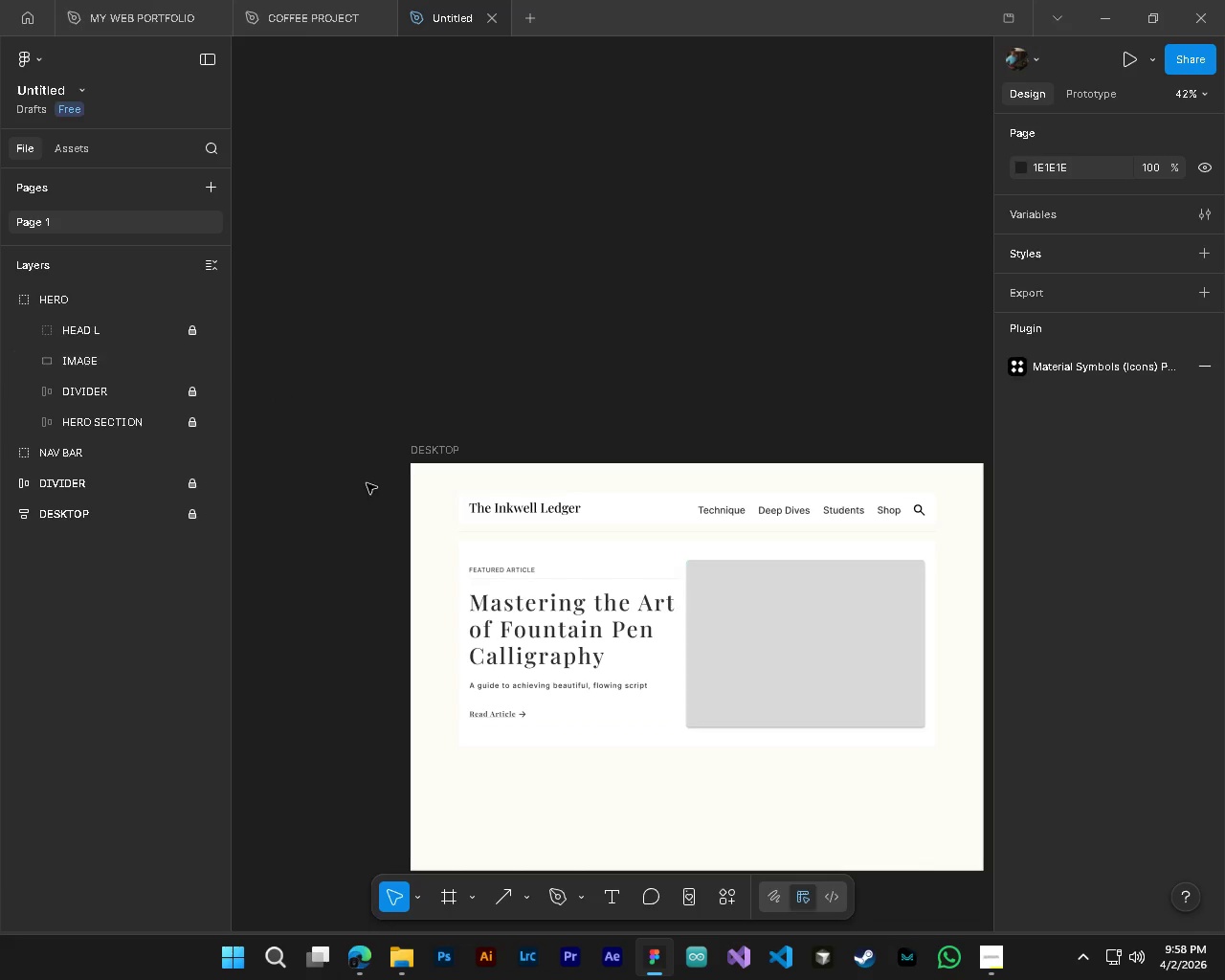 
key(Control+S)
 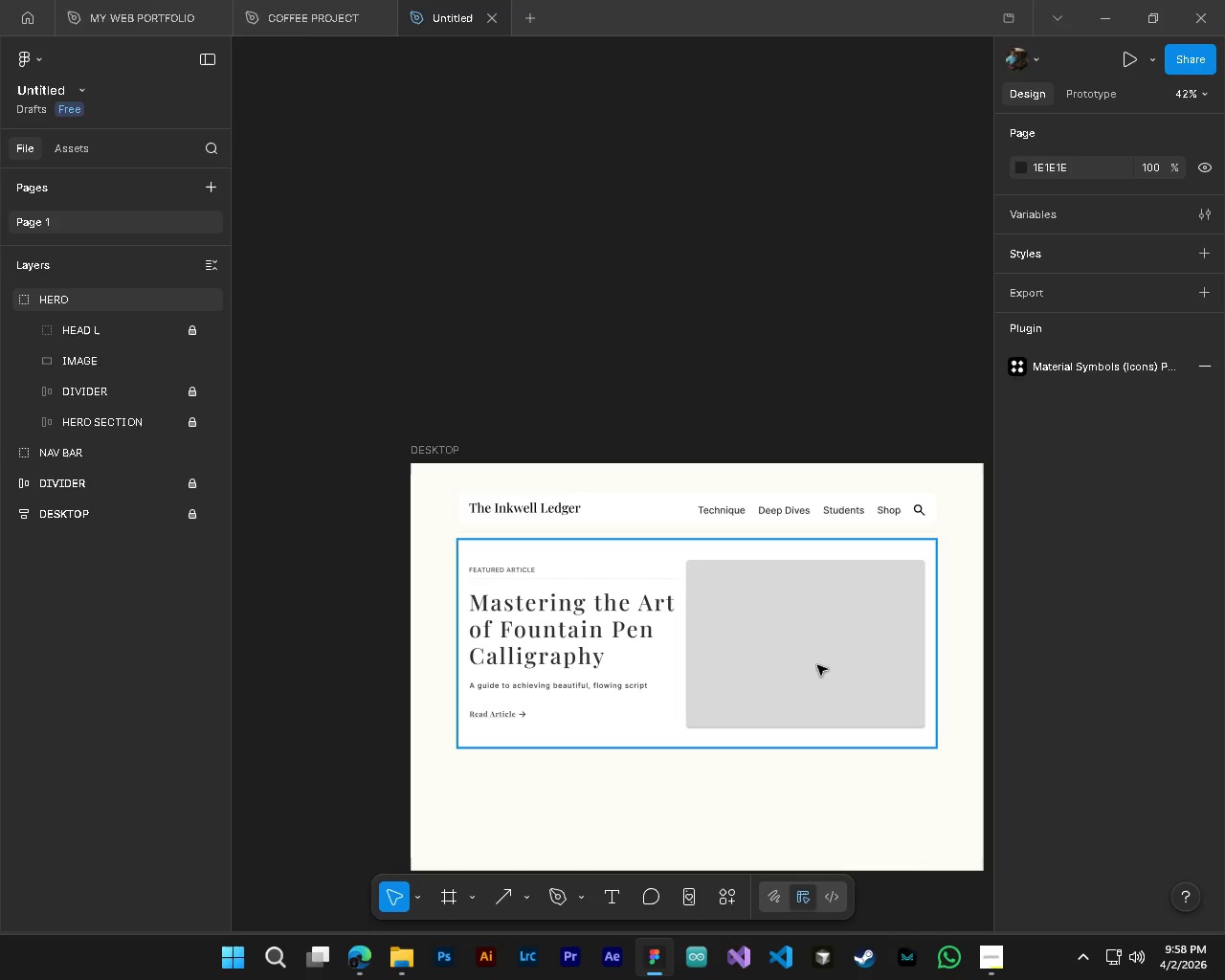 
hold_key(key=ControlLeft, duration=0.58)
hold_key(key=AltLeft, duration=0.55)
hold_key(key=ShiftLeft, duration=0.5)
scroll: coordinate [883, 710], scroll_direction: down, amount: 1.0
 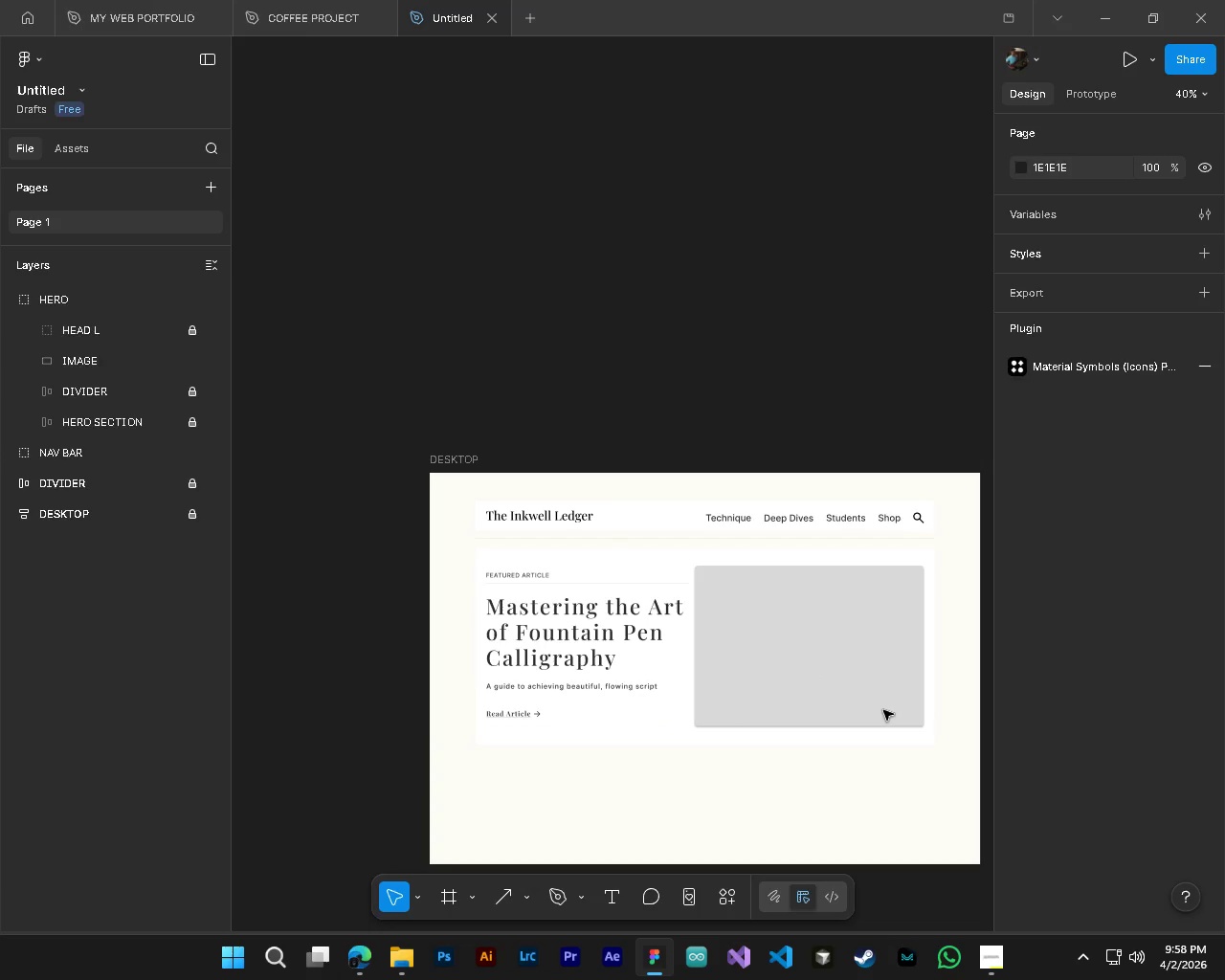 
hold_key(key=AltLeft, duration=0.56)
hold_key(key=ControlLeft, duration=0.67)
scroll: coordinate [797, 768], scroll_direction: down, amount: 2.0
 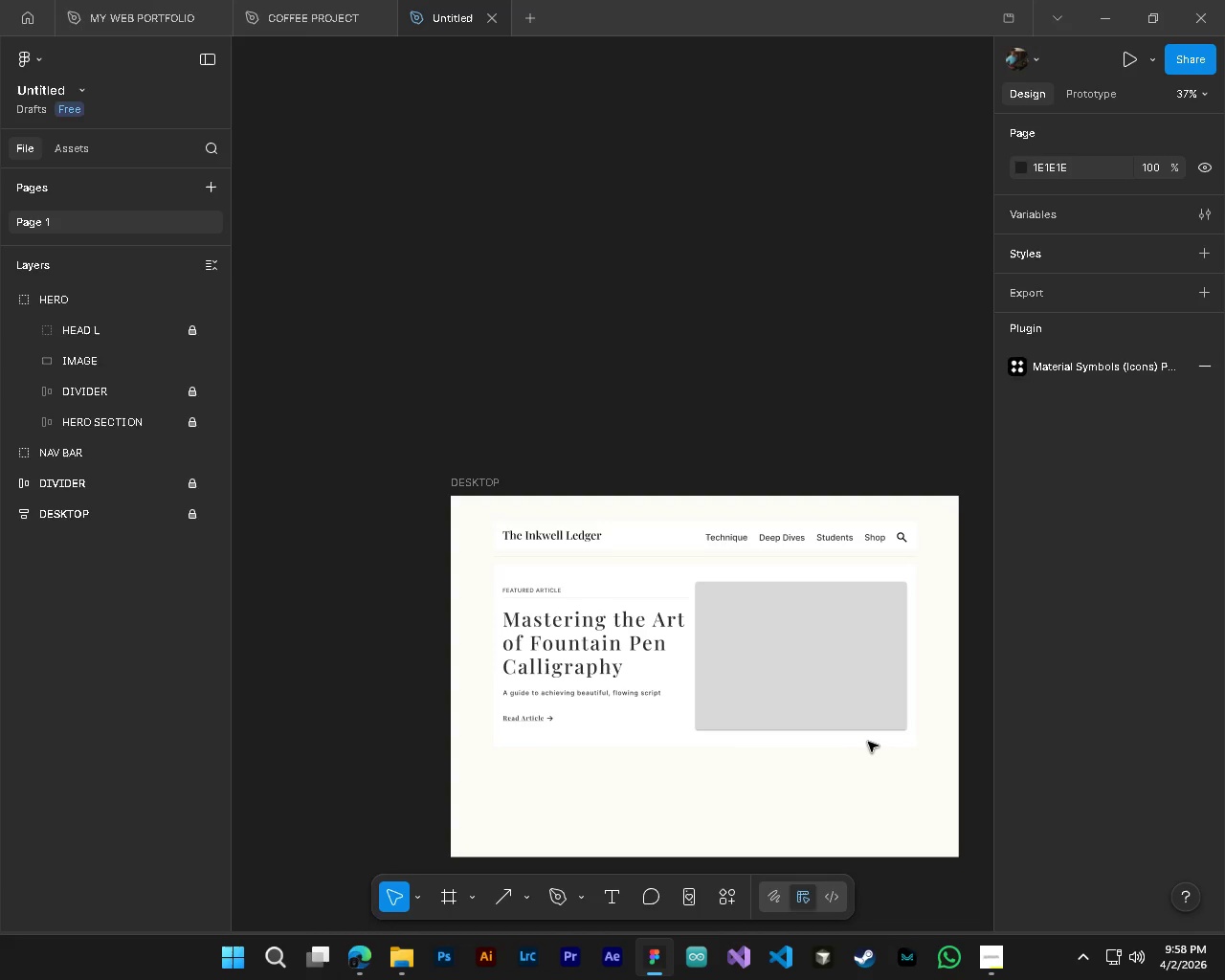 
hold_key(key=ShiftLeft, duration=0.8)
 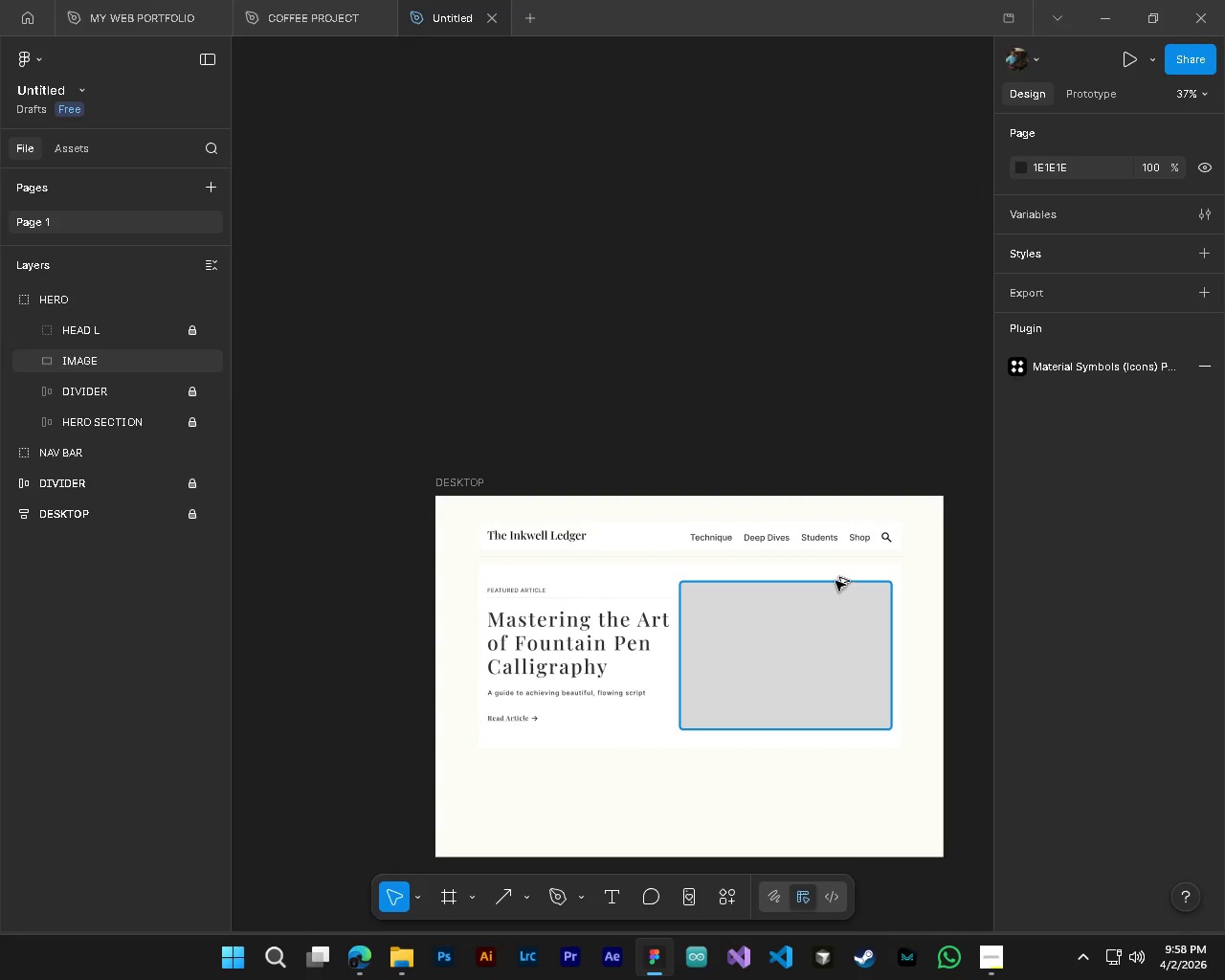 
hold_key(key=AltLeft, duration=0.66)
 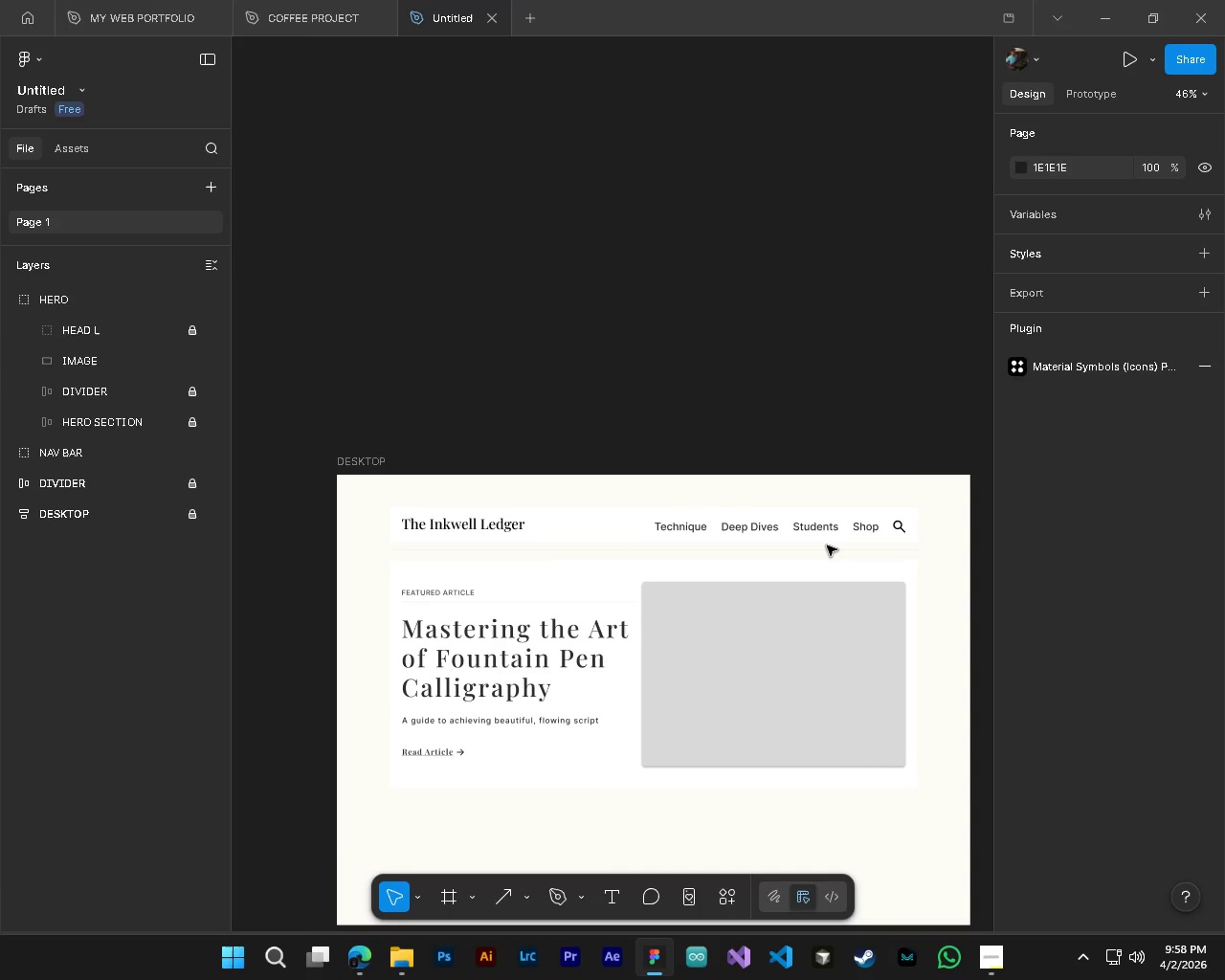 
hold_key(key=ControlLeft, duration=0.66)
 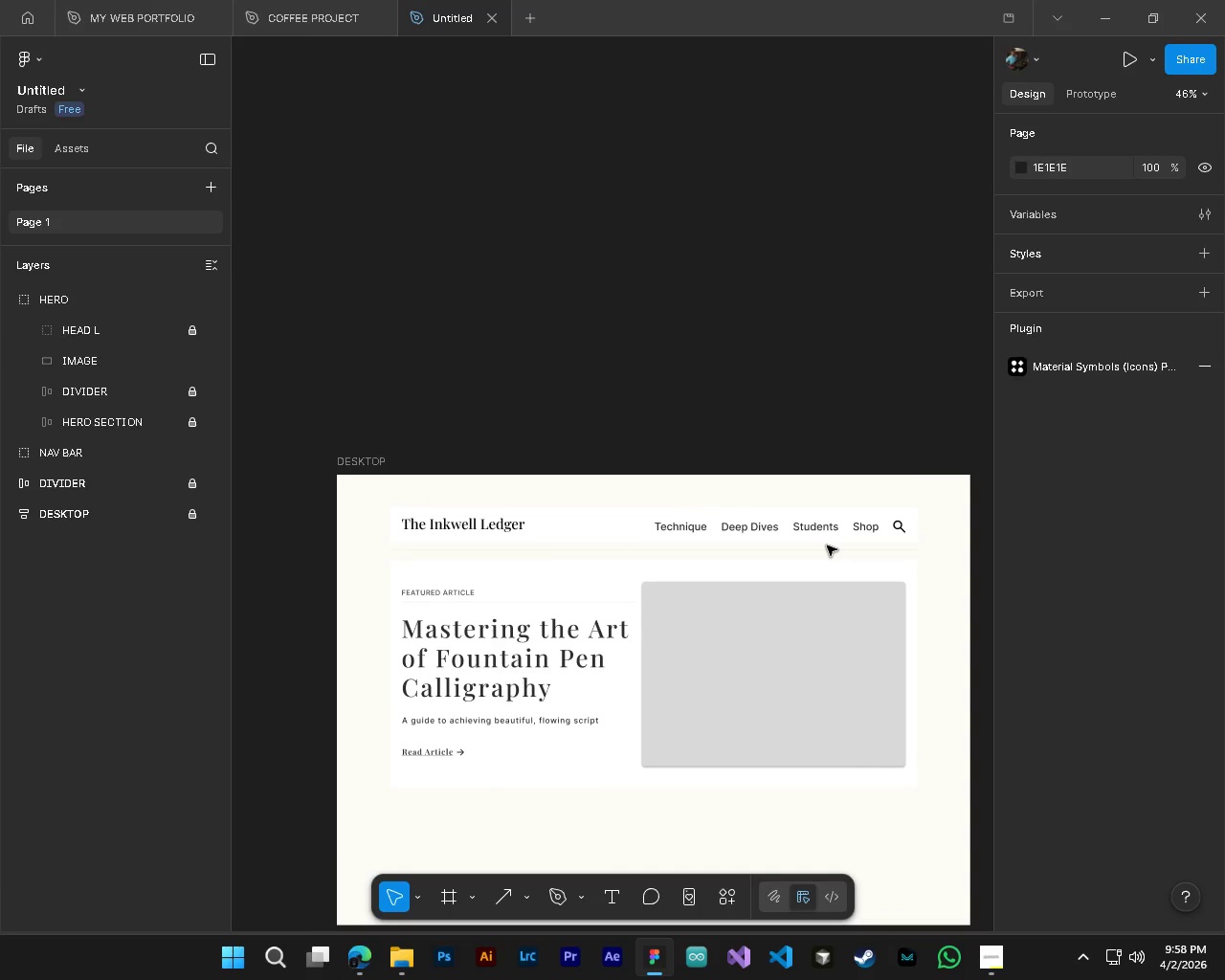 
scroll: coordinate [878, 695], scroll_direction: down, amount: 2.0
 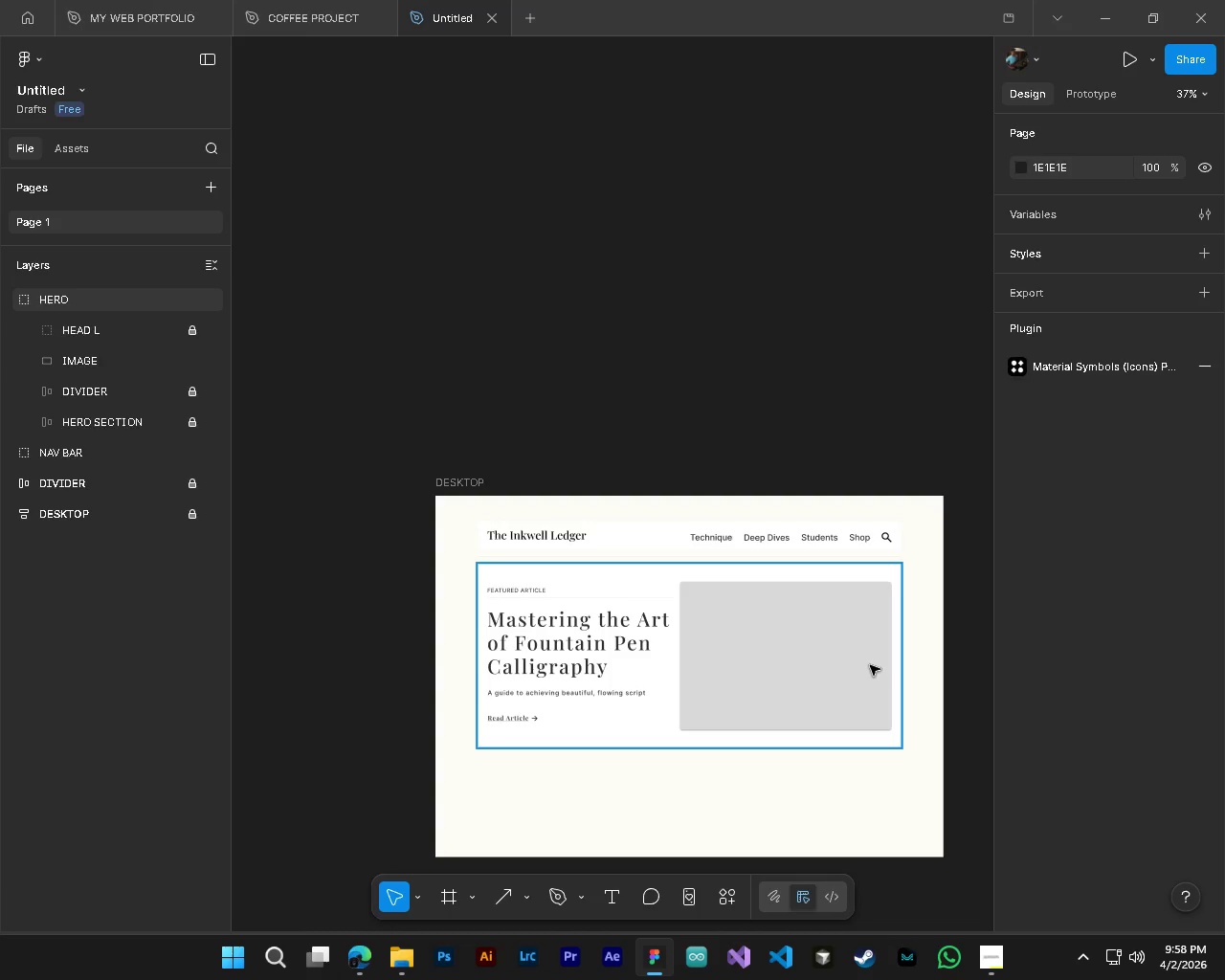 
scroll: coordinate [835, 580], scroll_direction: up, amount: 4.0
 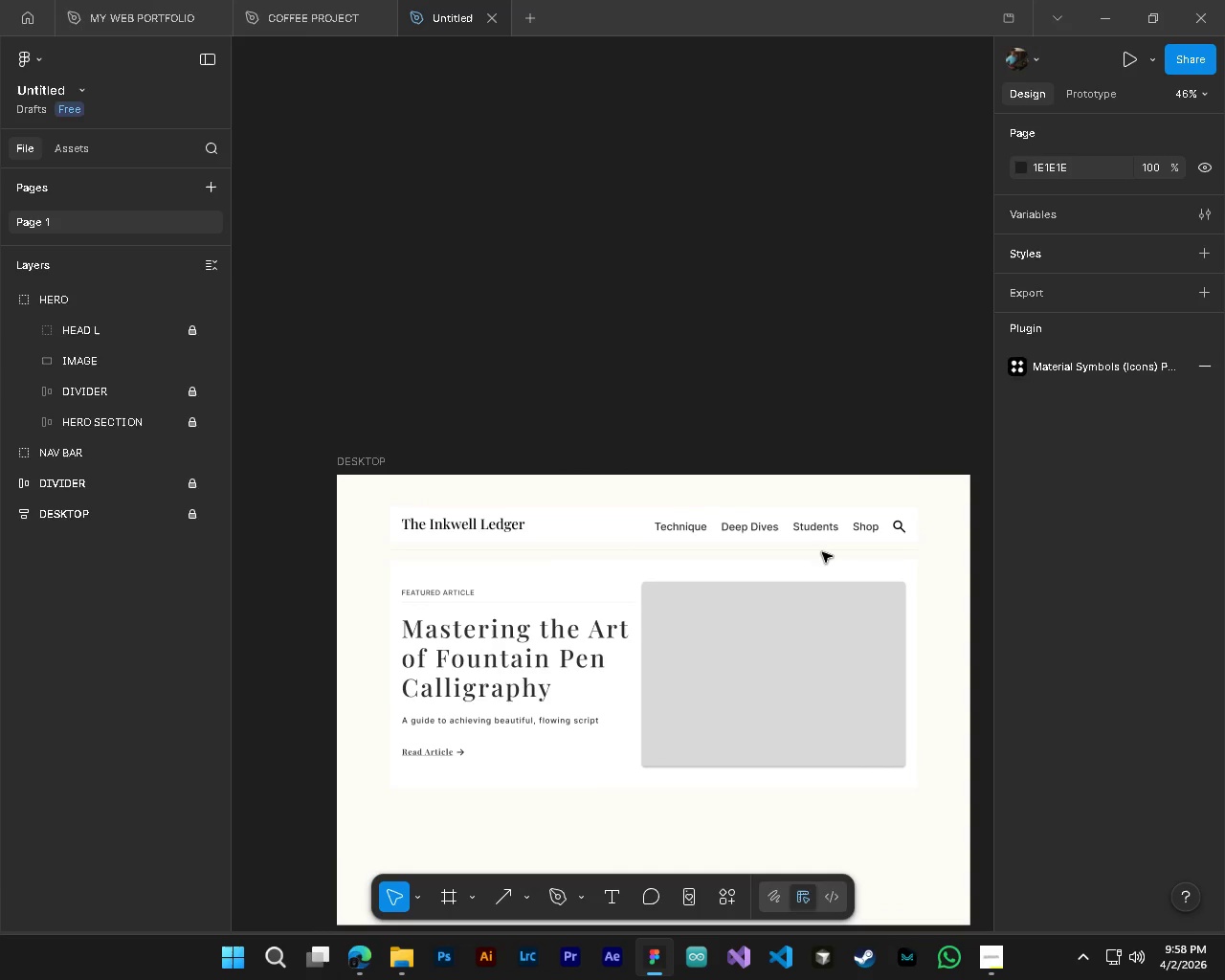 
hold_key(key=AltLeft, duration=0.77)
hold_key(key=ControlLeft, duration=0.8)
scroll: coordinate [827, 546], scroll_direction: up, amount: 3.0
 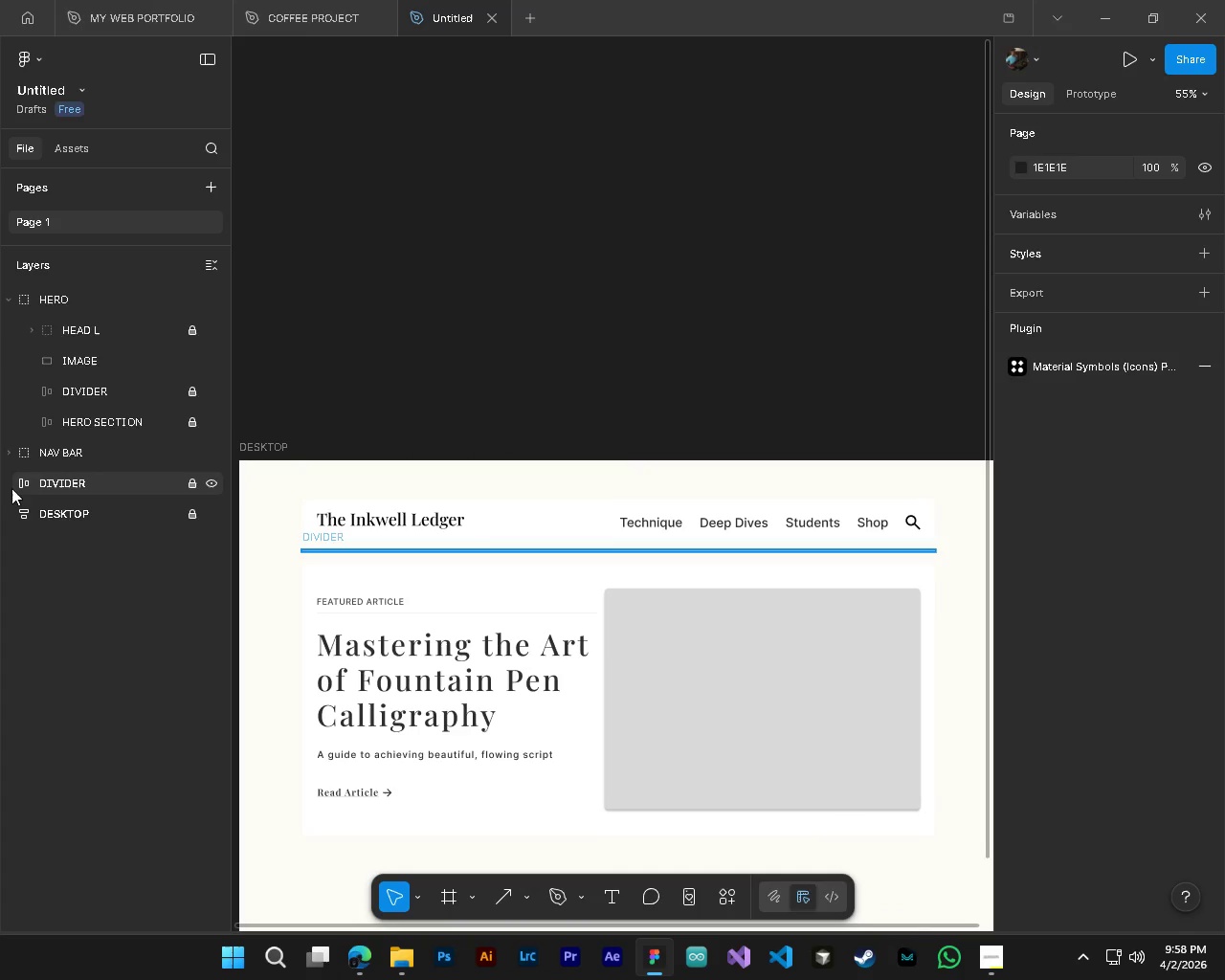 
left_click([13, 457])
 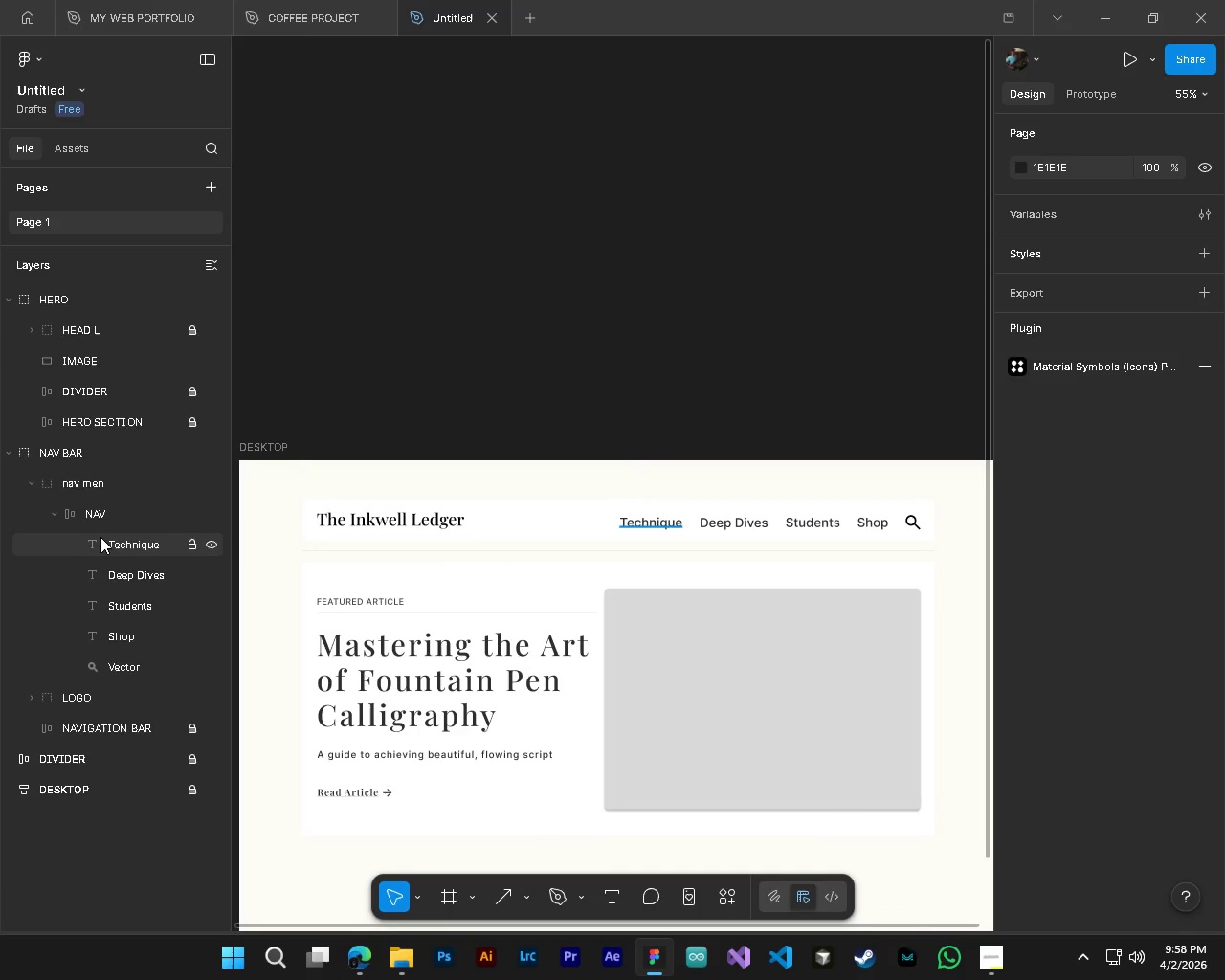 
left_click([115, 543])
 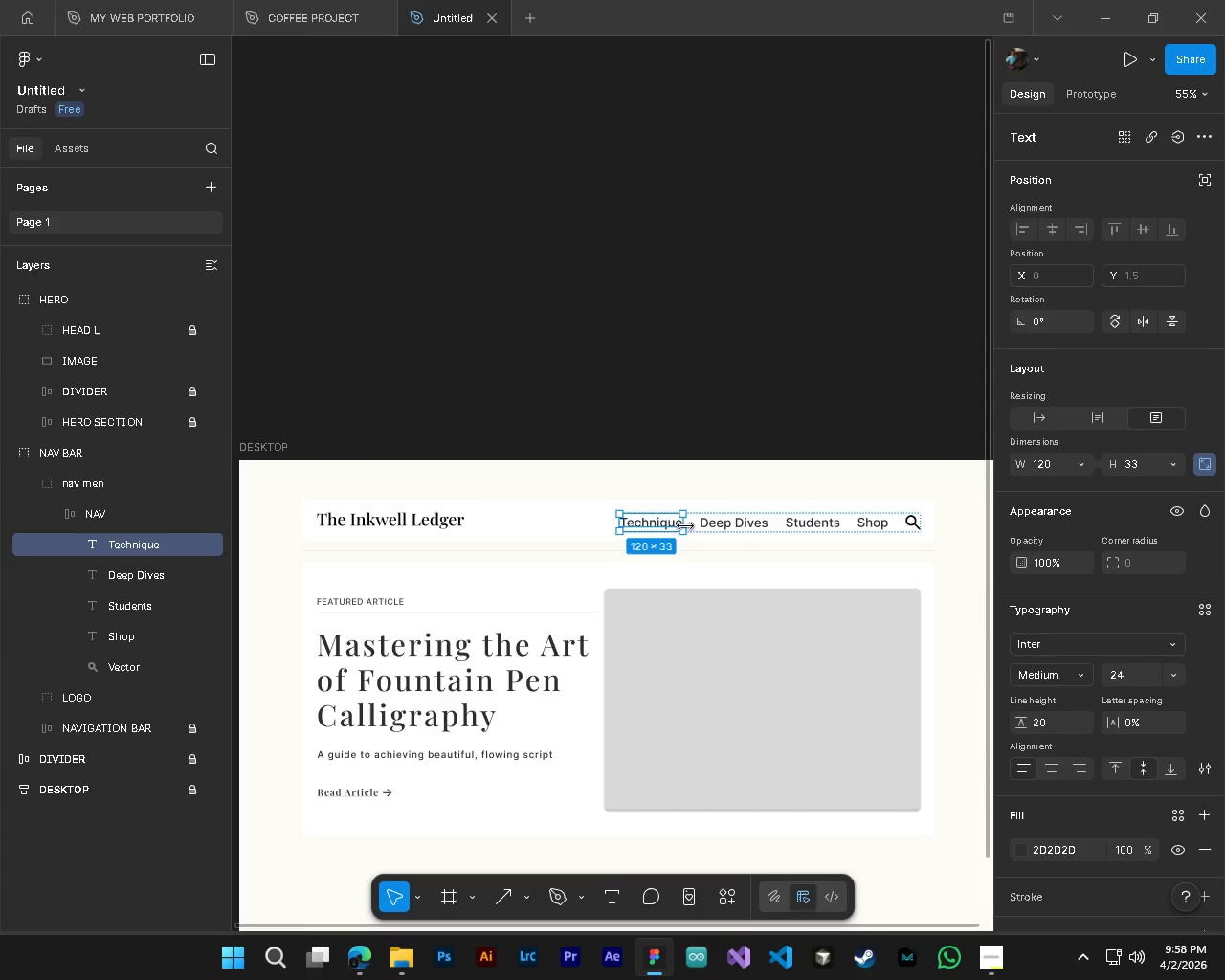 
left_click([87, 516])
 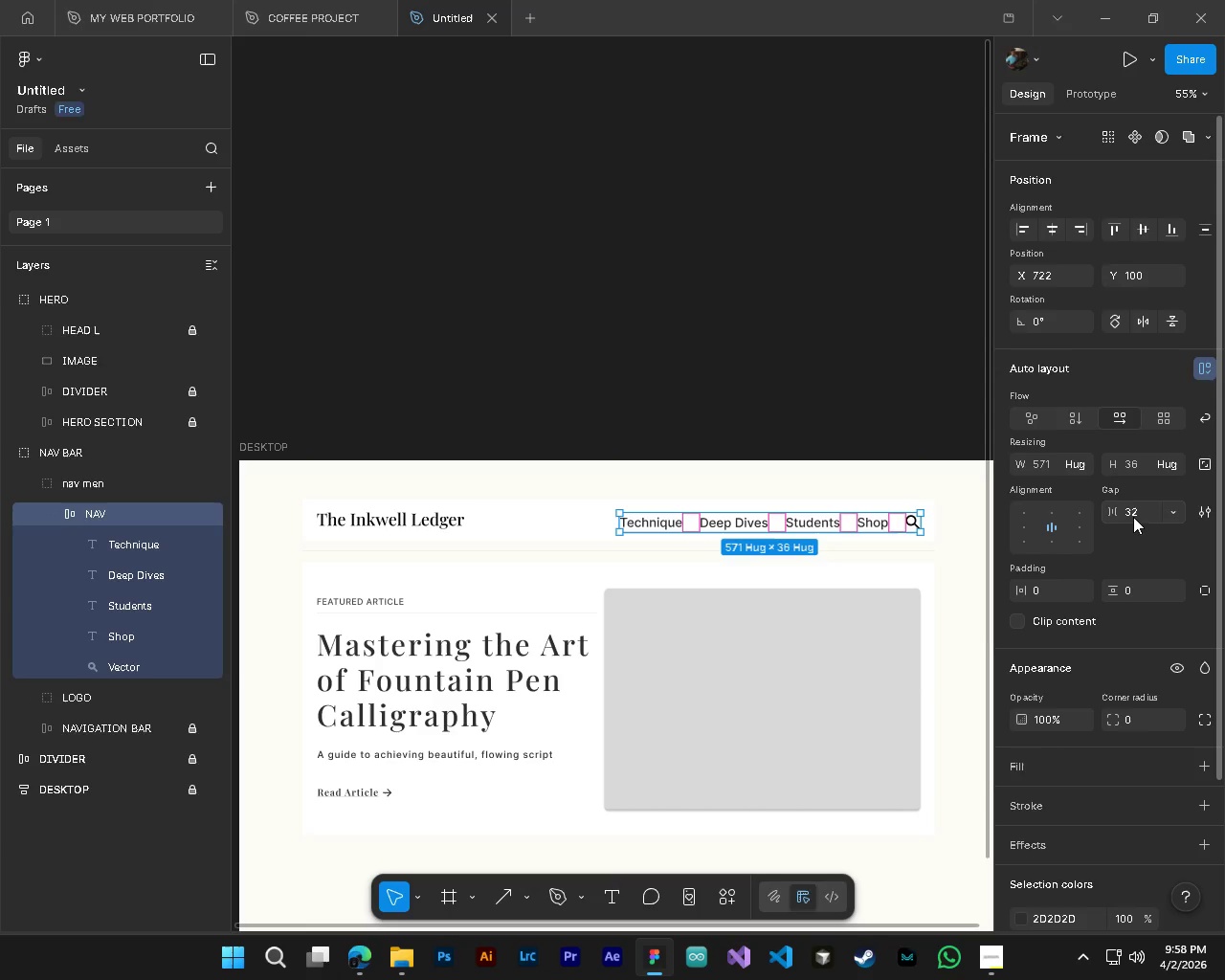 
left_click([1136, 515])
 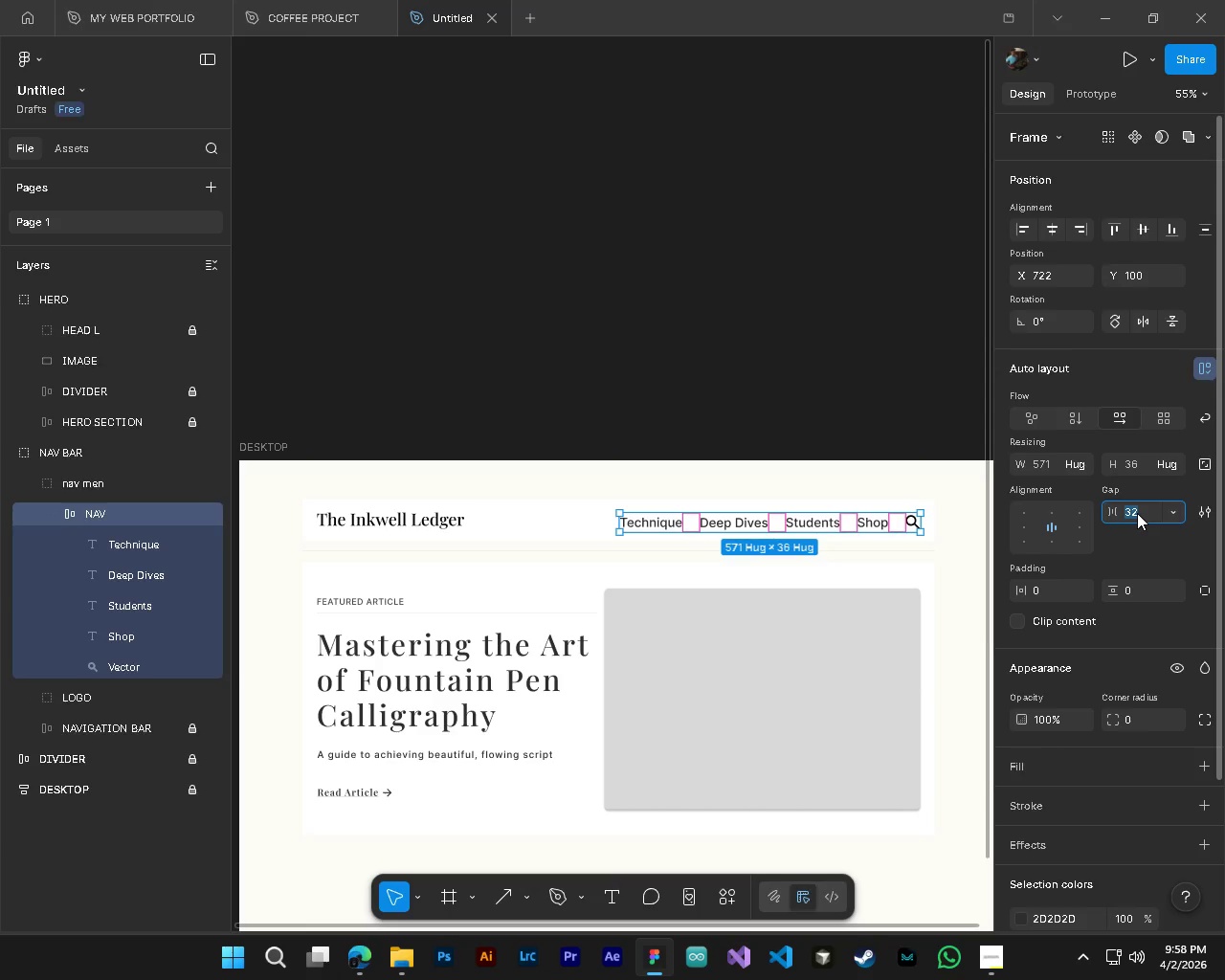 
key(Numpad3)
 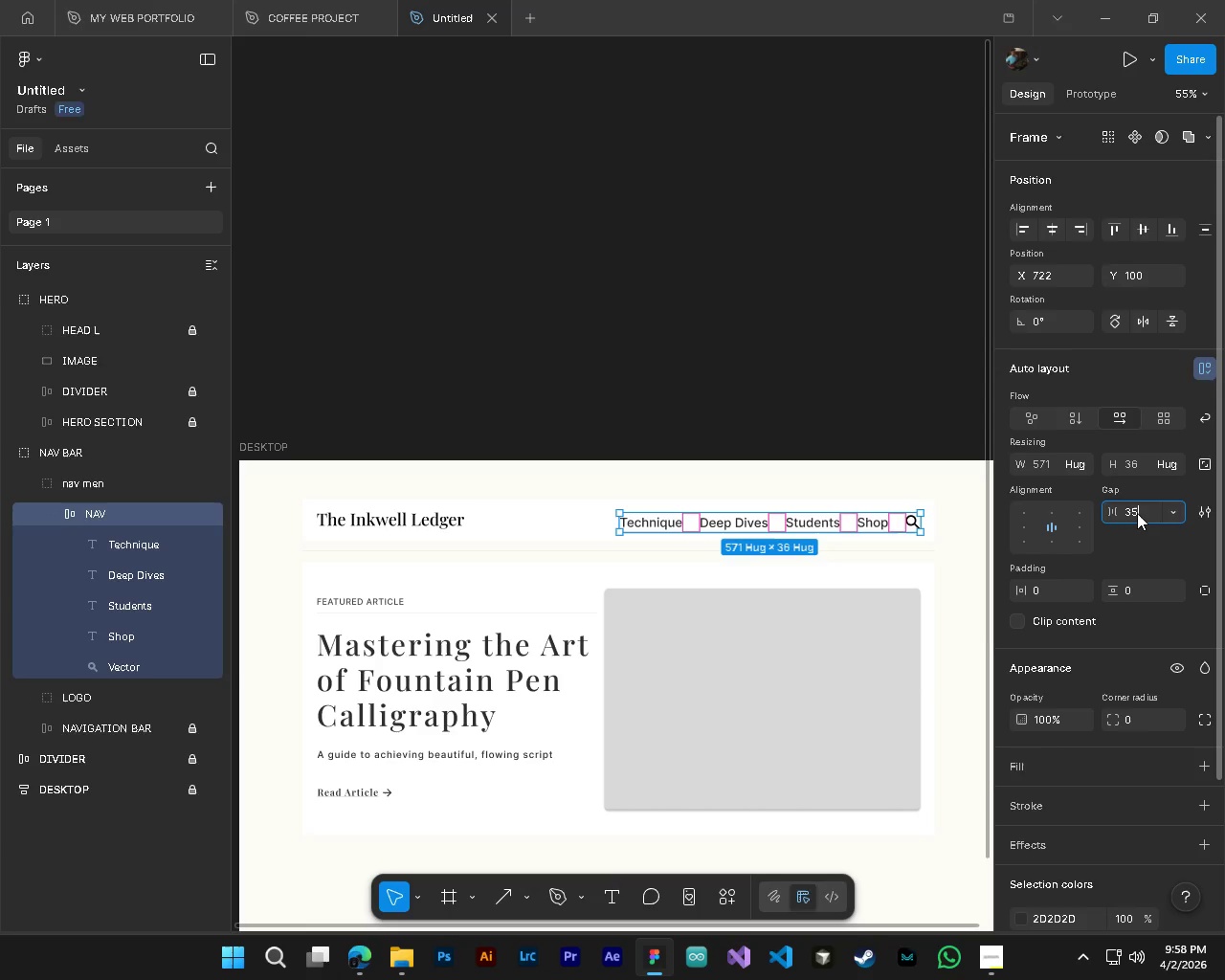 
key(Numpad5)
 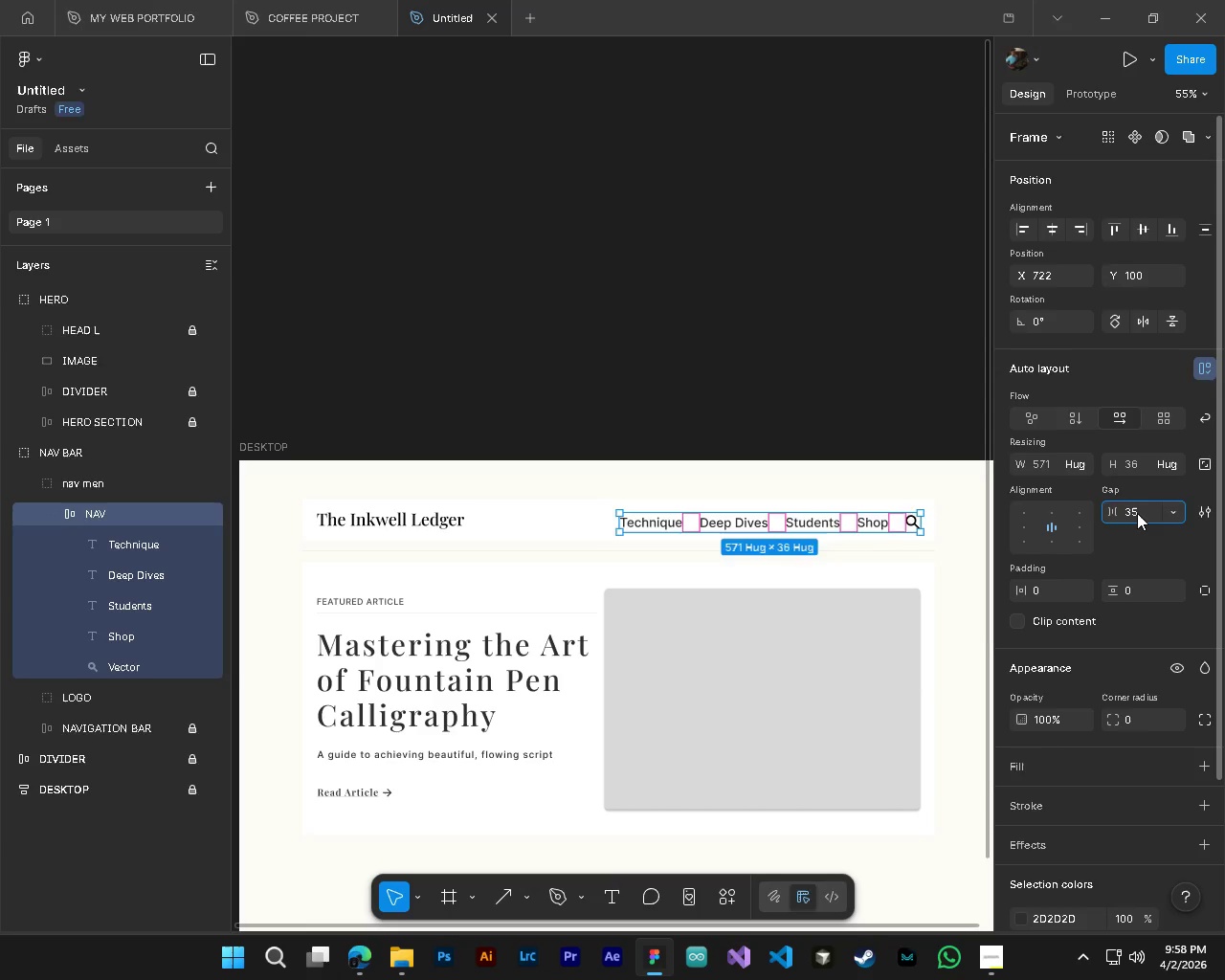 
key(NumpadEnter)
 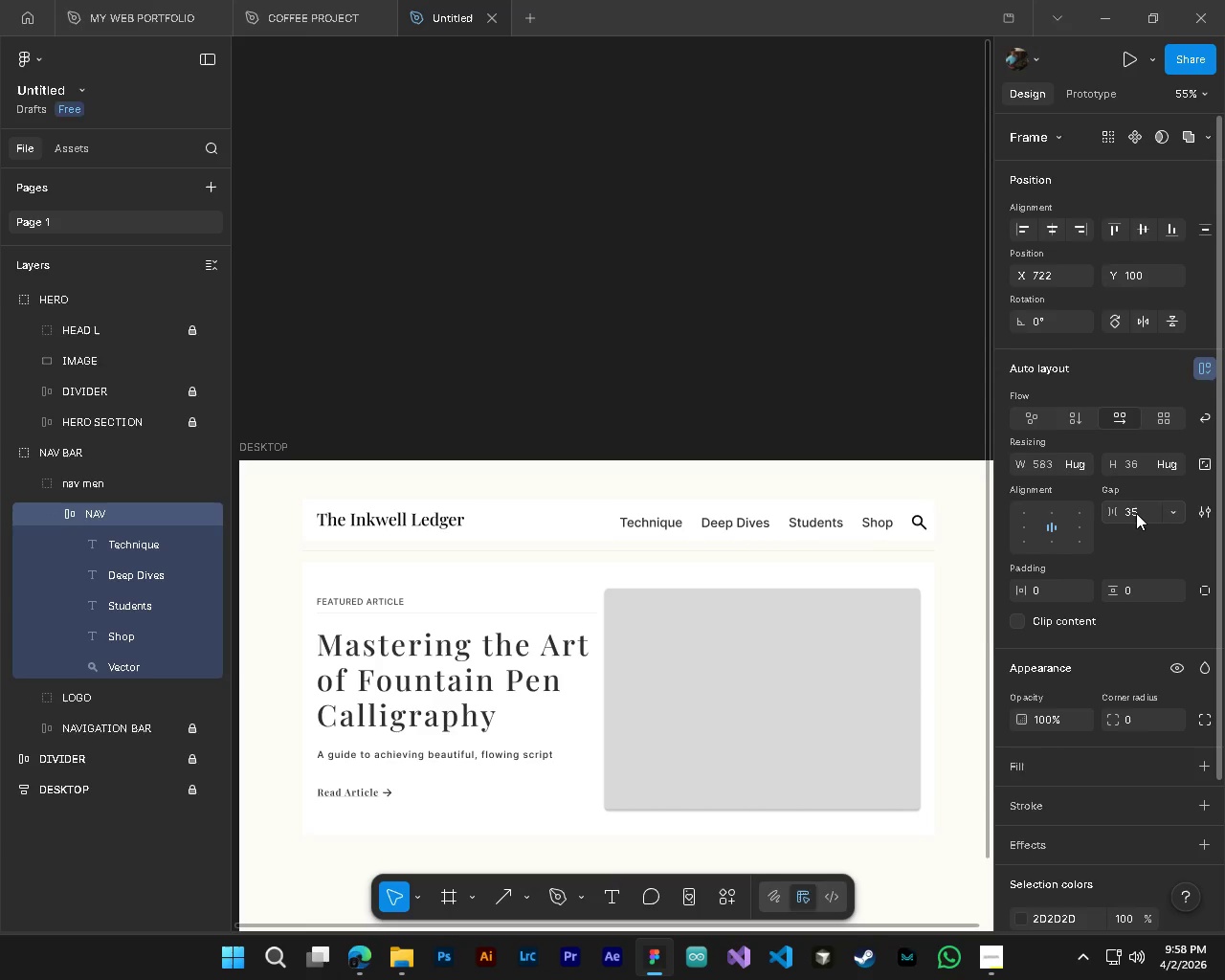 
double_click([1136, 513])
 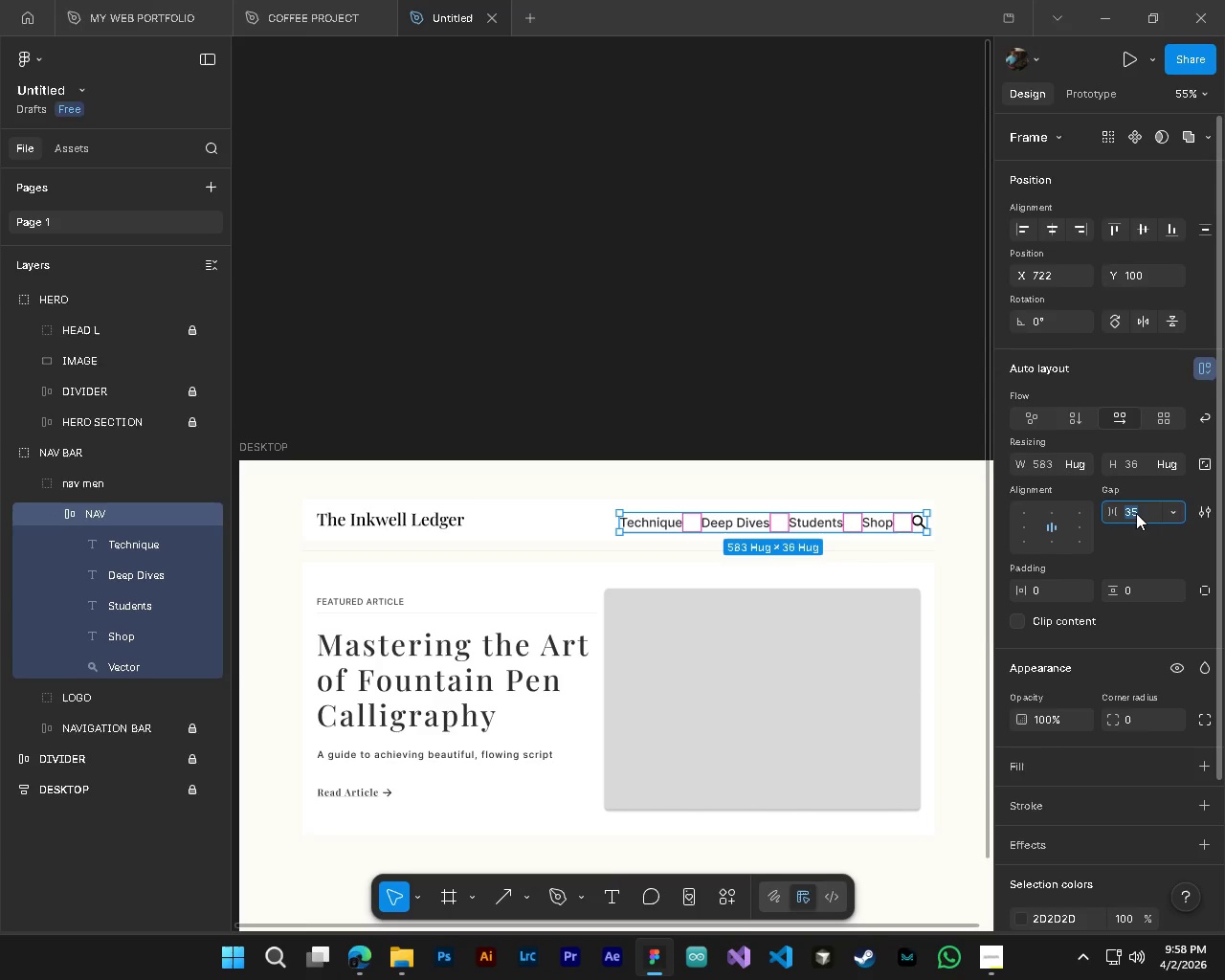 
key(Numpad4)
 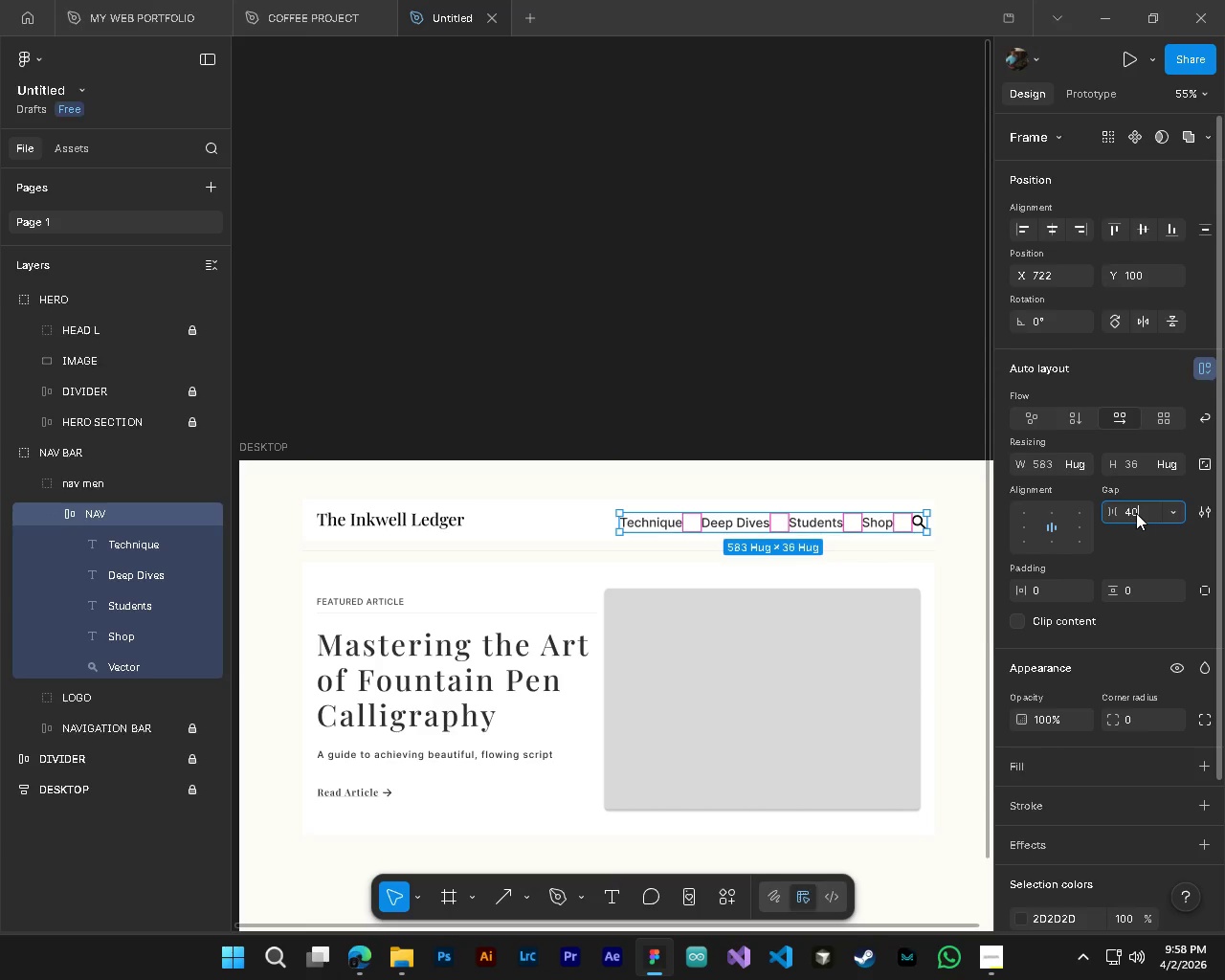 
key(Numpad0)
 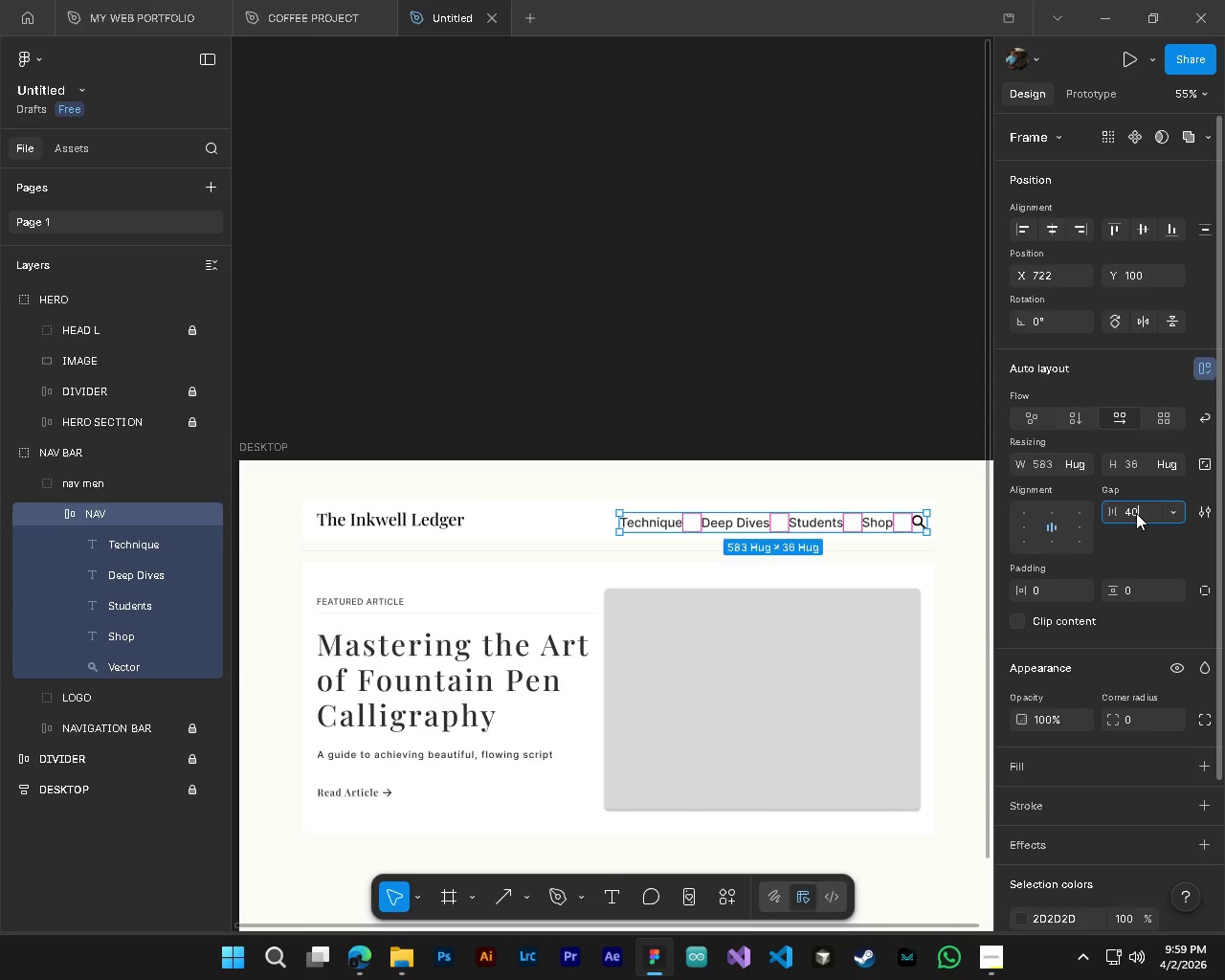 
key(NumpadEnter)
 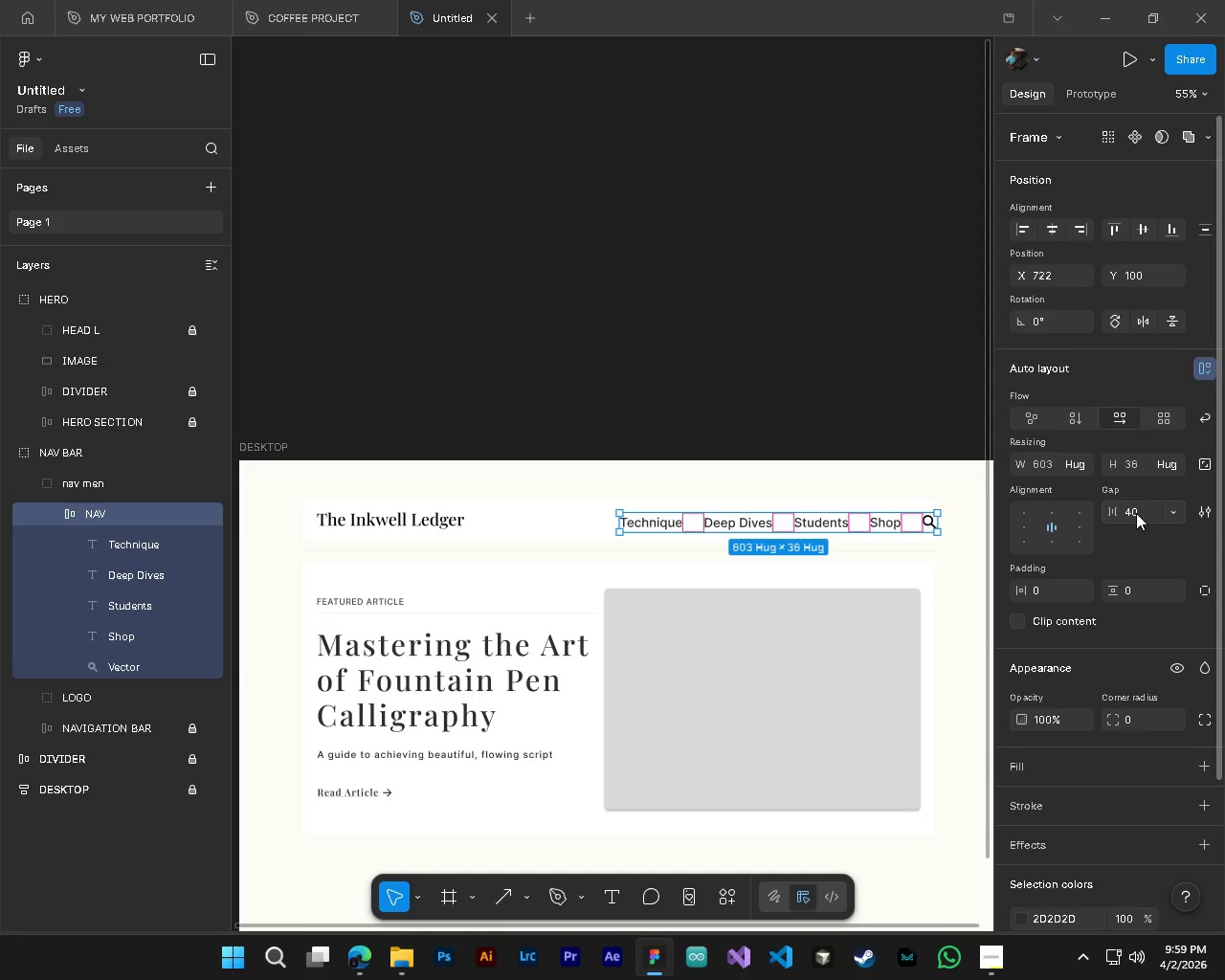 
double_click([1136, 513])
 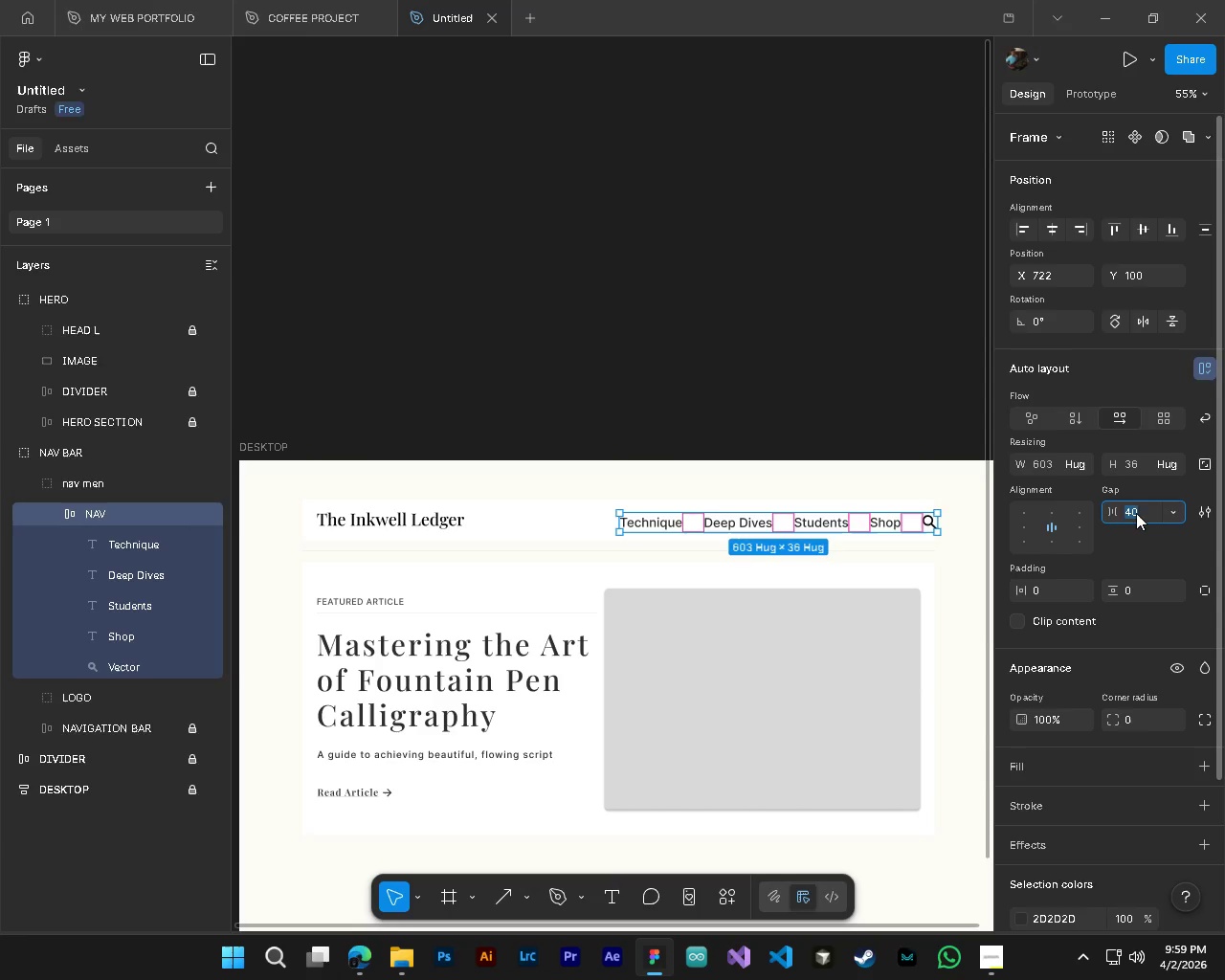 
key(Numpad5)
 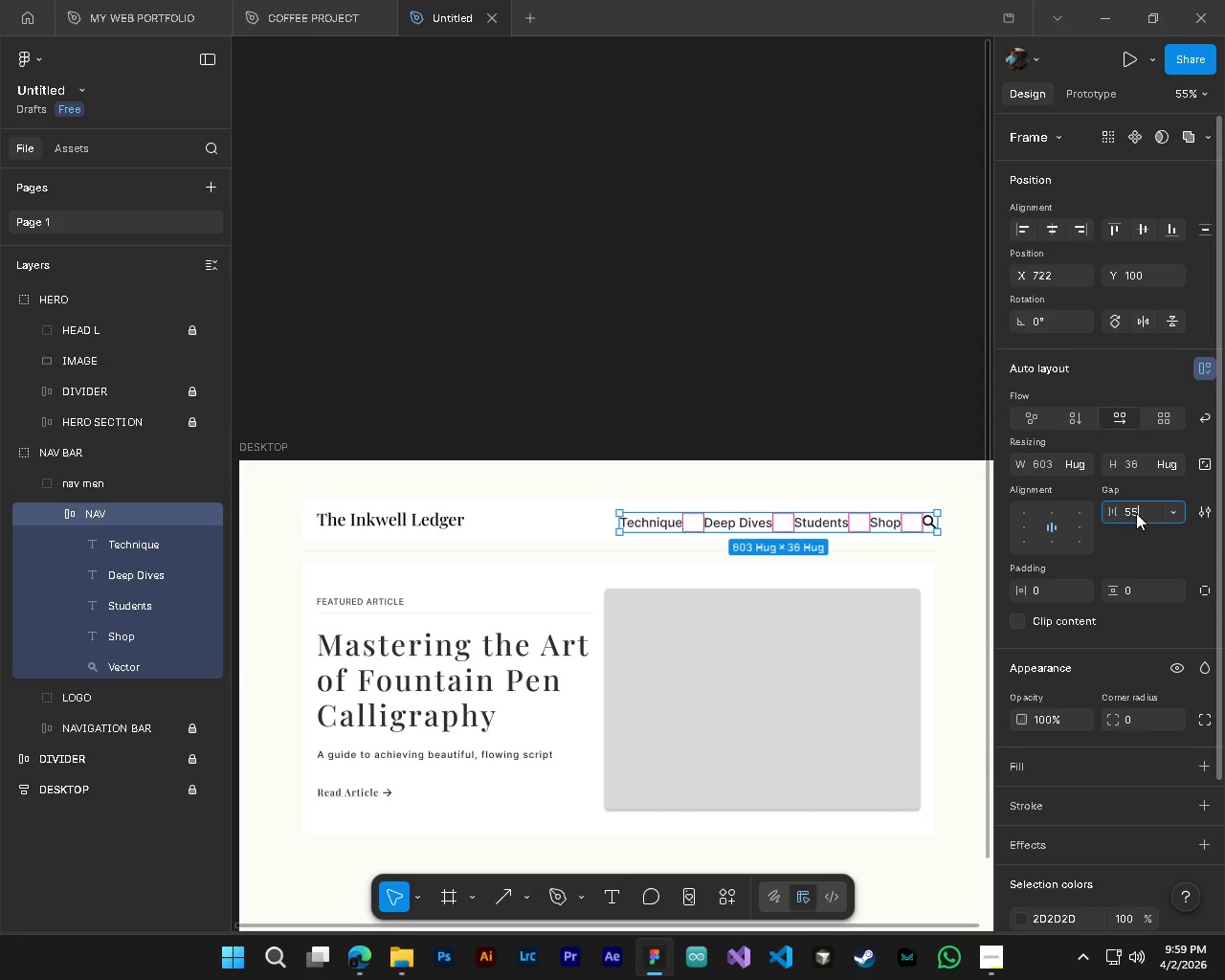 
key(Numpad5)
 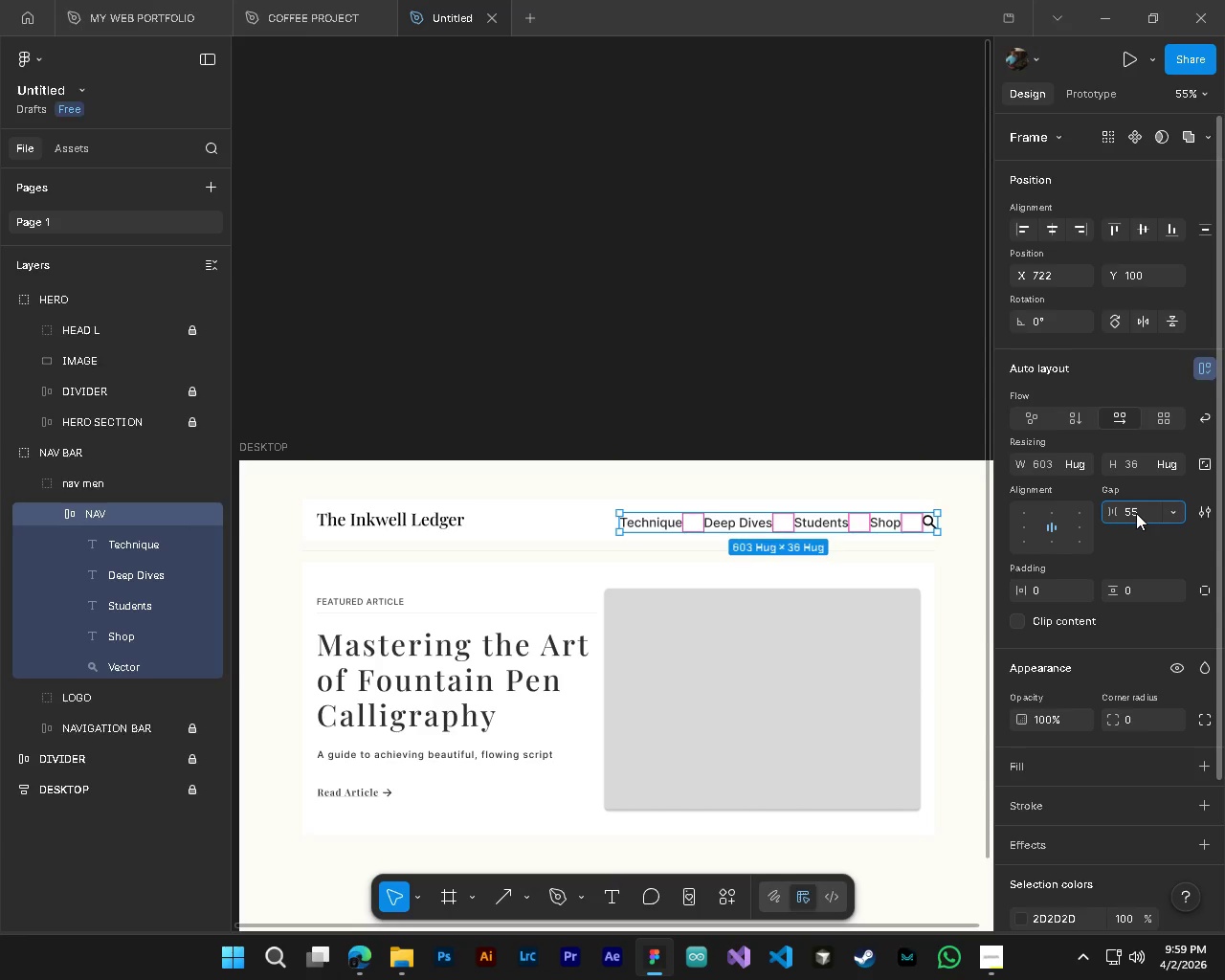 
key(Backspace)
 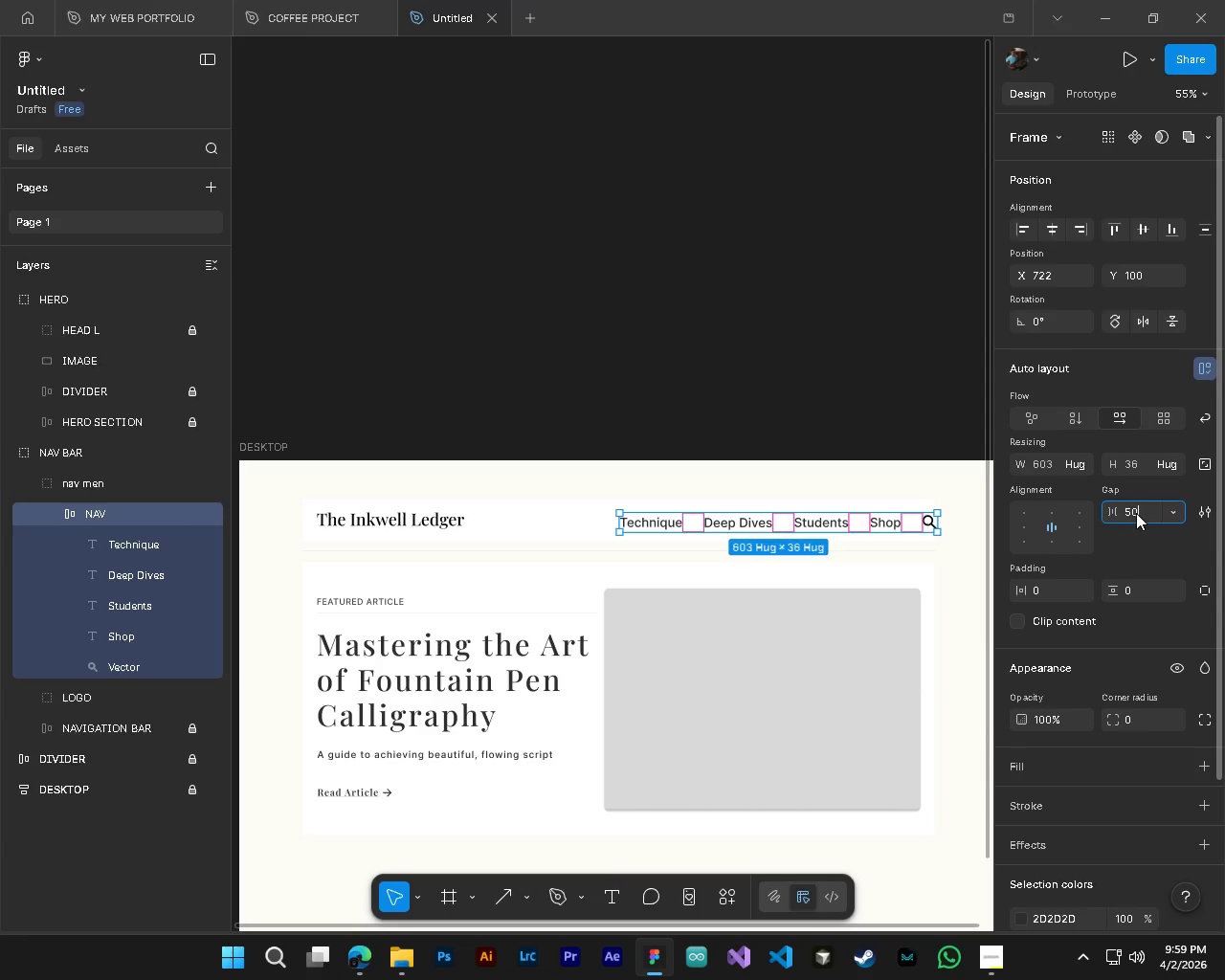 
key(Numpad0)
 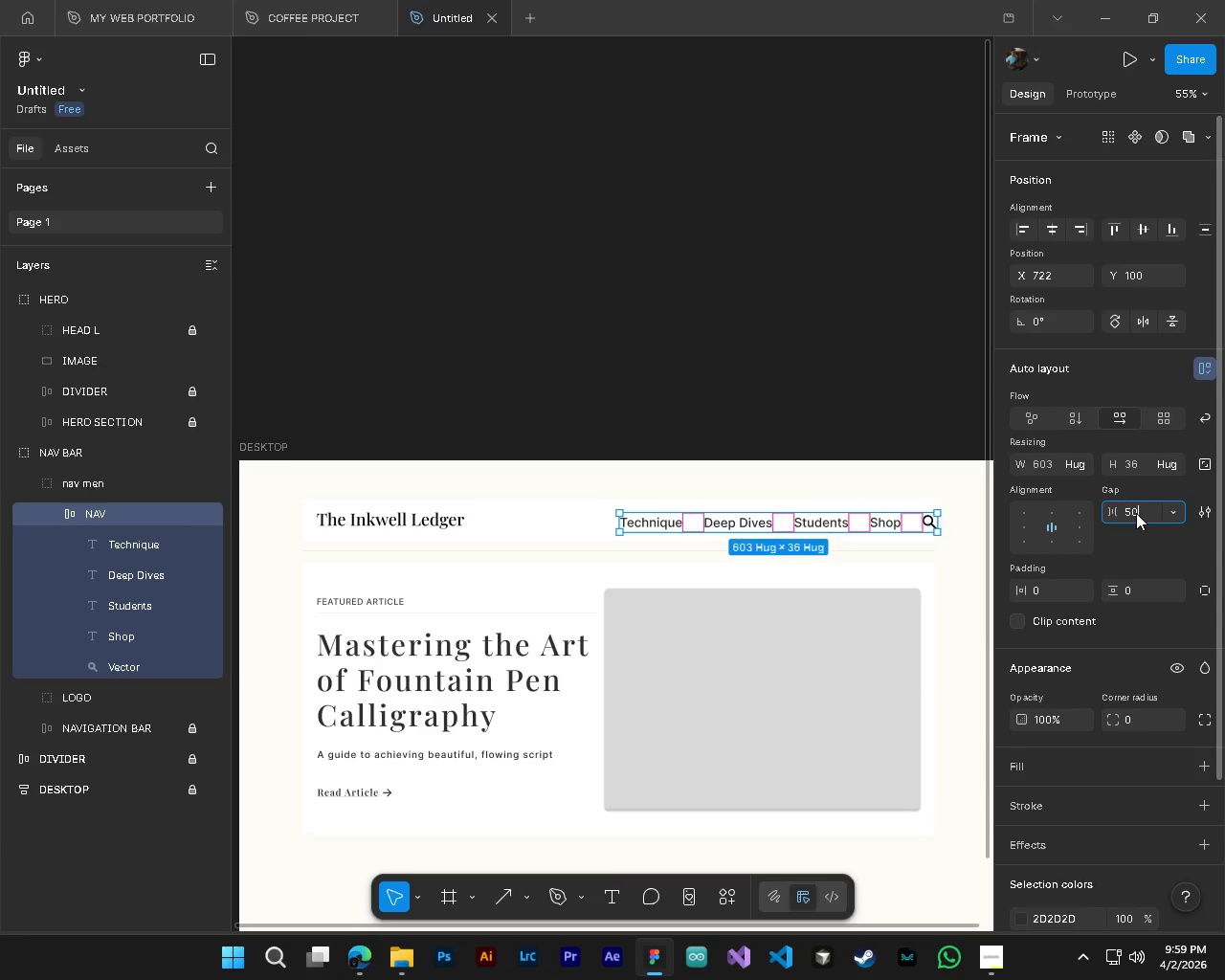 
key(NumpadEnter)
 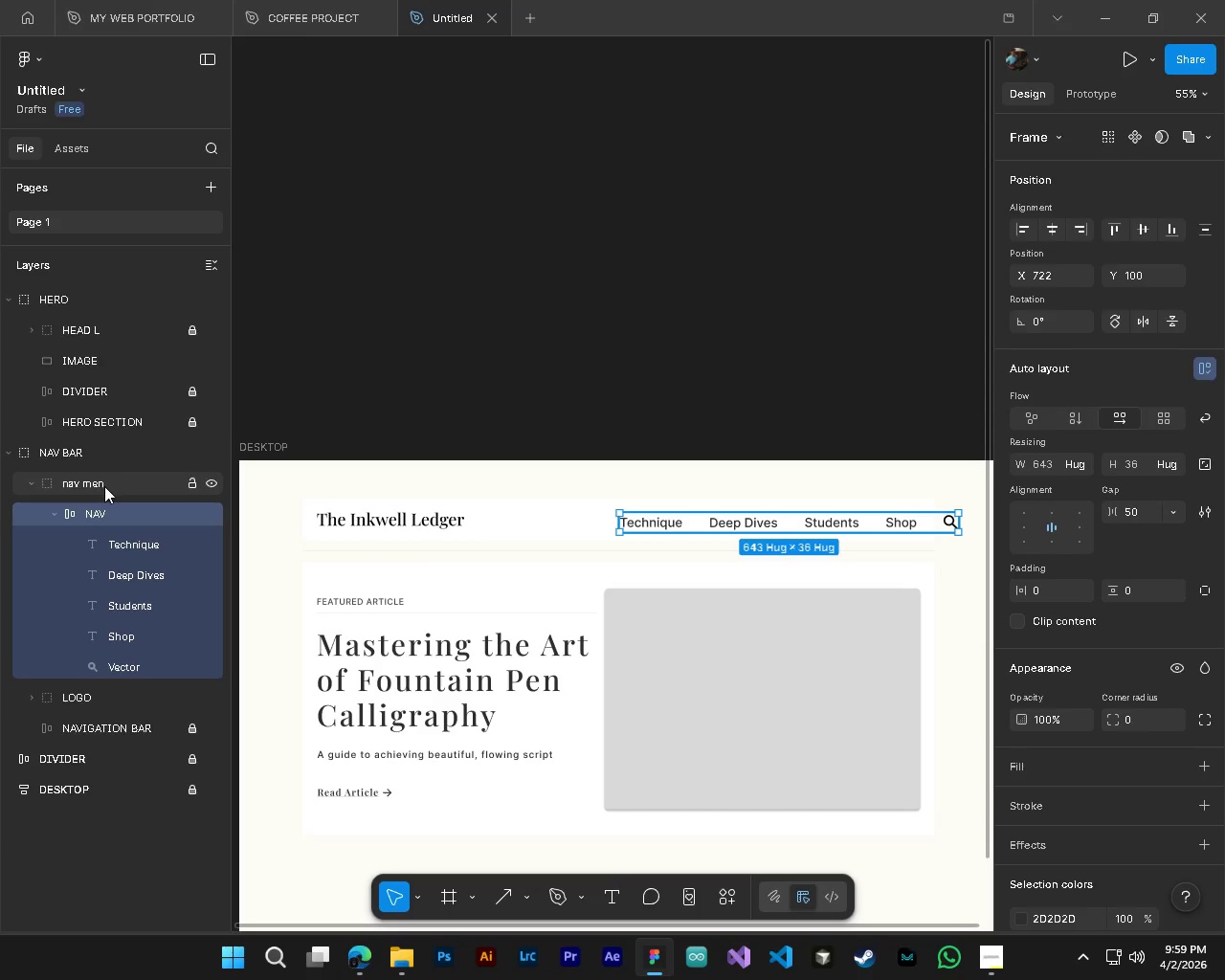 
left_click([116, 519])
 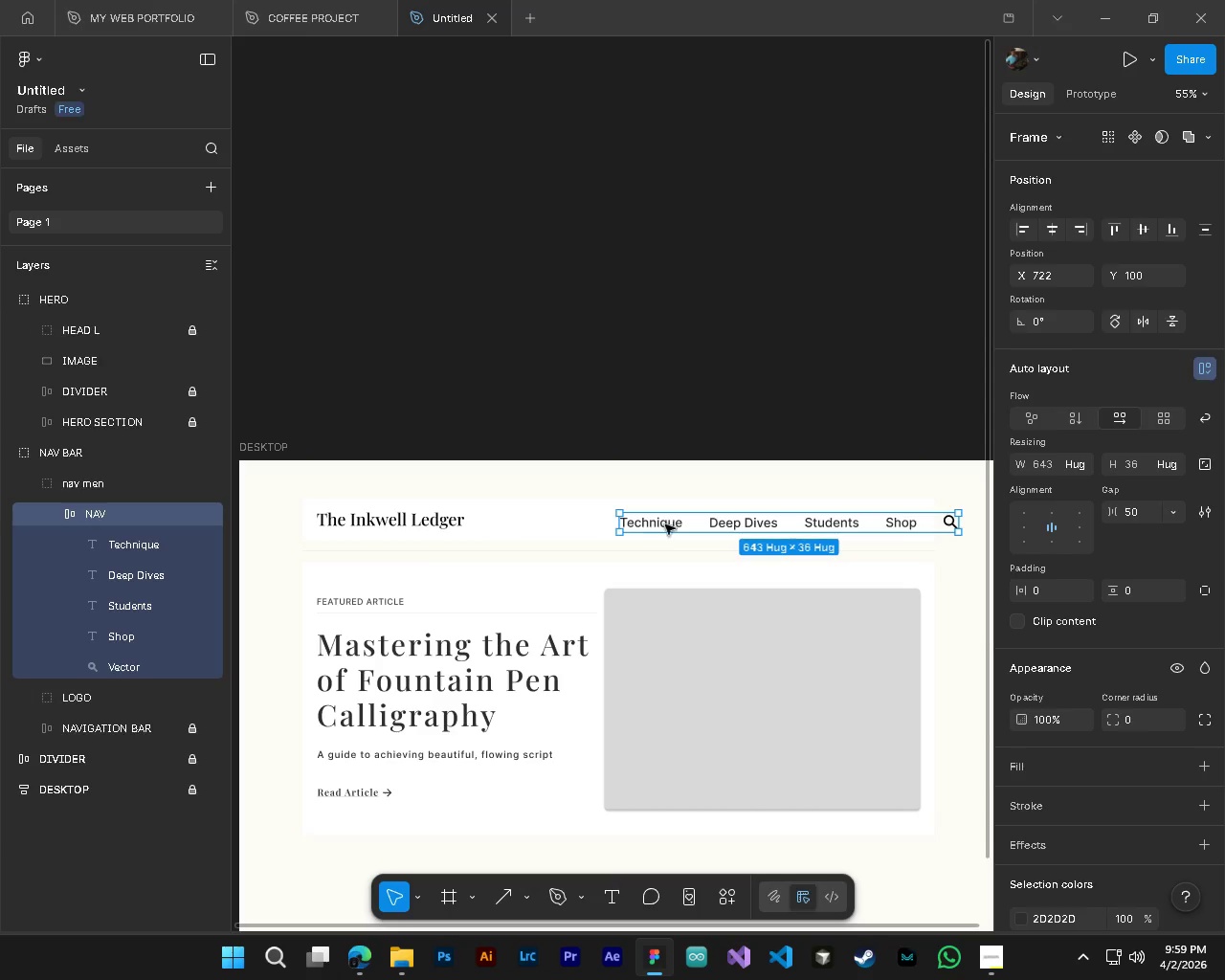 
hold_key(key=ShiftLeft, duration=1.5)
left_click_drag(start_coordinate=[819, 528], to_coordinate=[783, 515])
 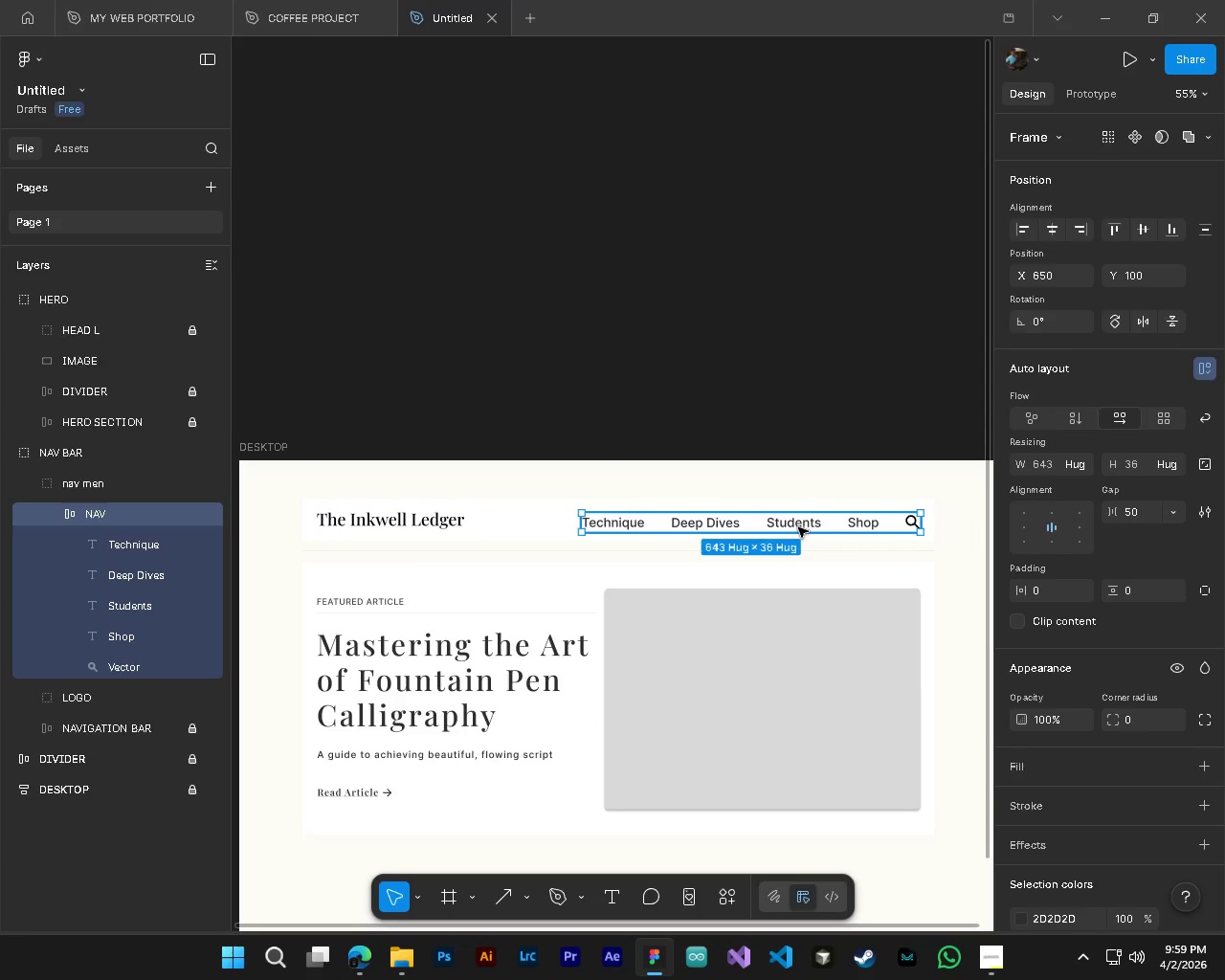 
hold_key(key=ShiftLeft, duration=1.53)
 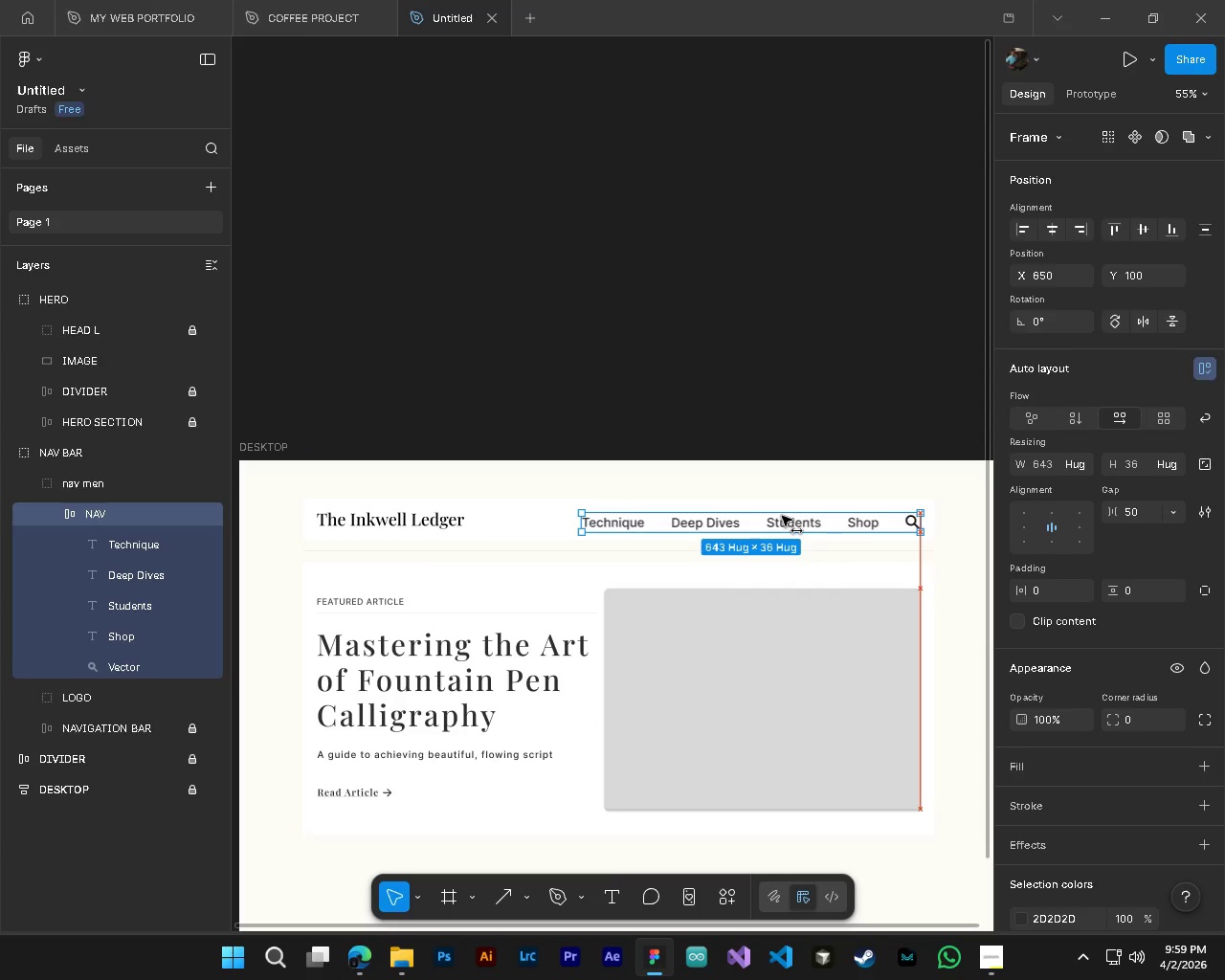 
hold_key(key=ShiftLeft, duration=1.11)
 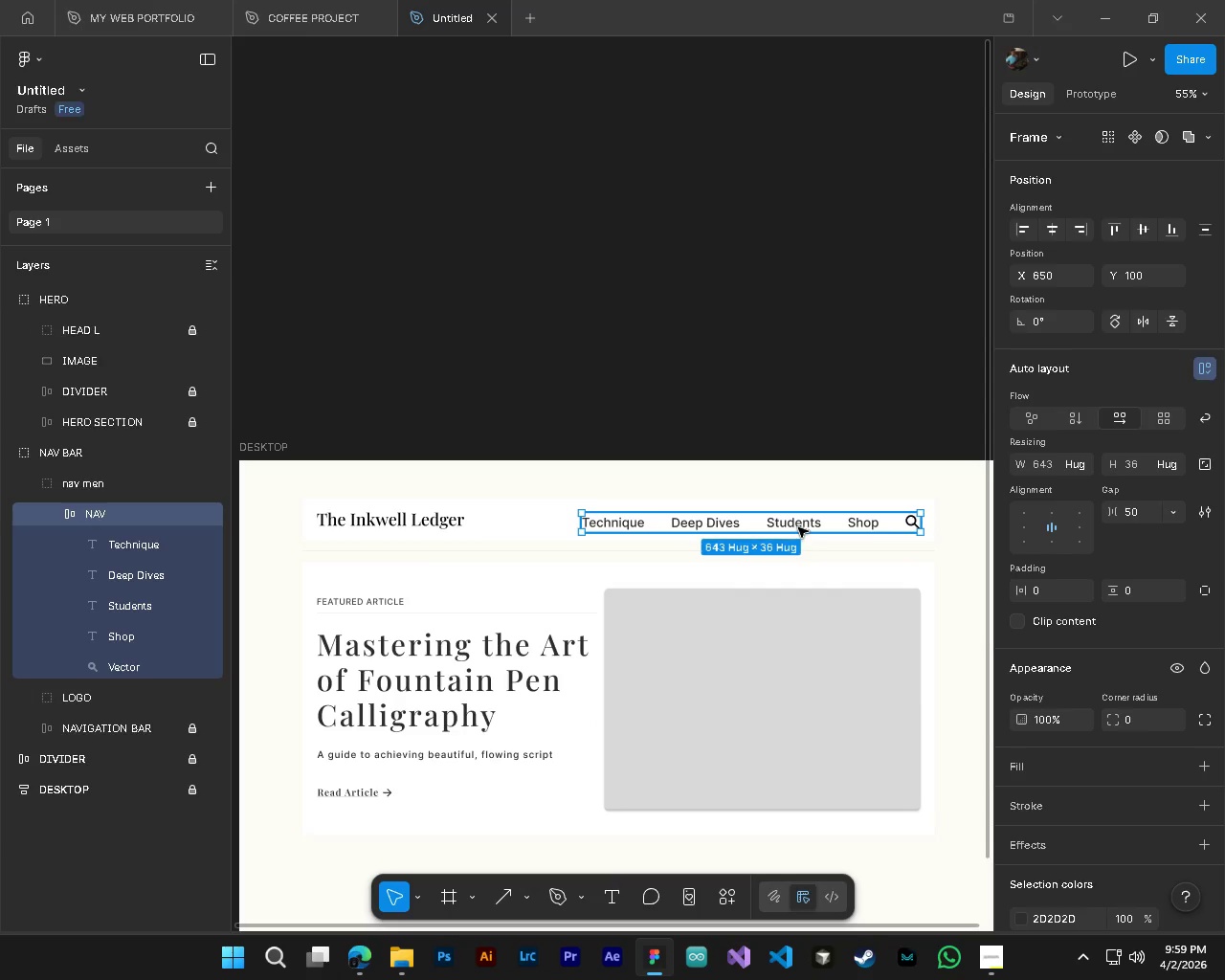 
hold_key(key=ShiftLeft, duration=1.5)
 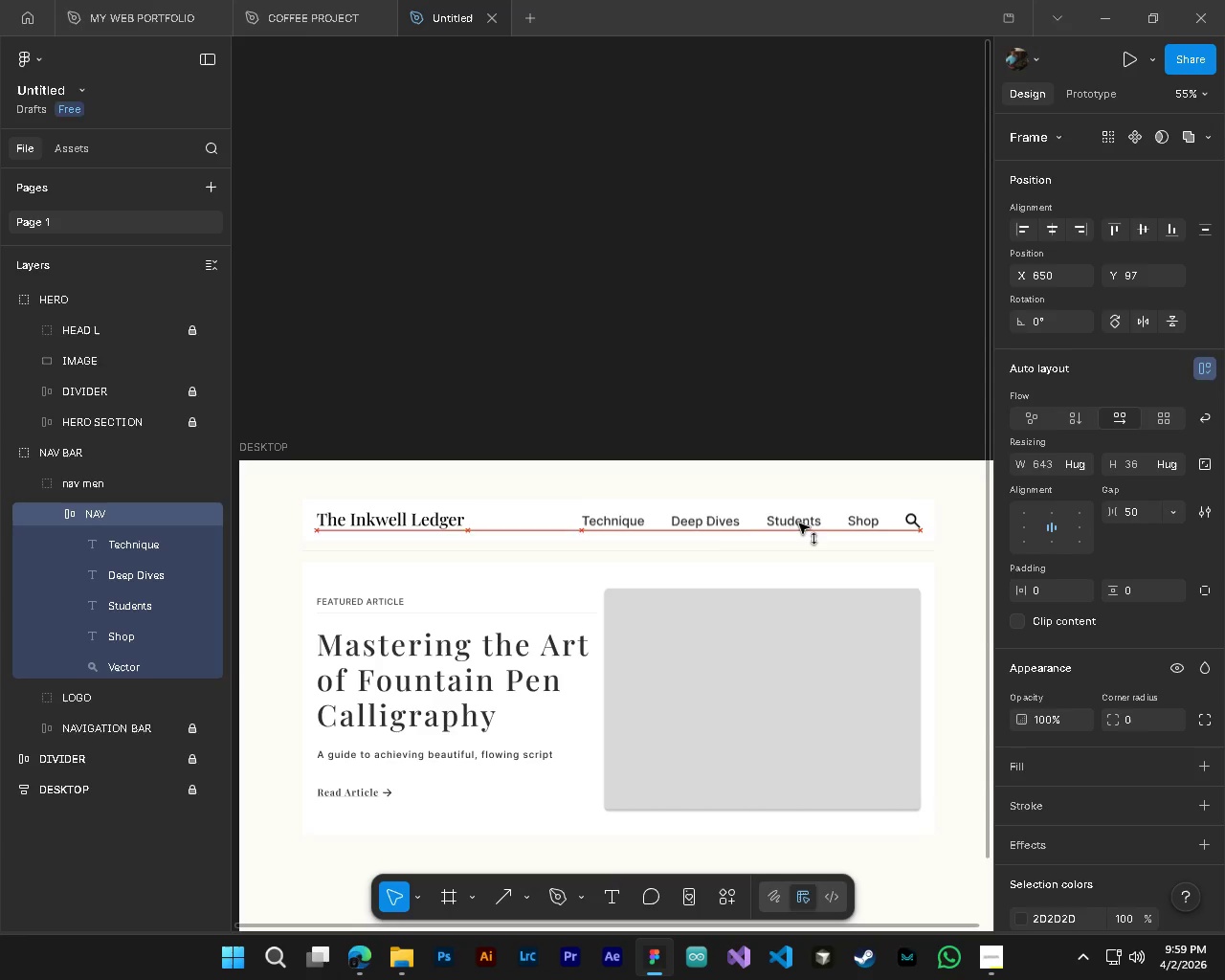 
hold_key(key=ShiftLeft, duration=1.52)
 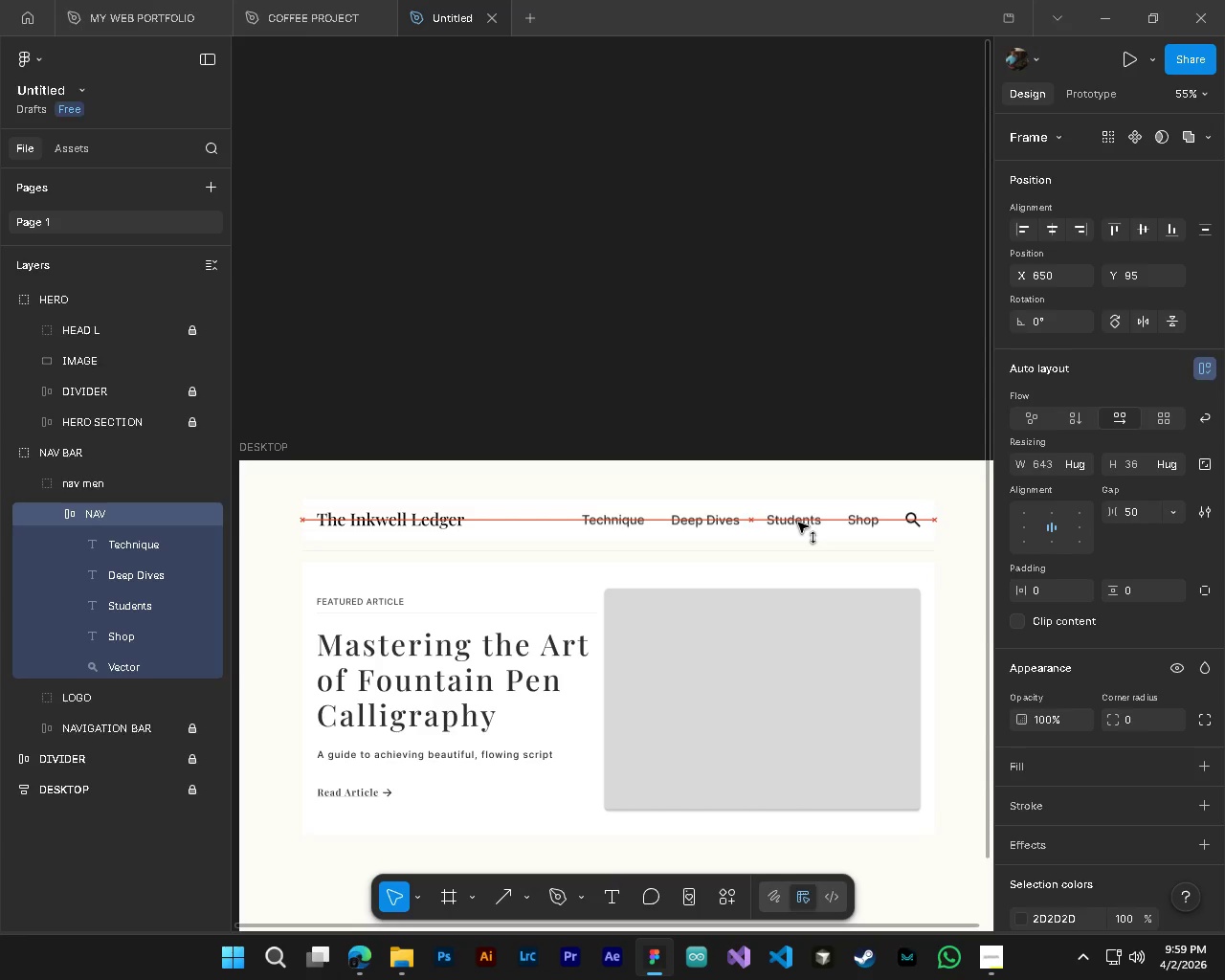 
hold_key(key=ShiftLeft, duration=1.52)
 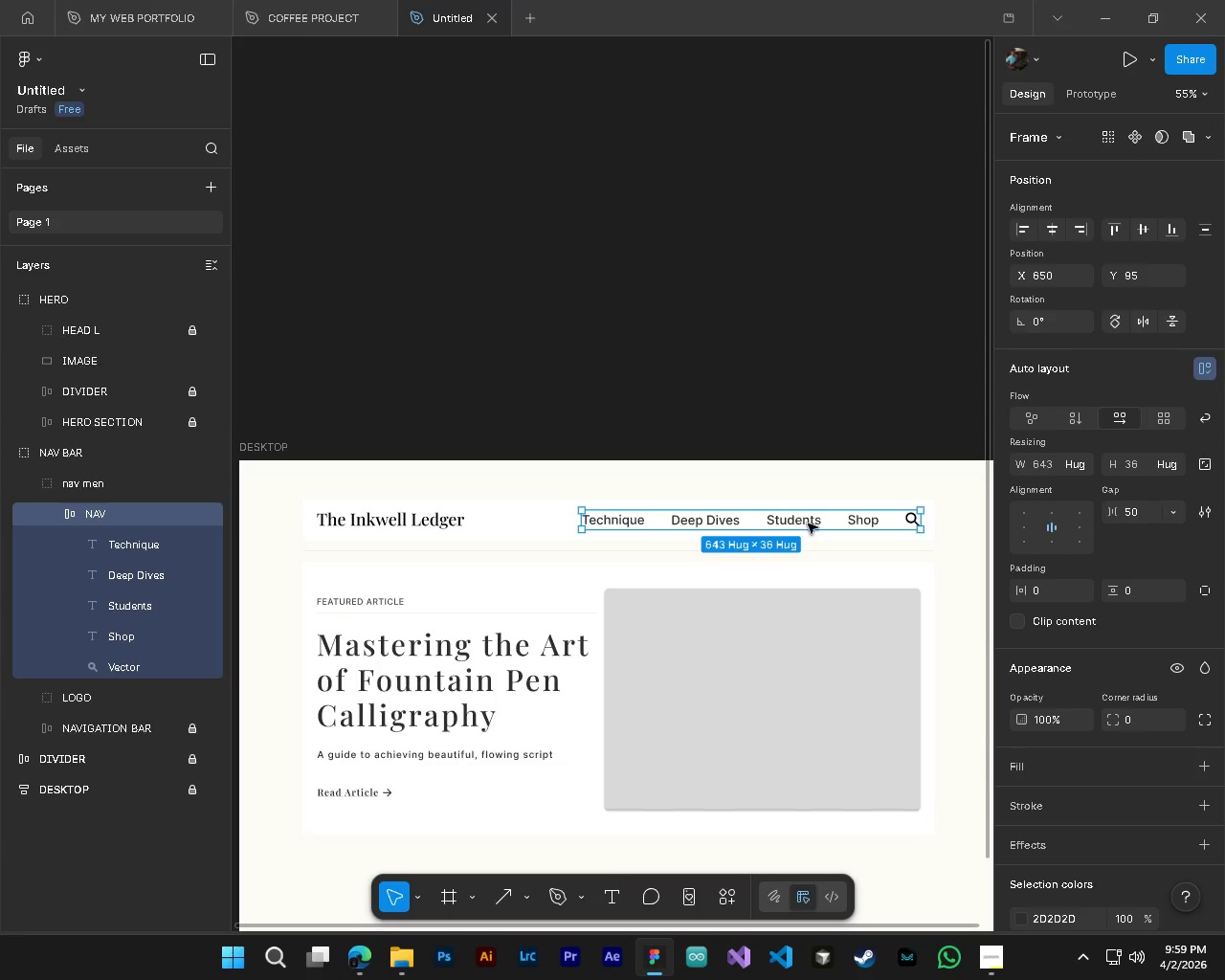 
hold_key(key=ShiftLeft, duration=0.66)
 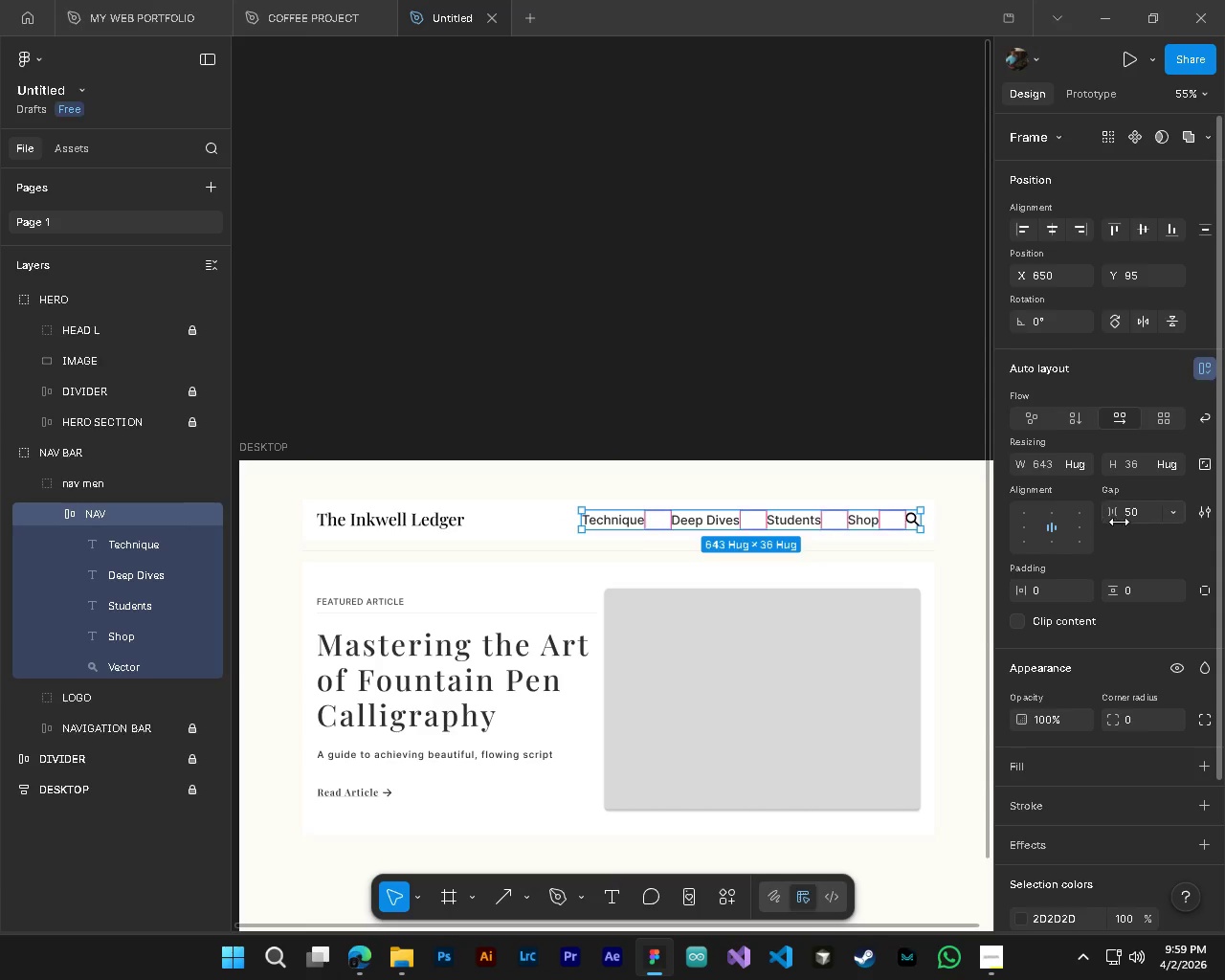 
double_click([1133, 513])
 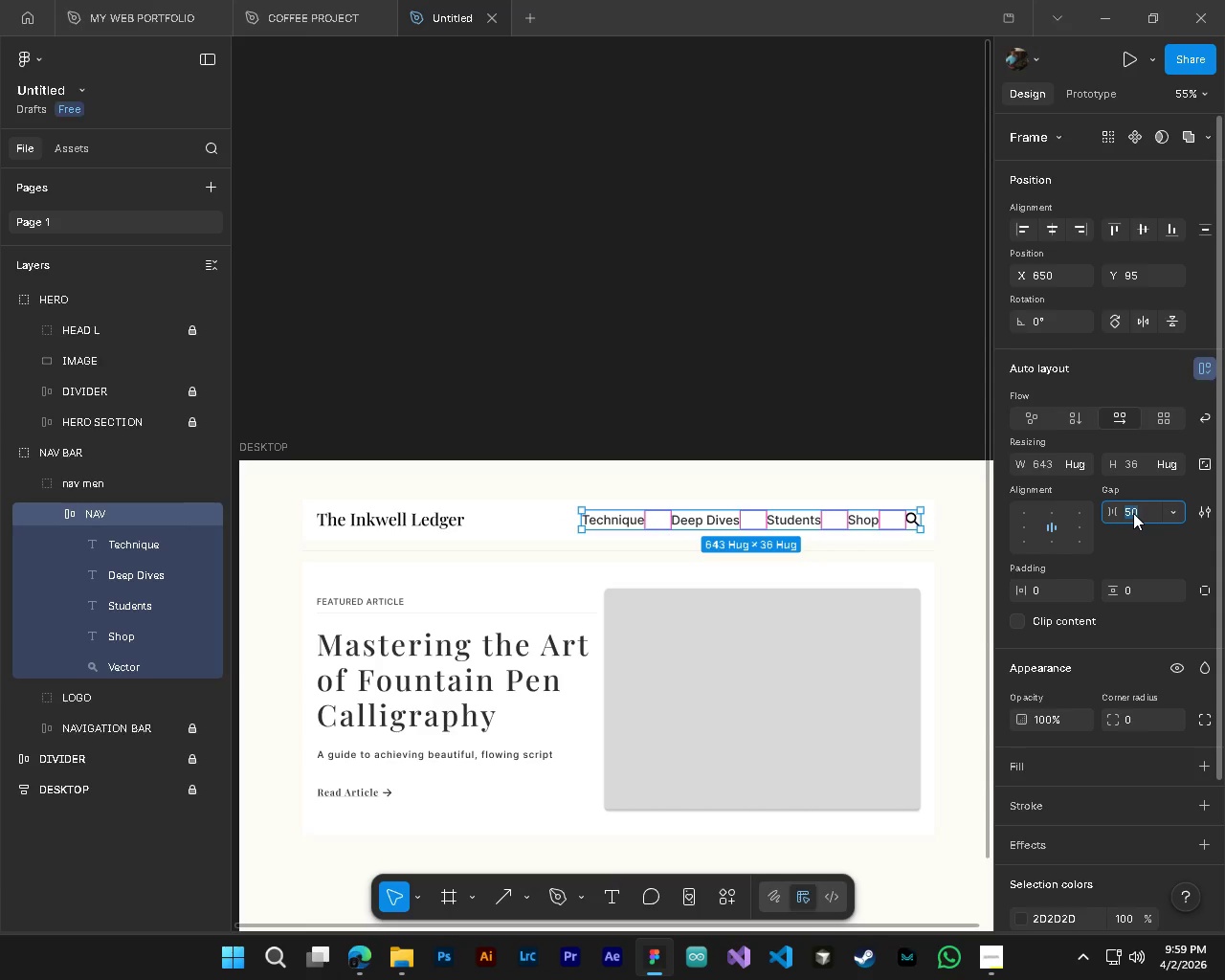 
key(Numpad4)
 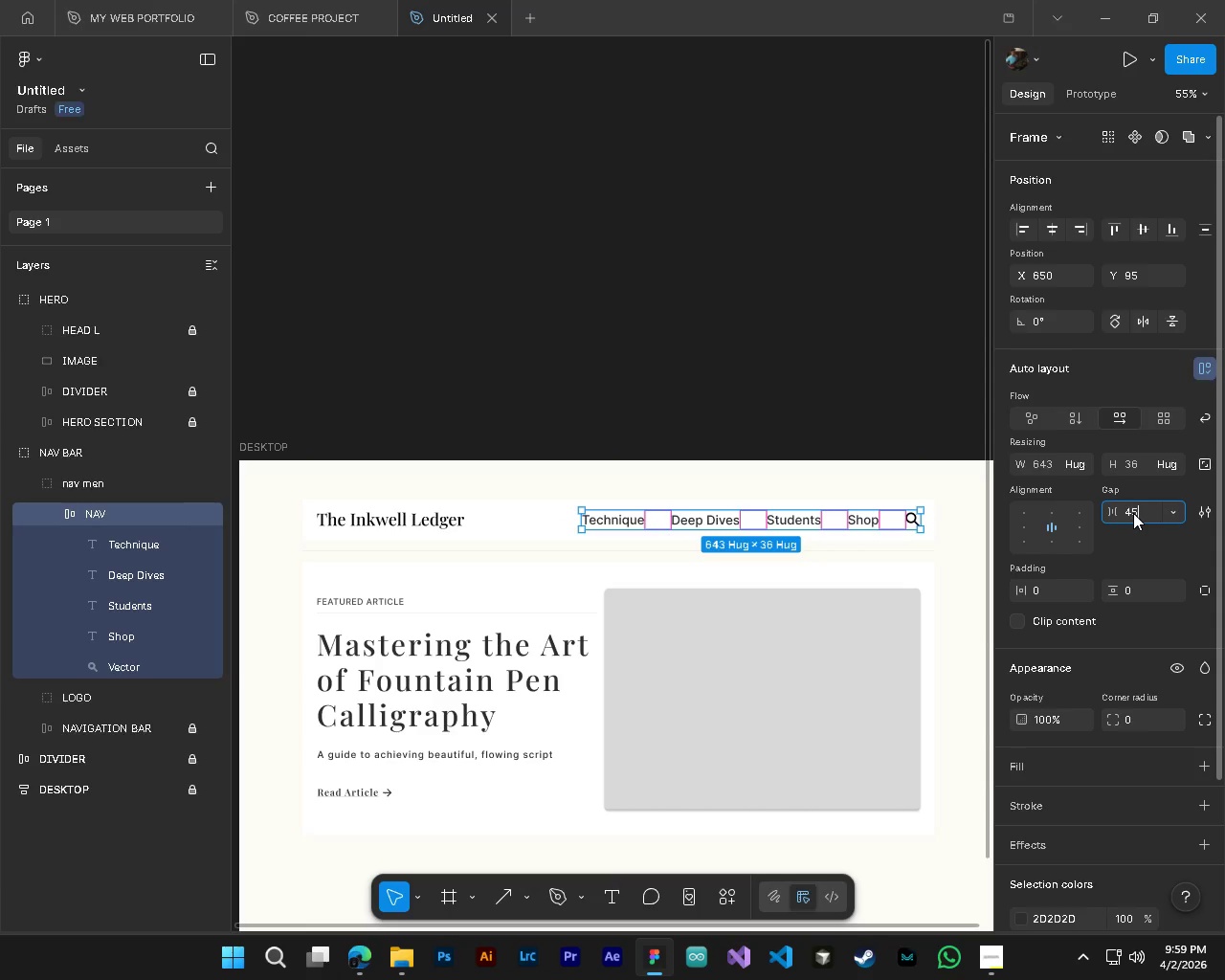 
key(Numpad5)
 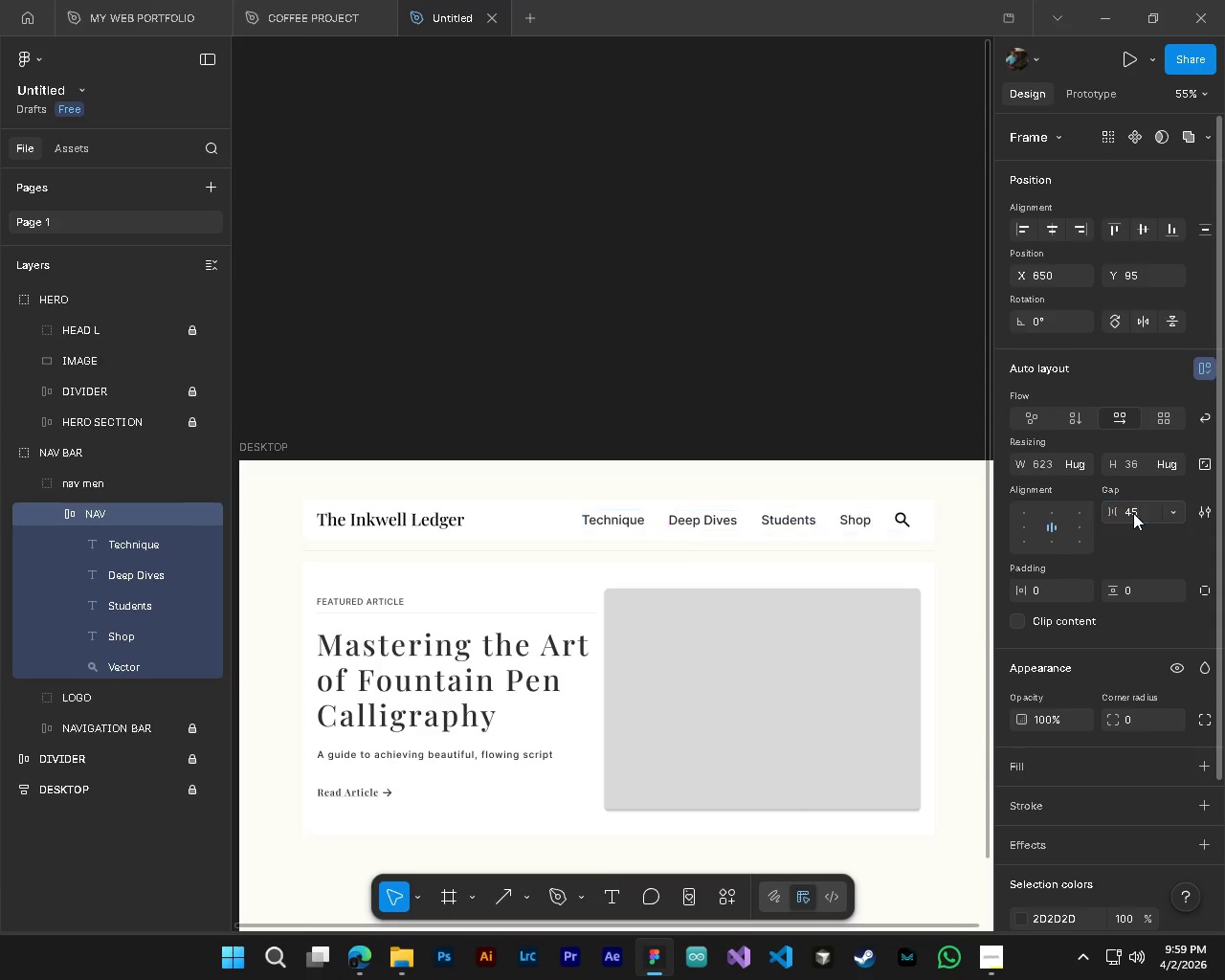 
key(NumpadEnter)
 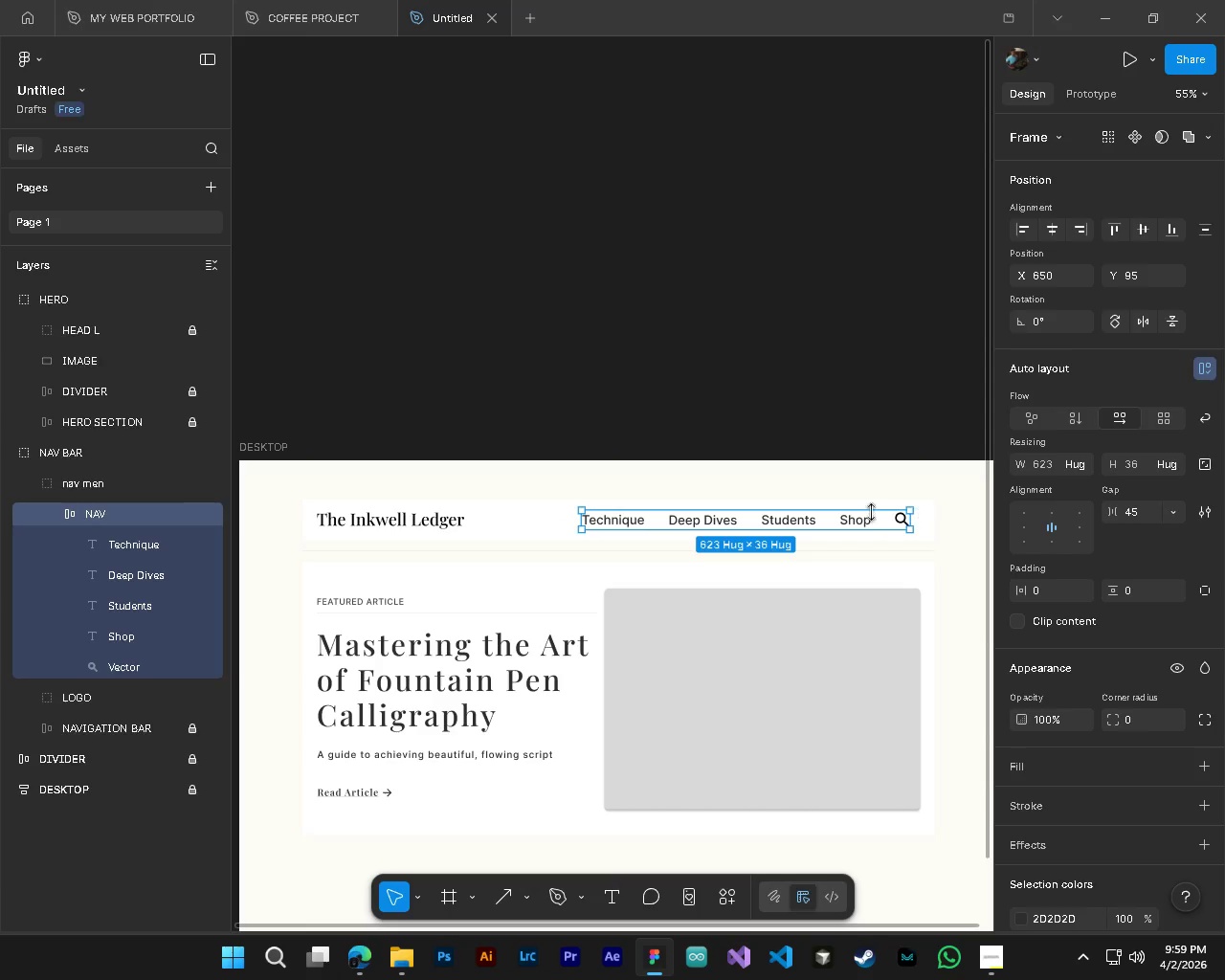 
hold_key(key=ShiftLeft, duration=1.53)
left_click_drag(start_coordinate=[775, 524], to_coordinate=[787, 527])
 